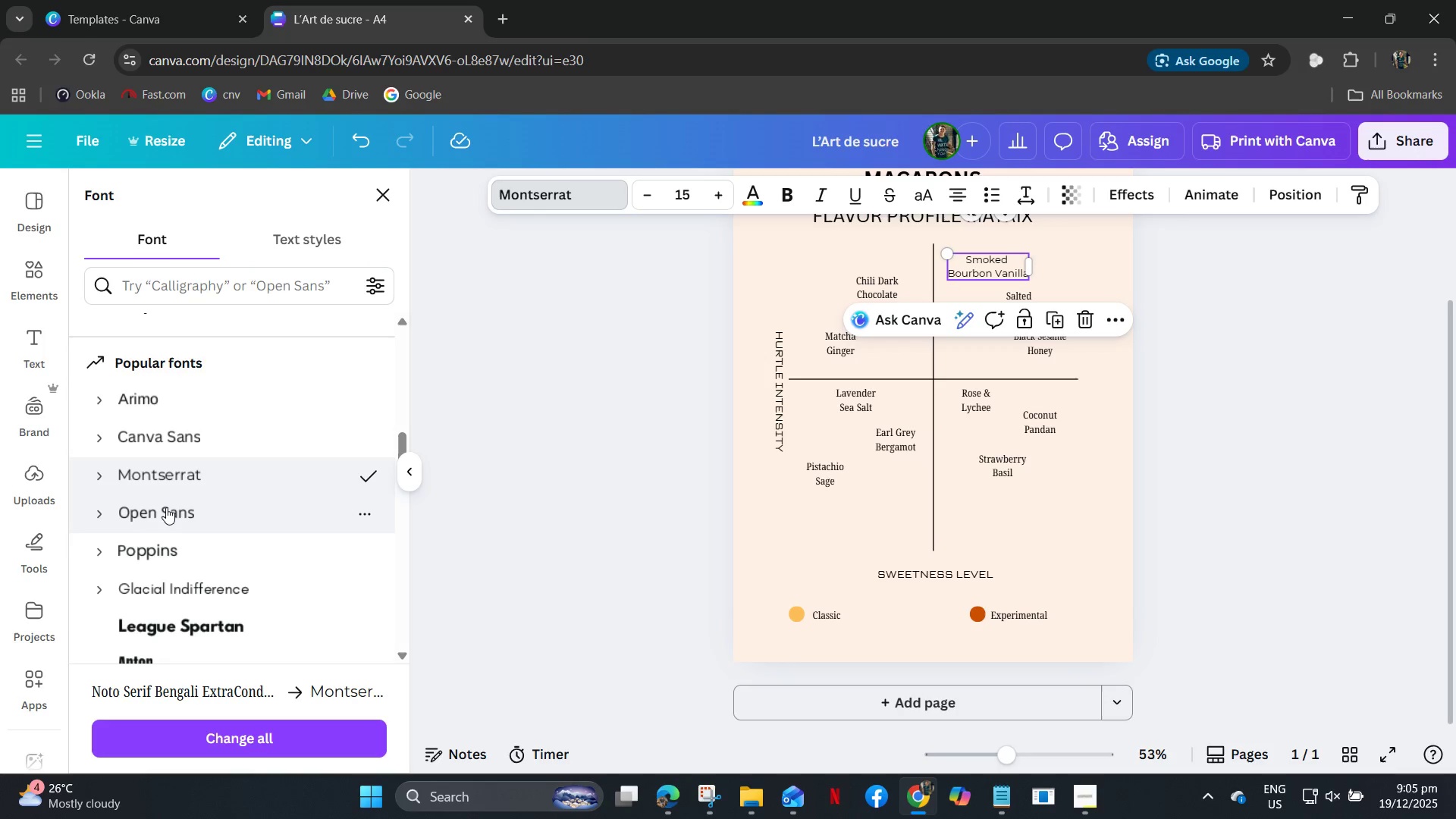 
left_click([167, 512])
 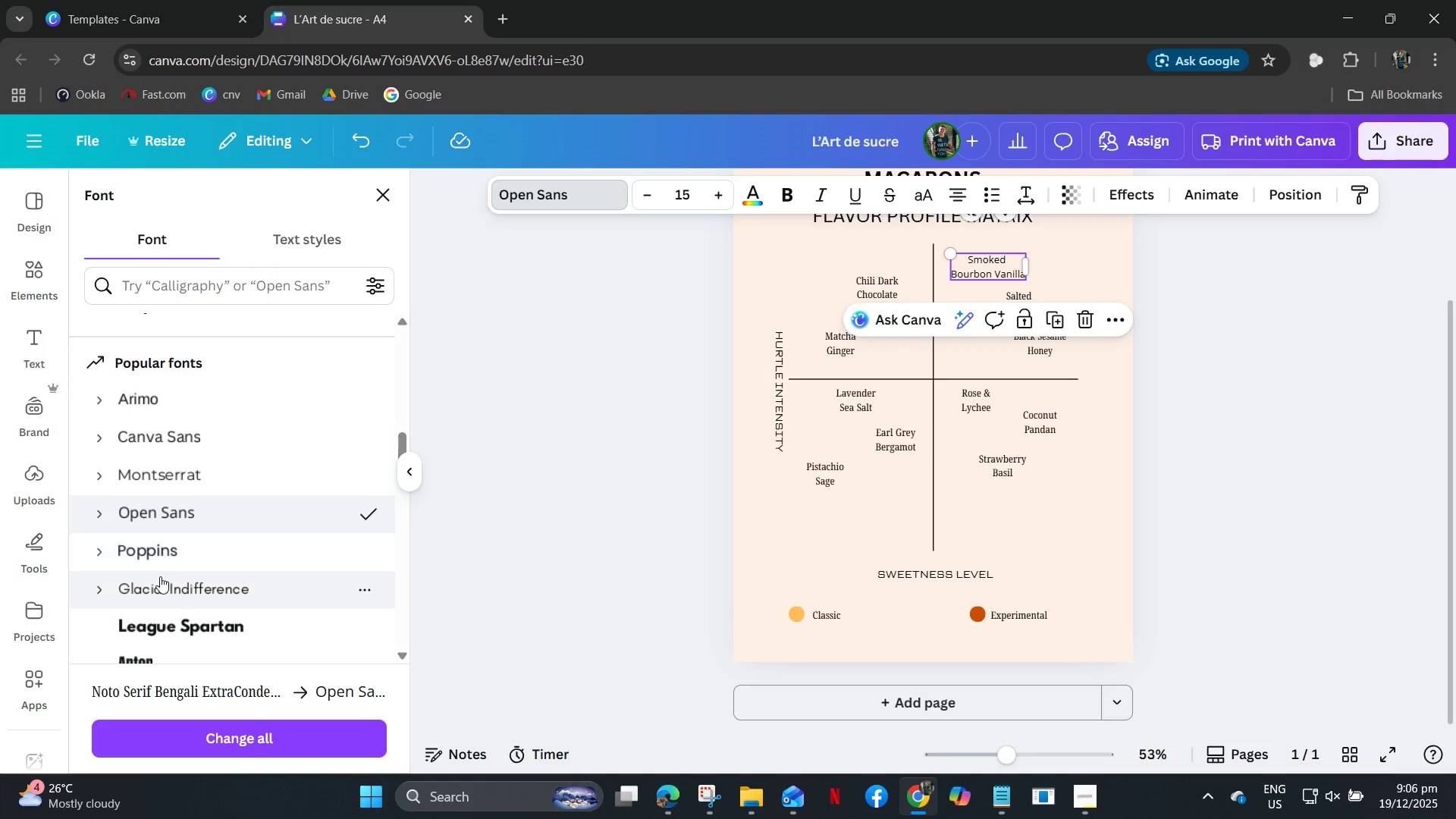 
left_click([160, 555])
 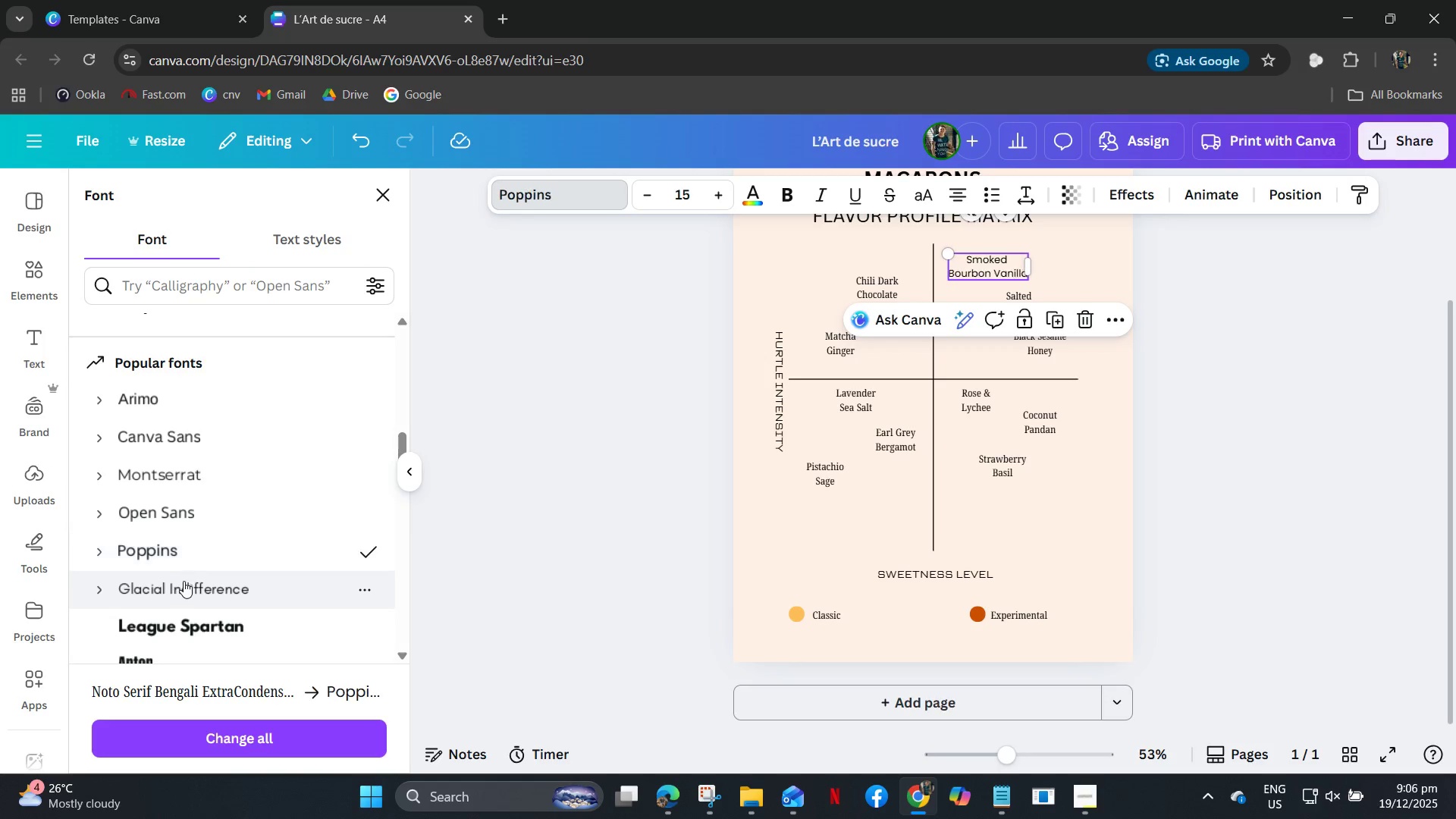 
left_click([185, 581])
 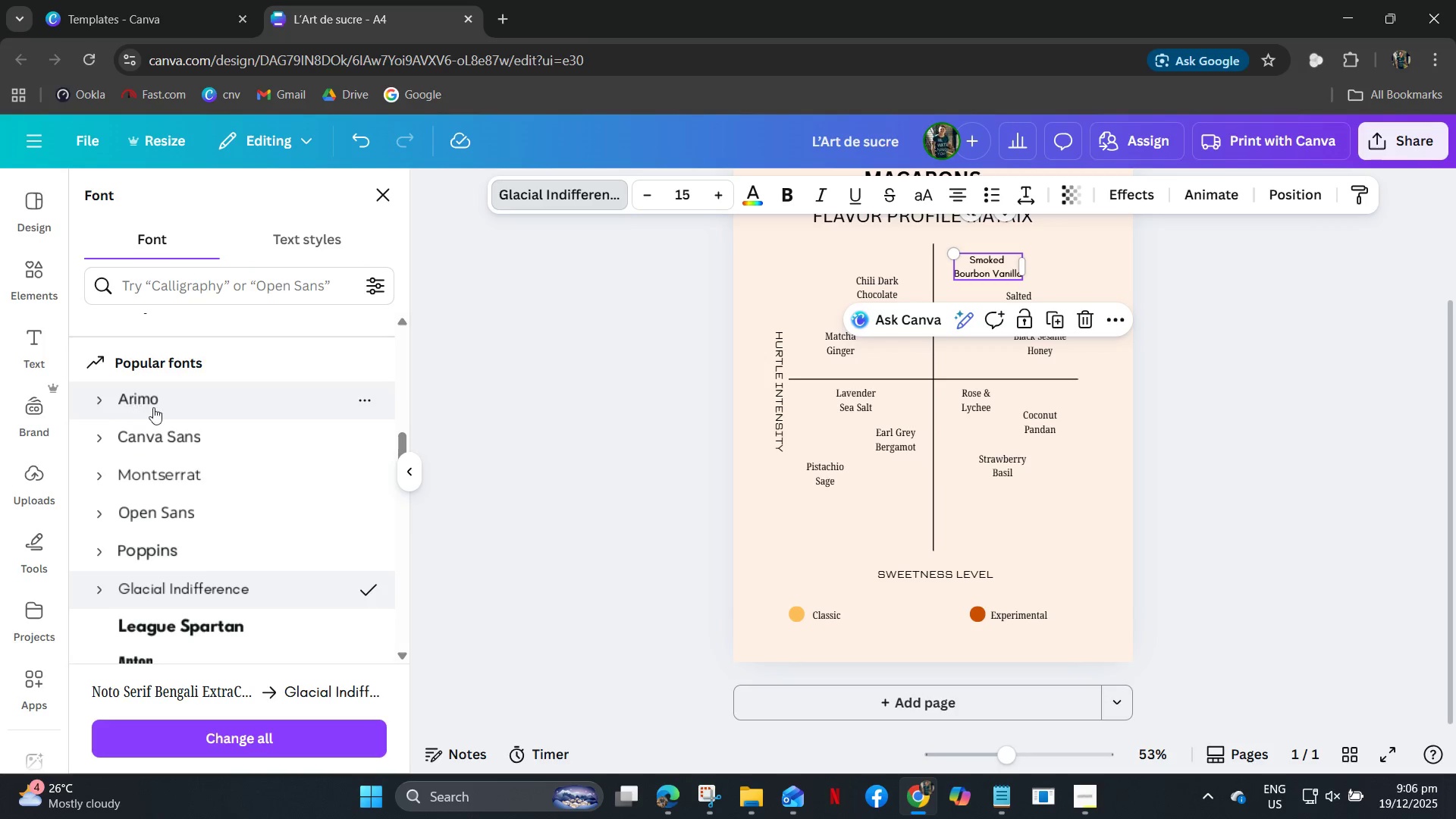 
scroll: coordinate [179, 500], scroll_direction: down, amount: 3.0
 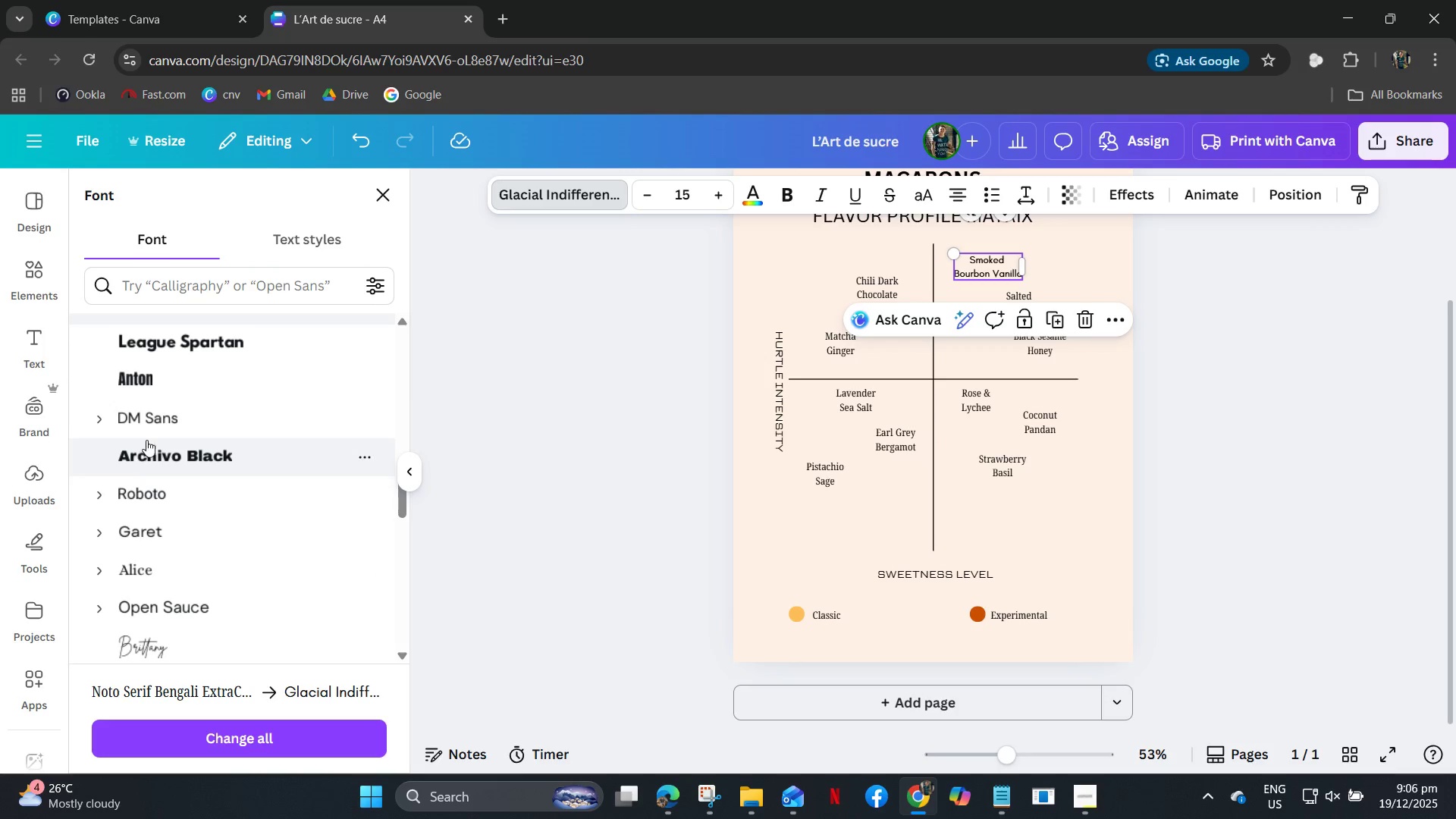 
left_click([152, 425])
 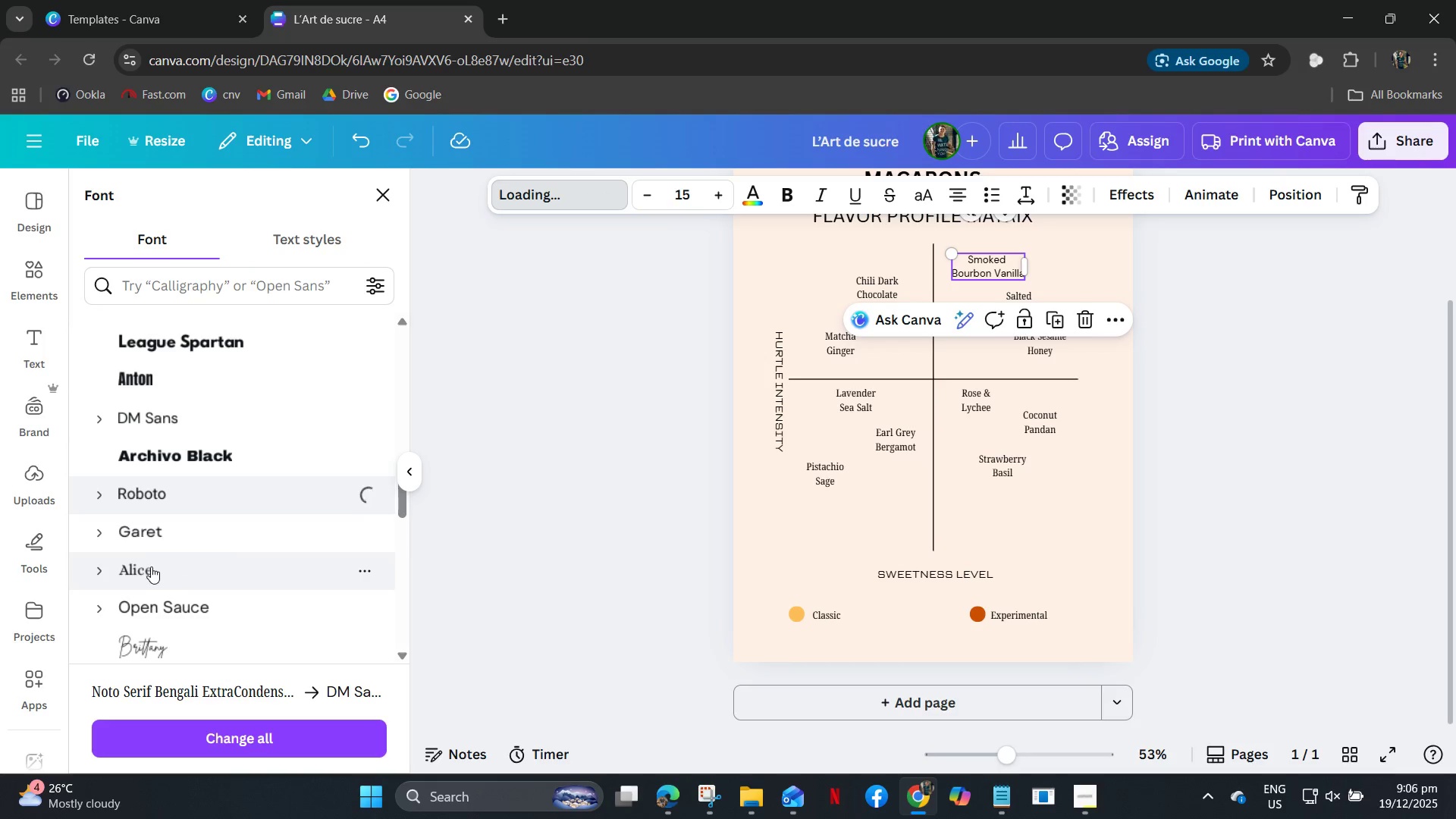 
left_click([143, 530])
 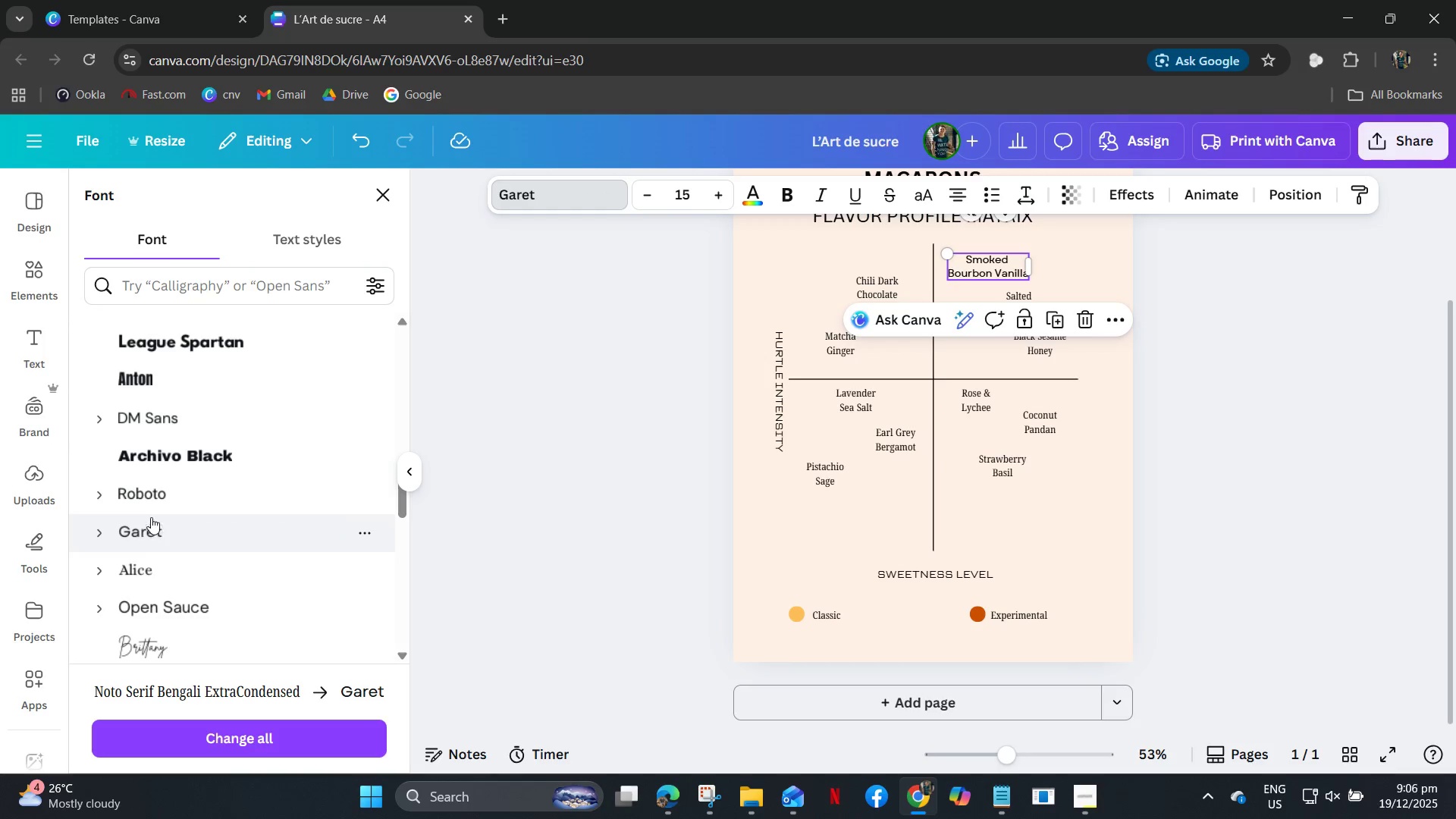 
left_click([152, 488])
 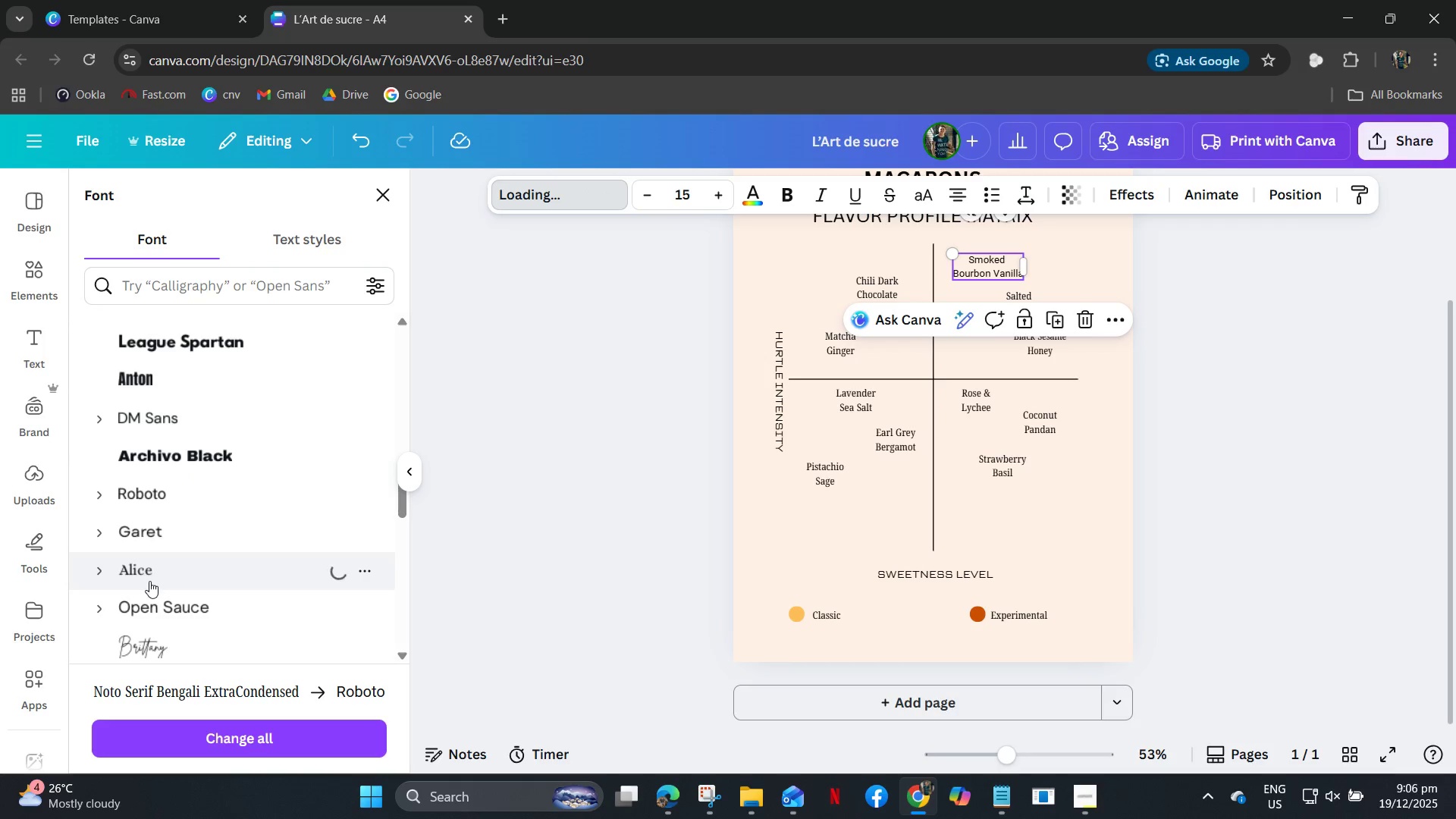 
left_click([161, 607])
 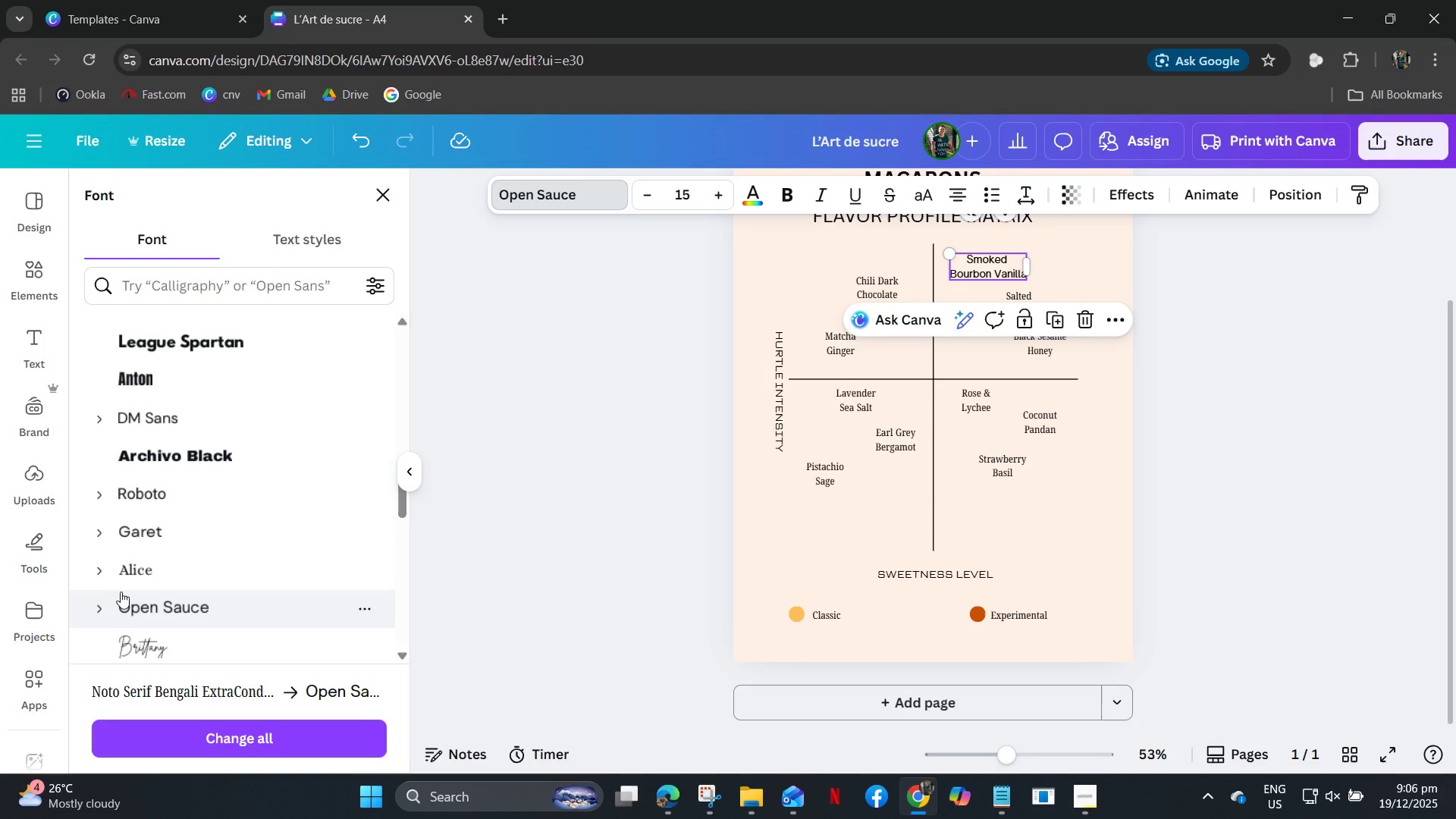 
wait(5.08)
 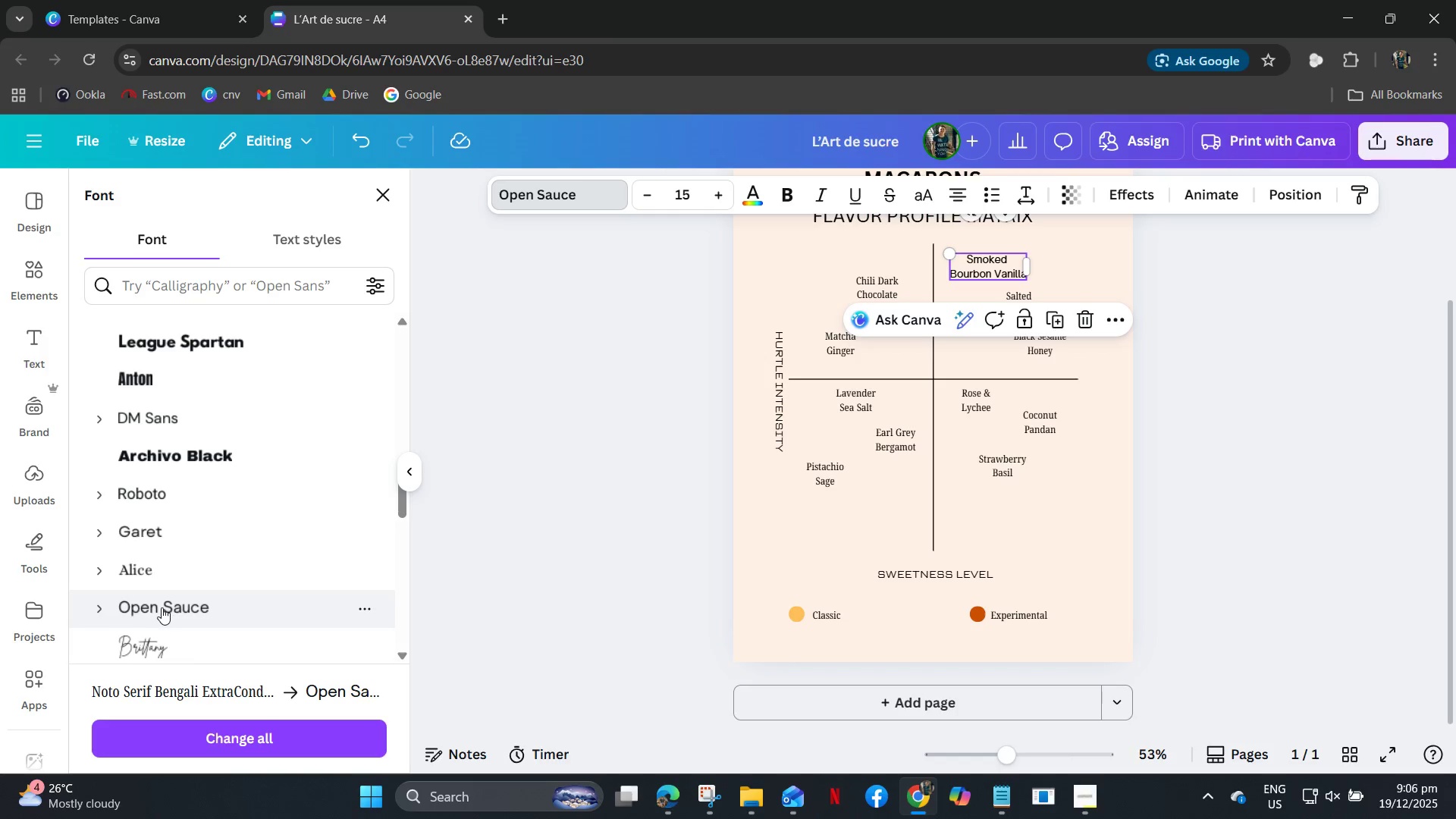 
left_click([153, 578])
 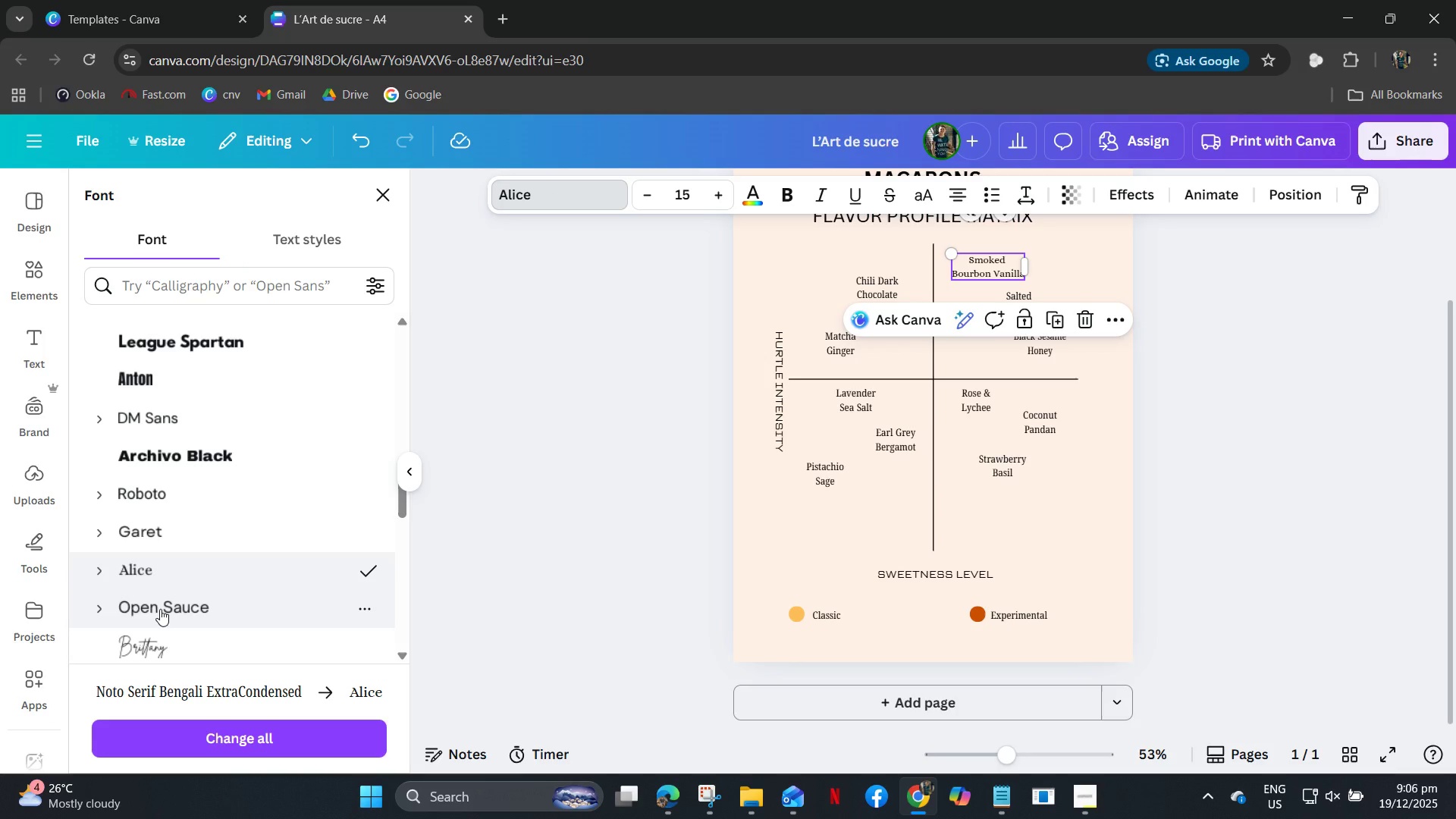 
left_click([160, 609])
 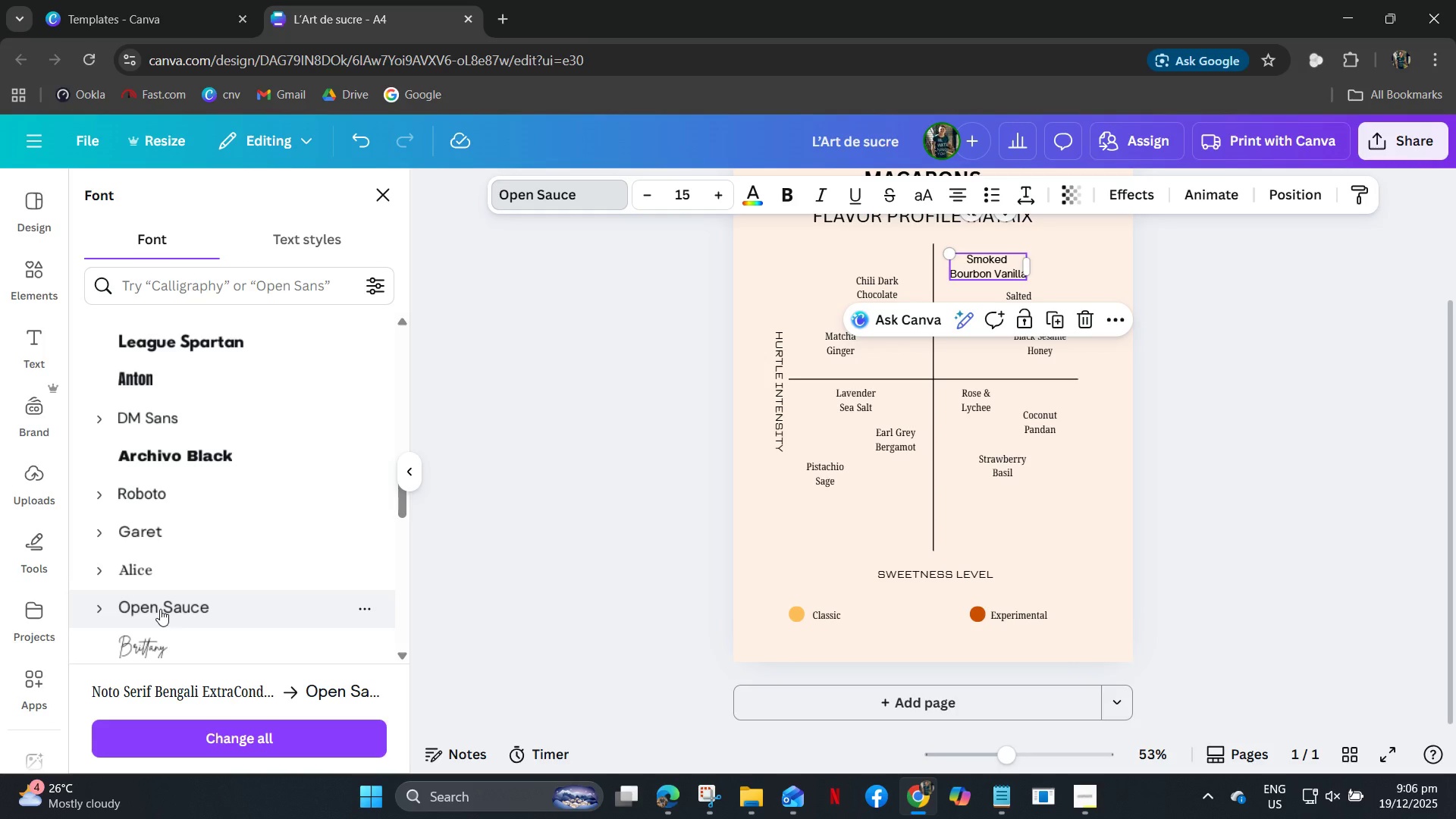 
scroll: coordinate [197, 568], scroll_direction: down, amount: 11.0
 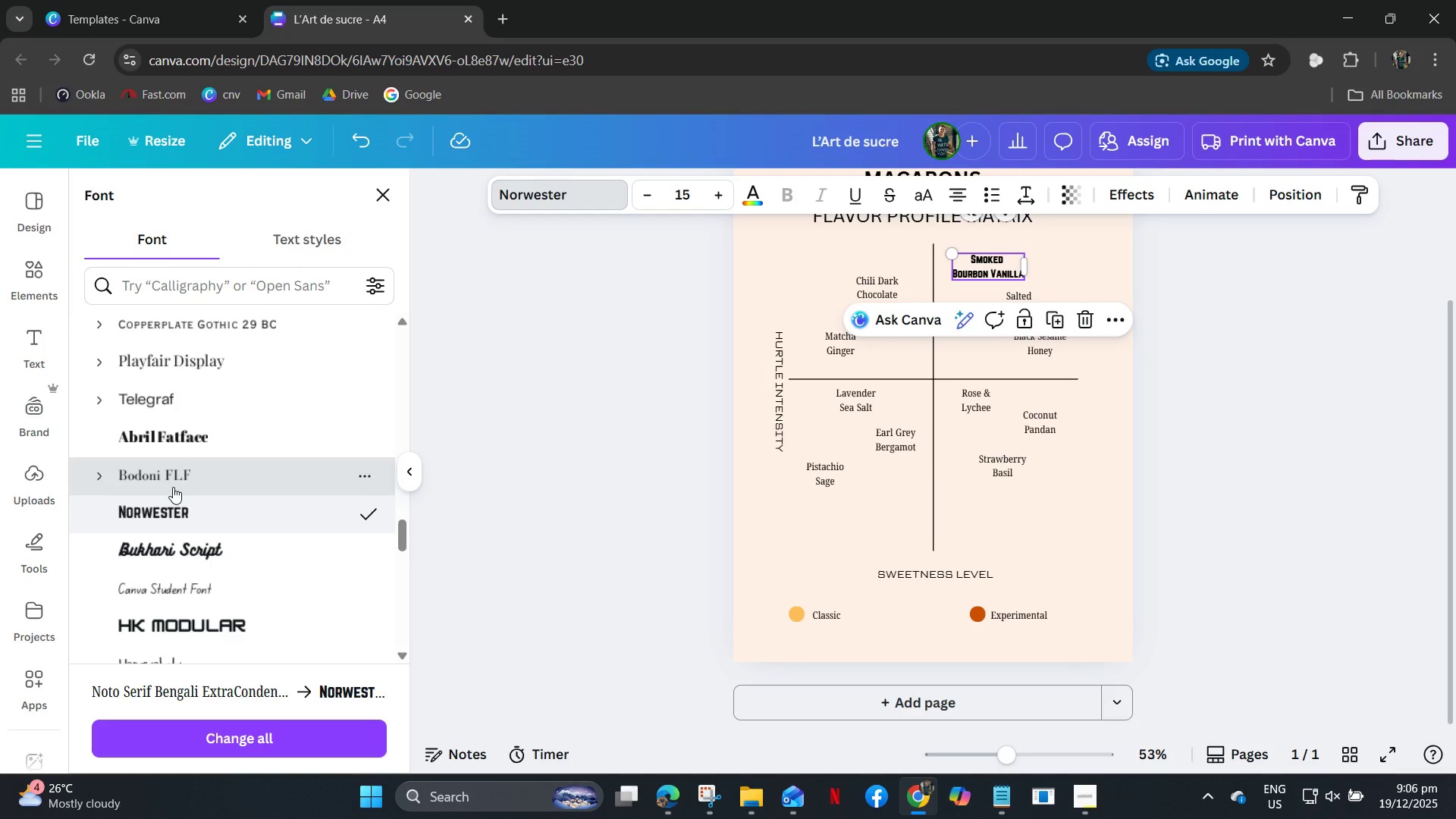 
wait(6.5)
 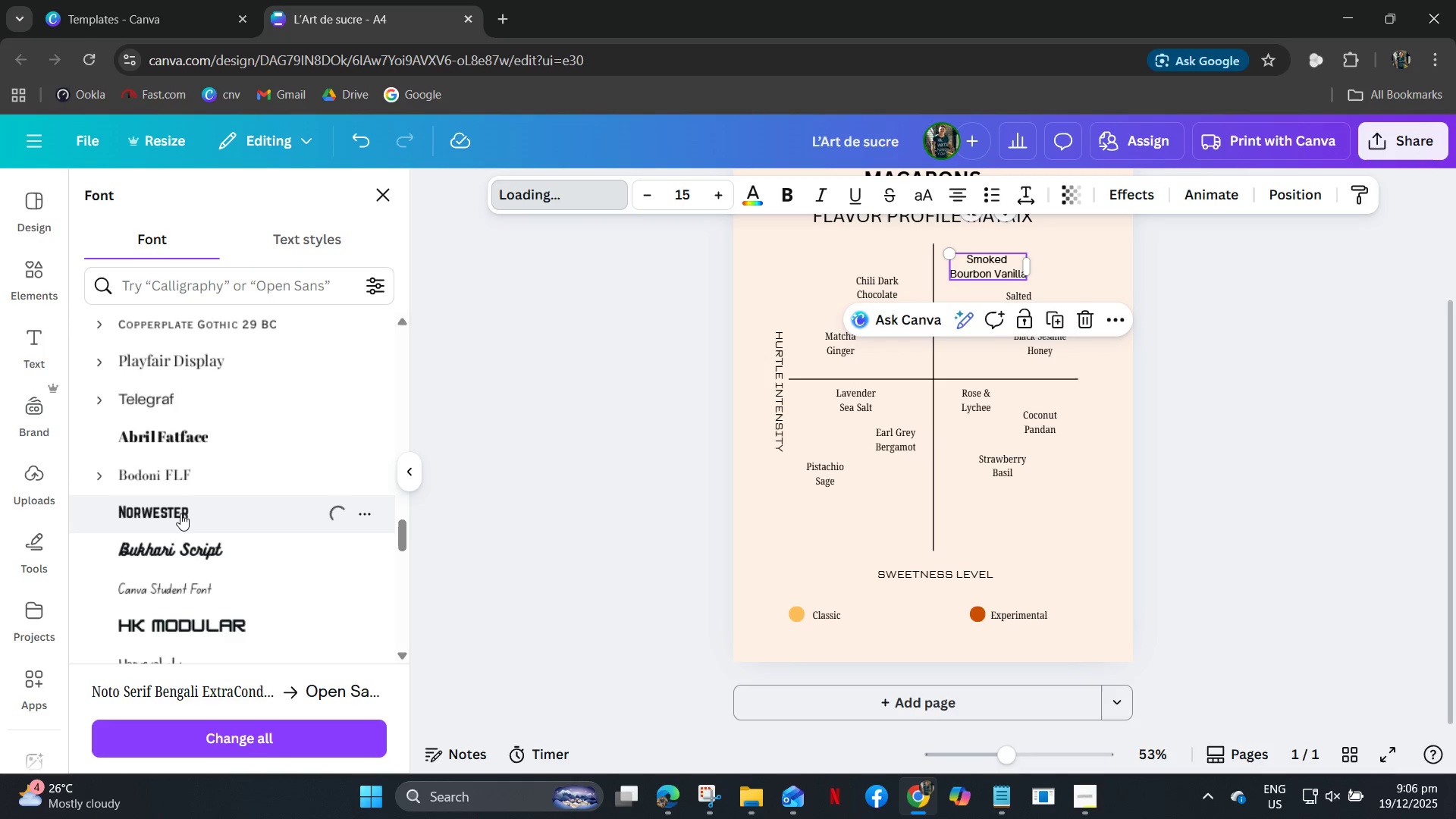 
scroll: coordinate [177, 527], scroll_direction: down, amount: 3.0
 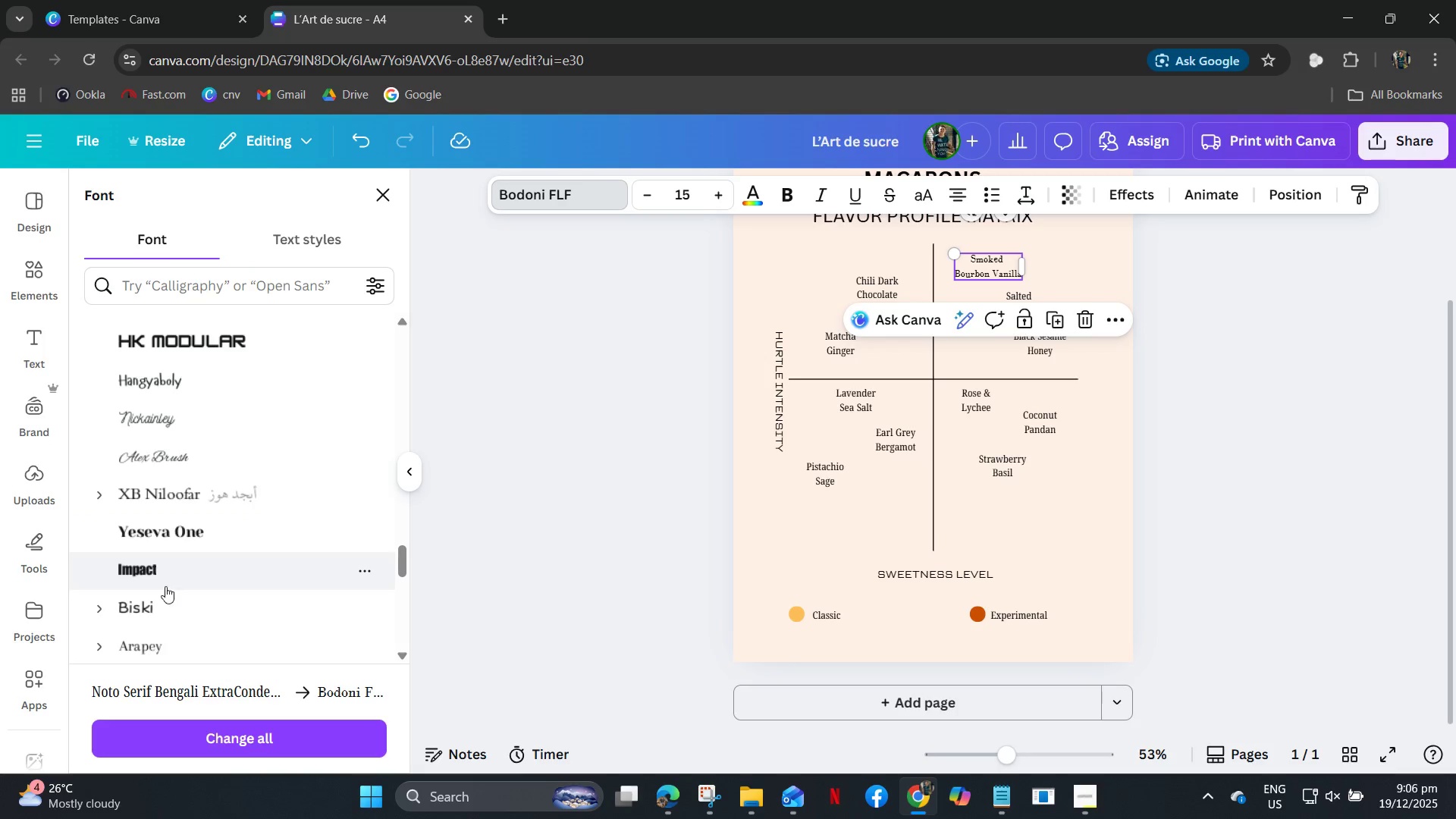 
left_click([164, 603])
 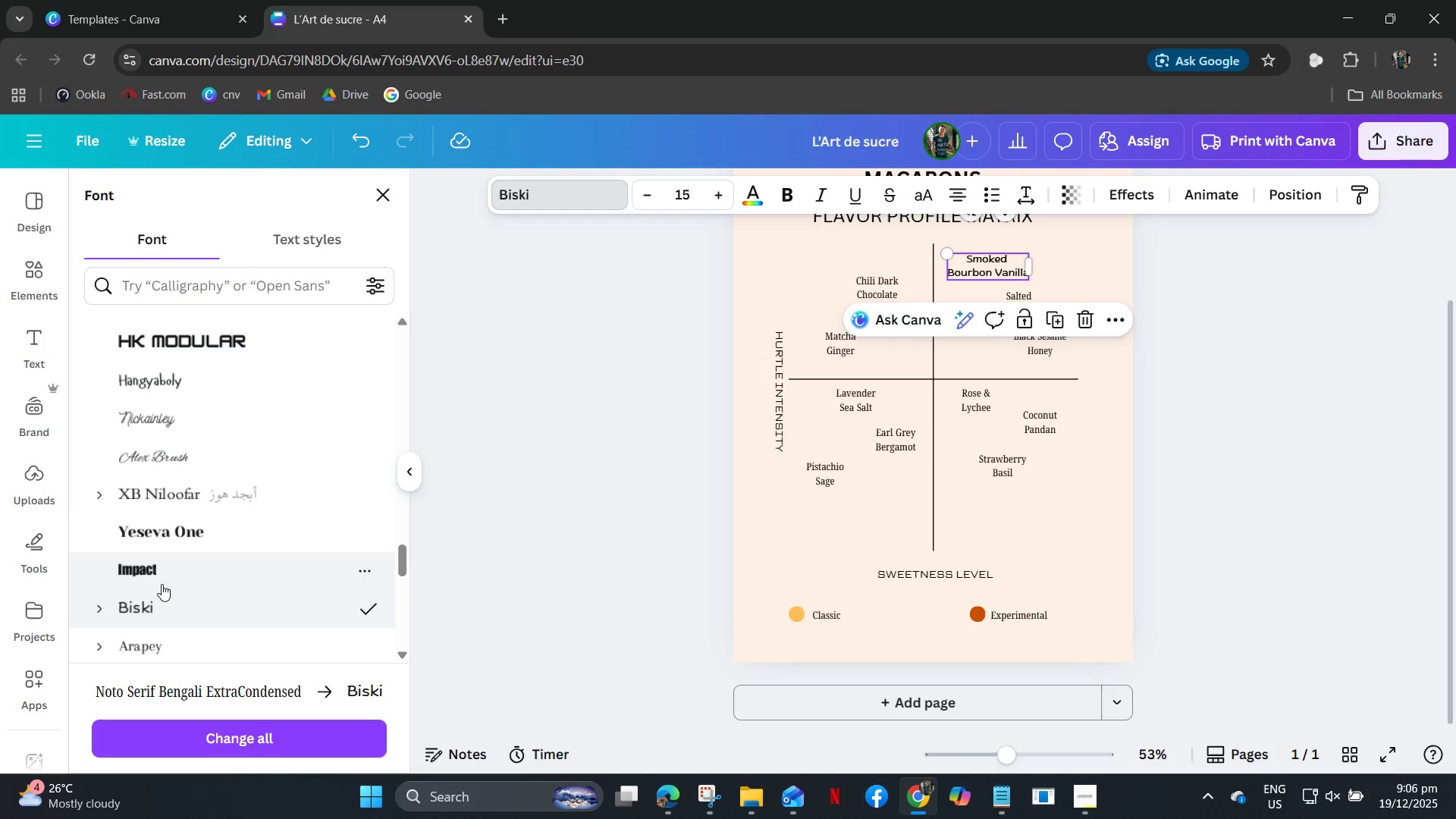 
scroll: coordinate [162, 582], scroll_direction: down, amount: 3.0
 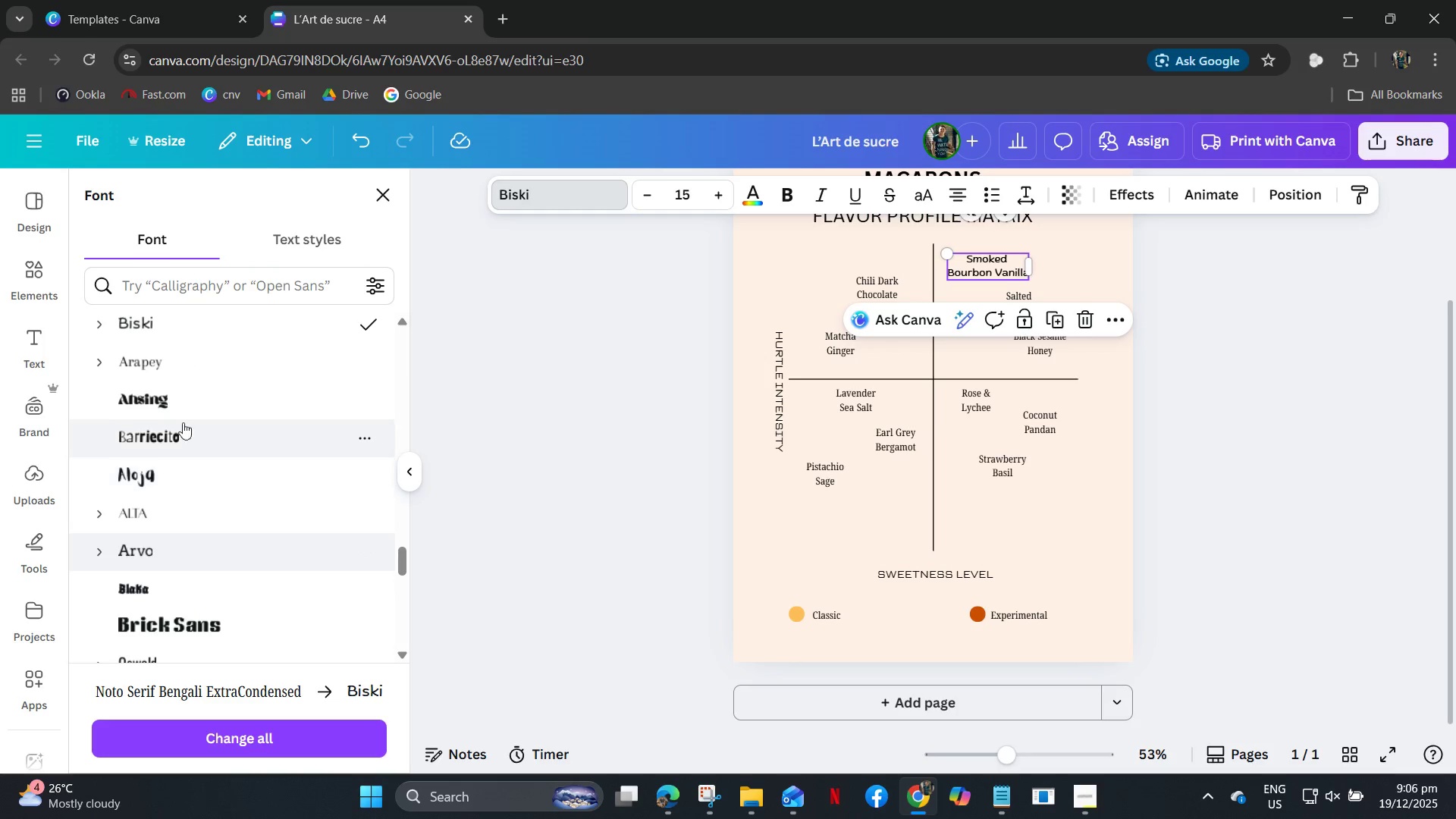 
left_click([170, 353])
 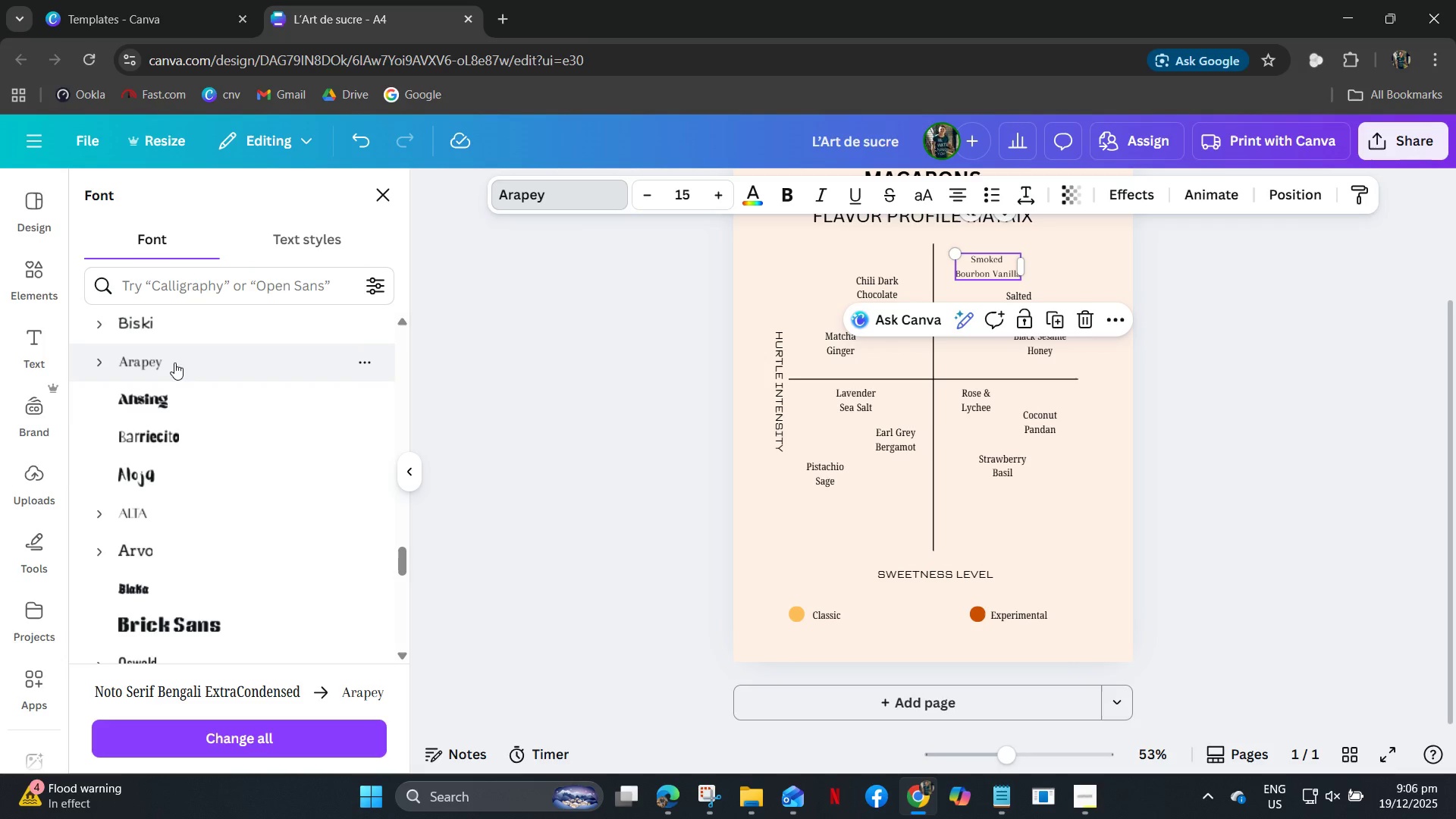 
scroll: coordinate [185, 560], scroll_direction: down, amount: 5.0
 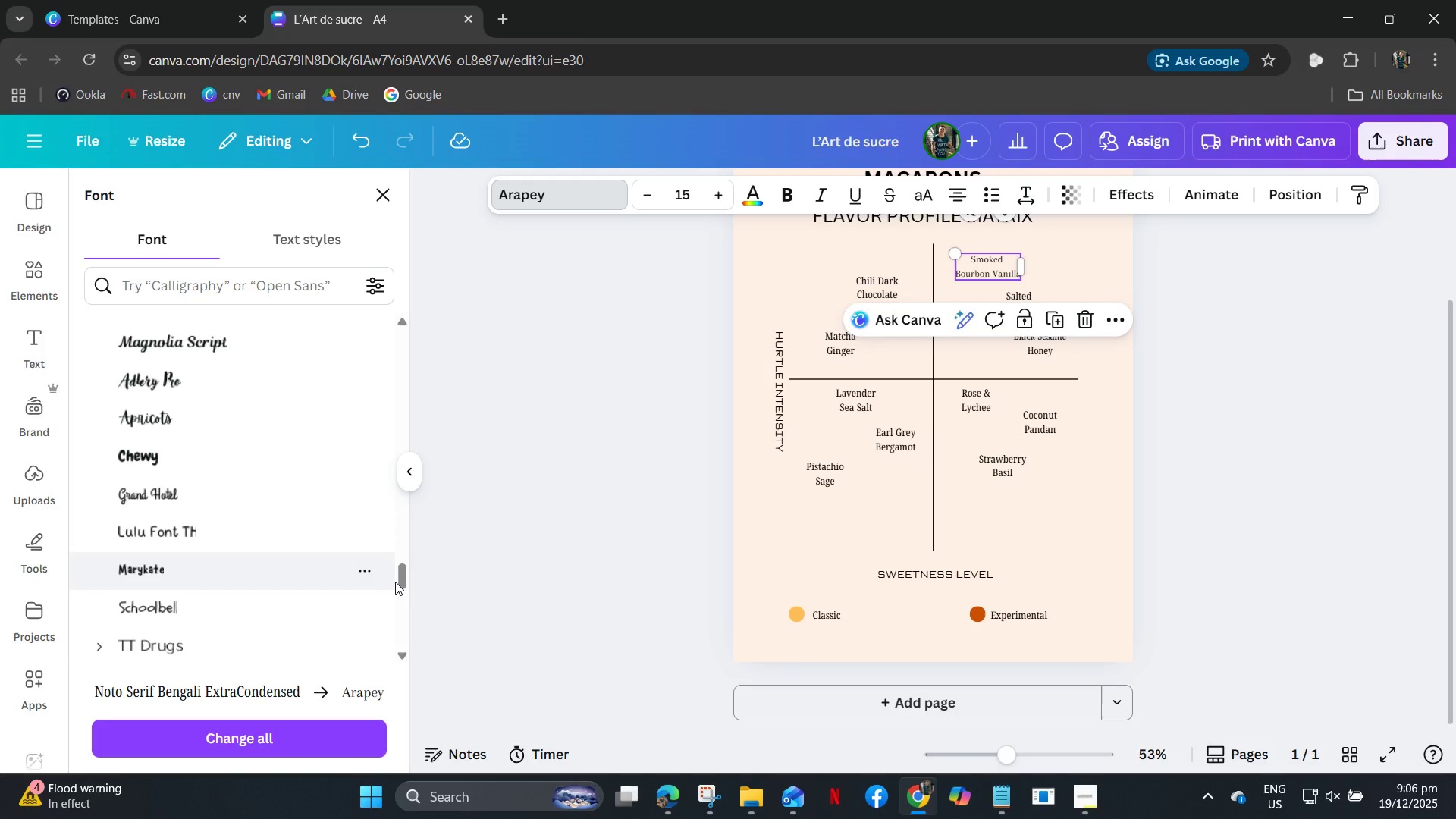 
left_click_drag(start_coordinate=[403, 577], to_coordinate=[403, 598])
 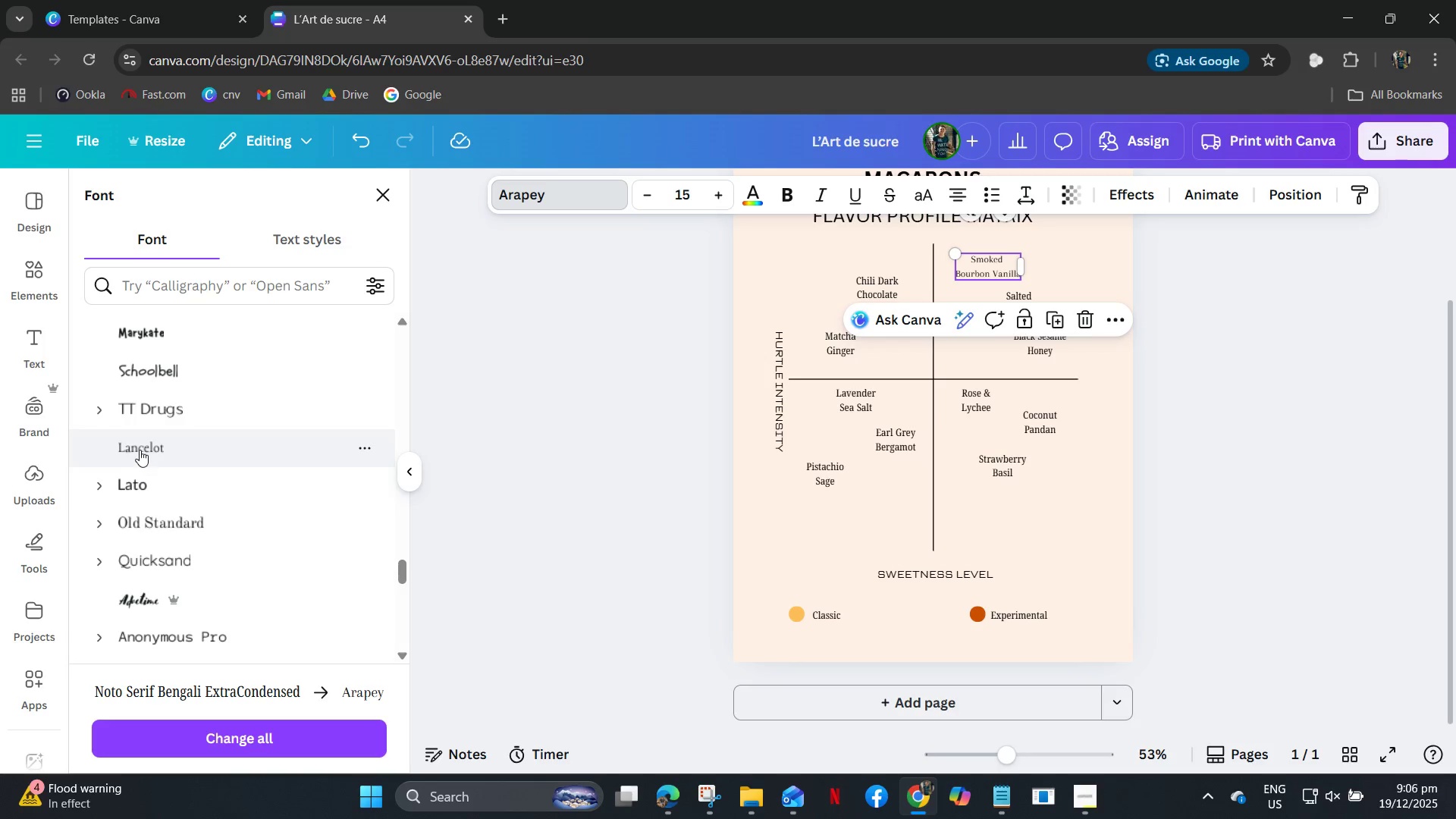 
left_click([140, 449])
 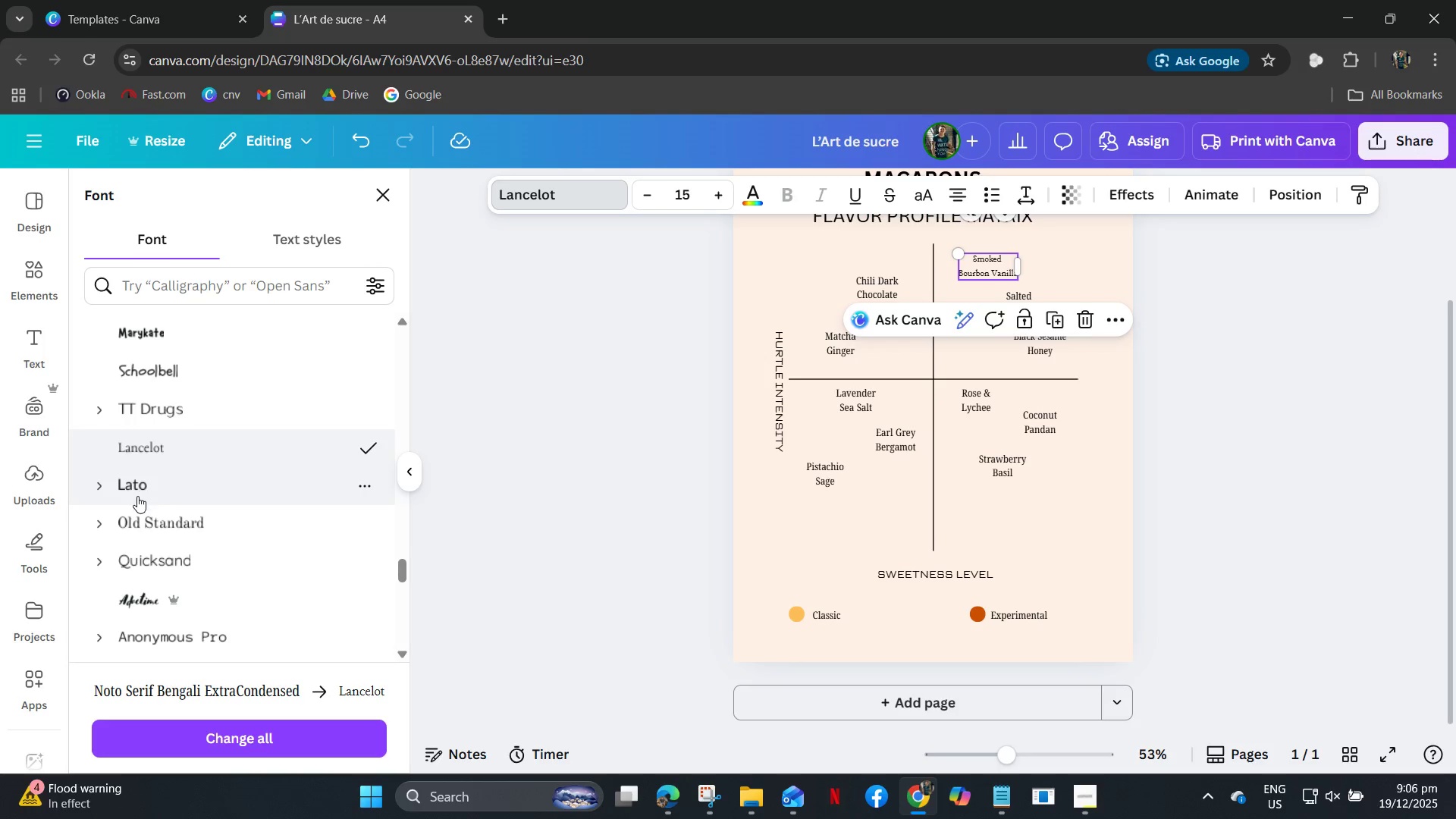 
left_click([158, 495])
 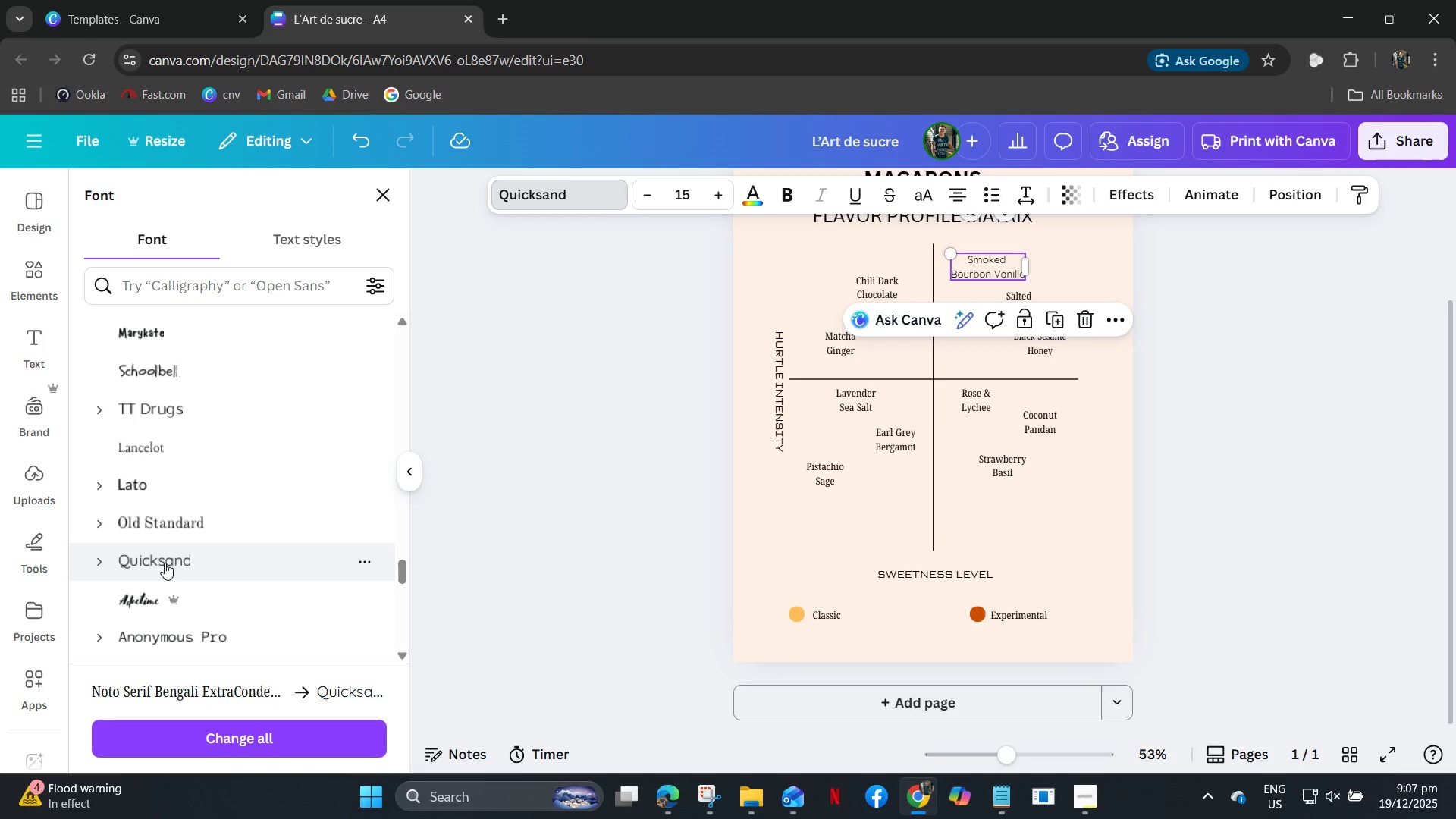 
wait(7.16)
 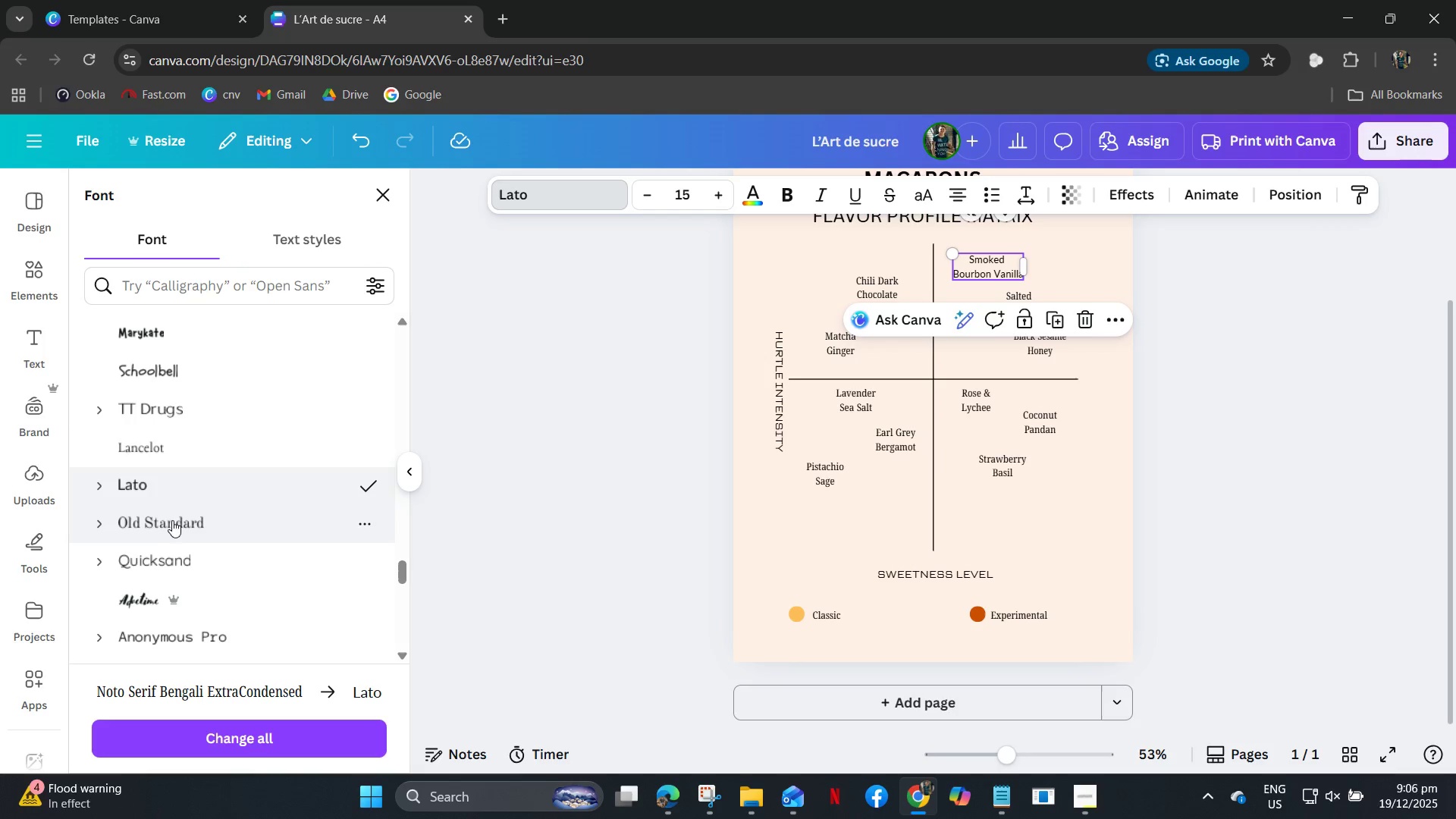 
left_click([1067, 281])
 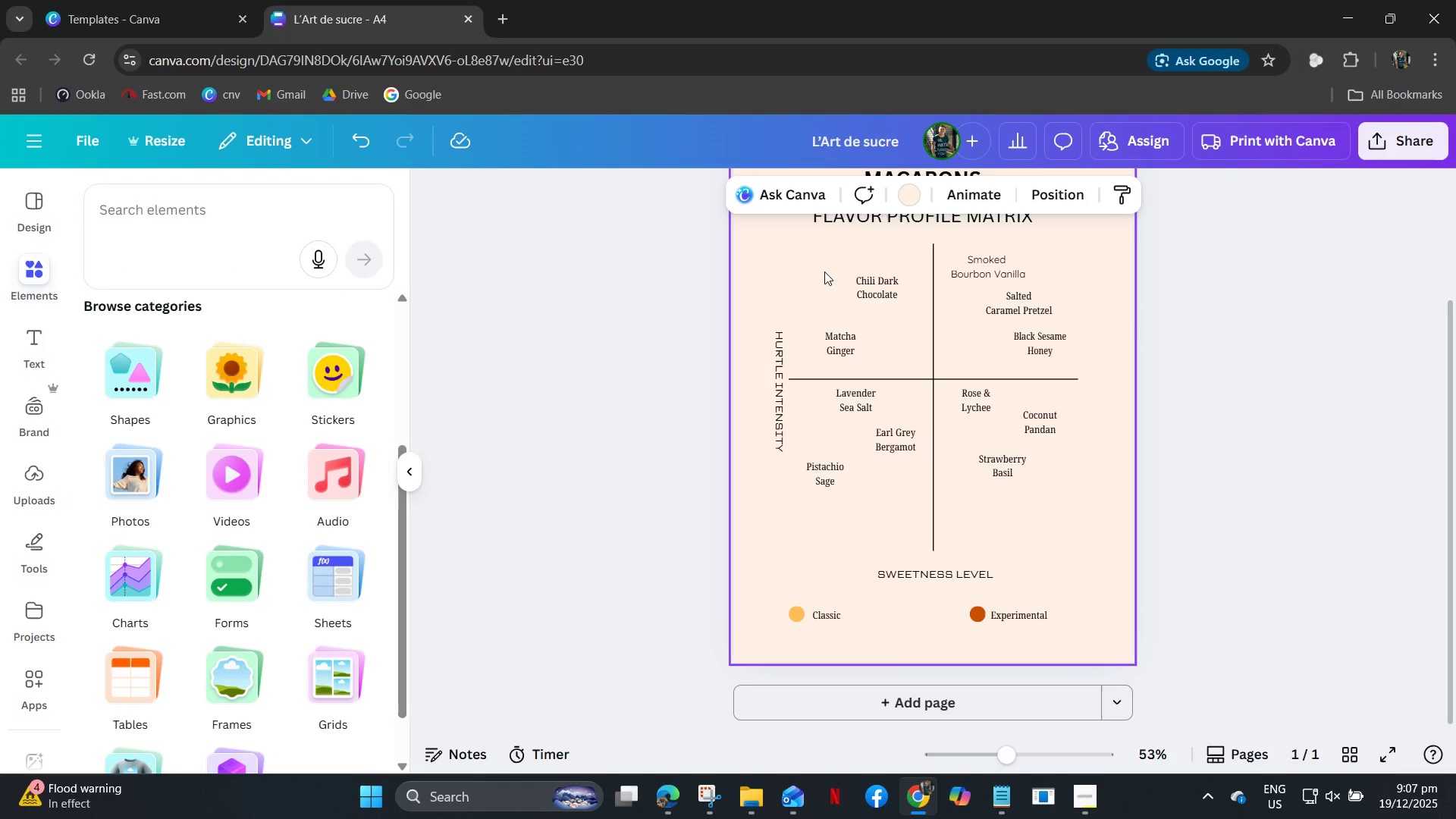 
left_click_drag(start_coordinate=[817, 267], to_coordinate=[1056, 368])
 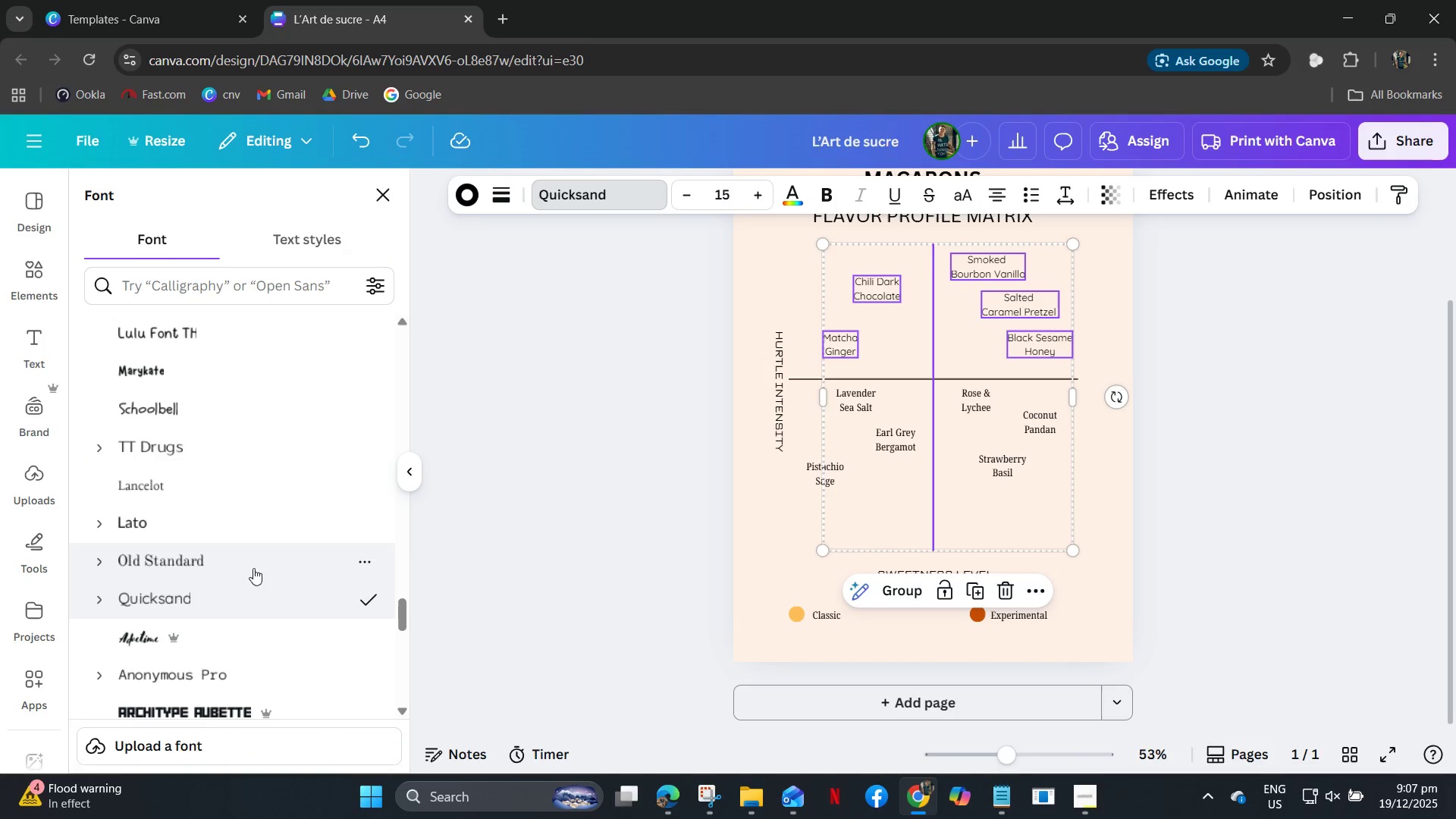 
wait(5.67)
 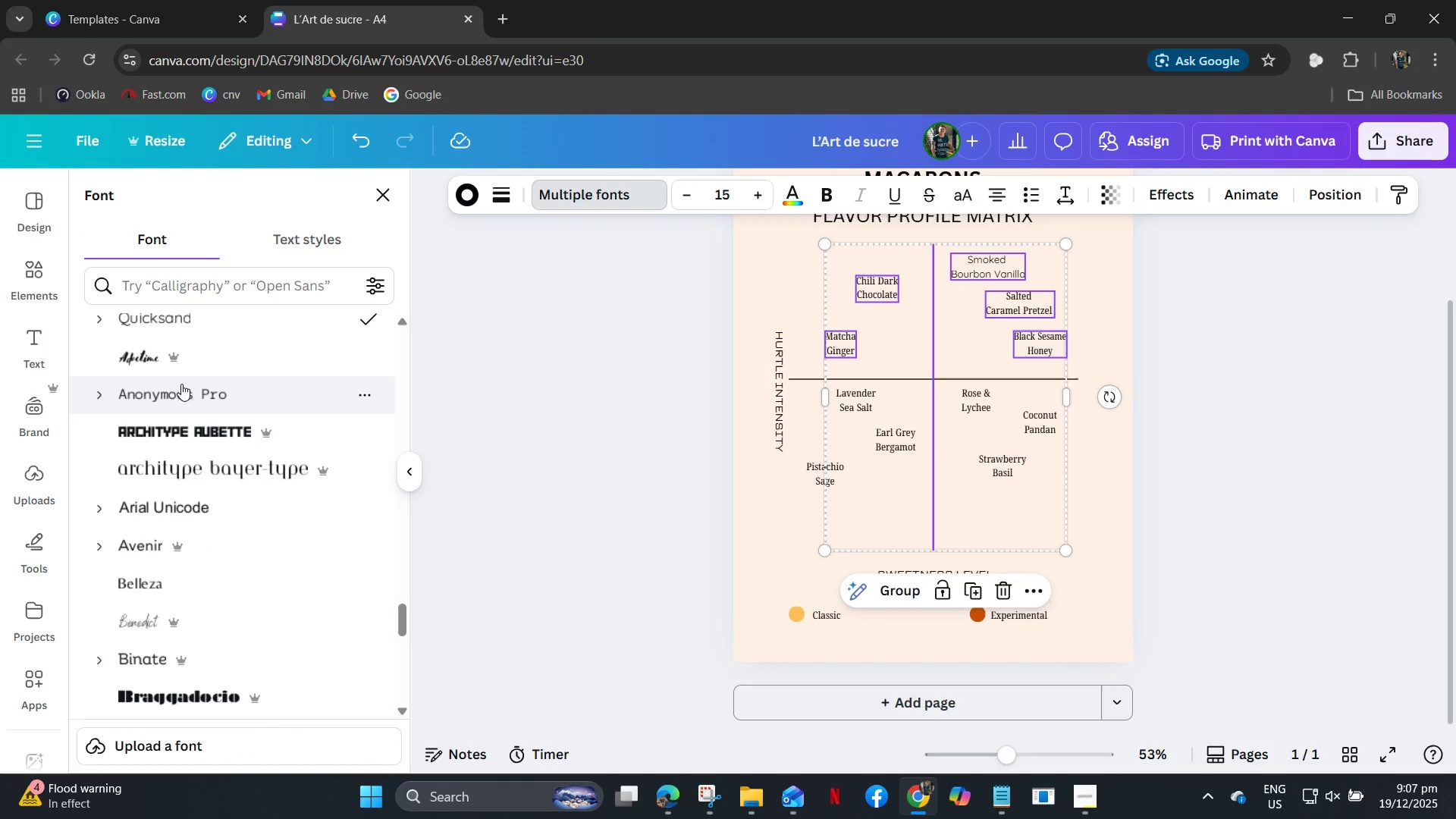 
left_click([897, 403])
 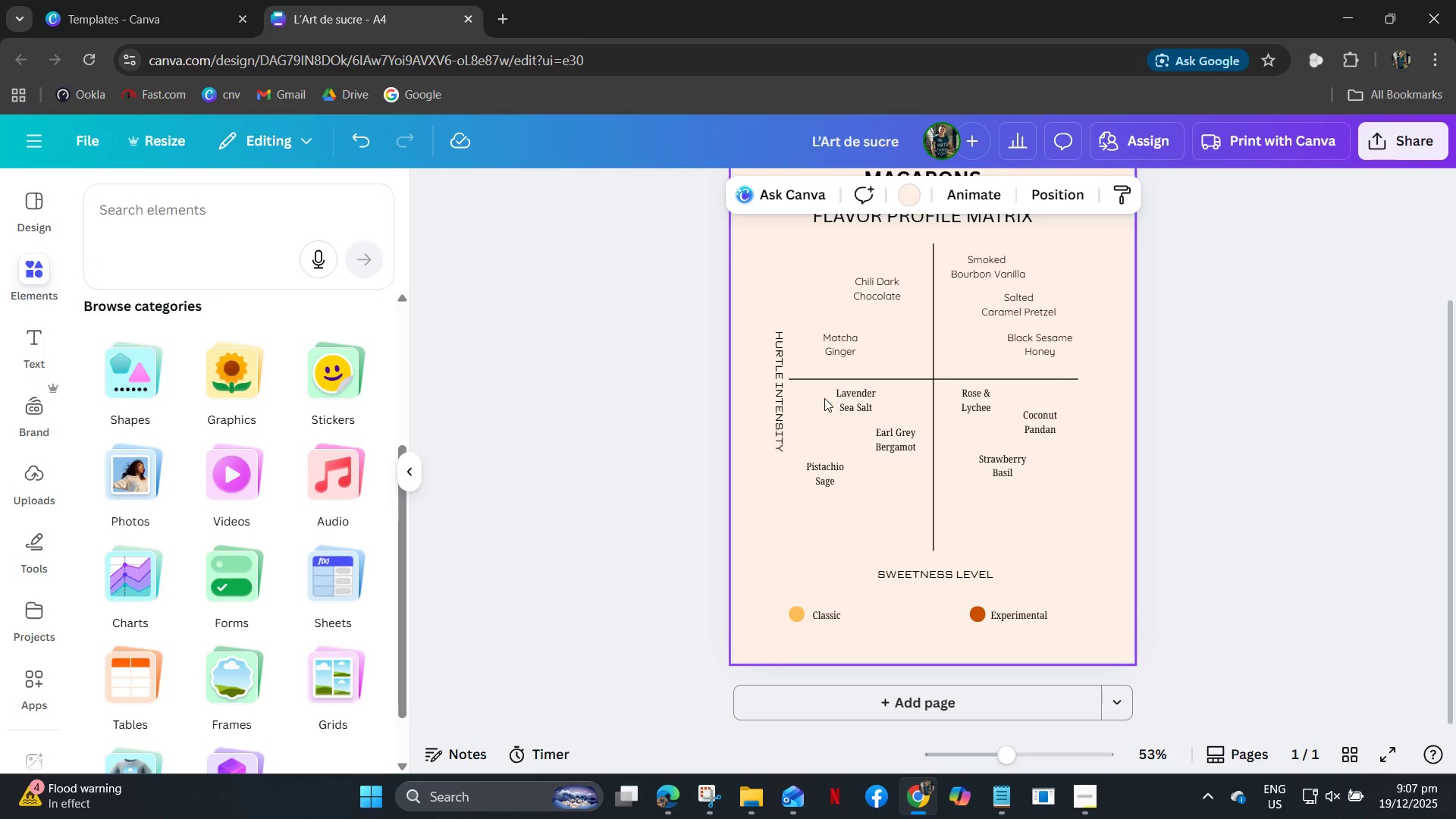 
left_click_drag(start_coordinate=[818, 402], to_coordinate=[1064, 482])
 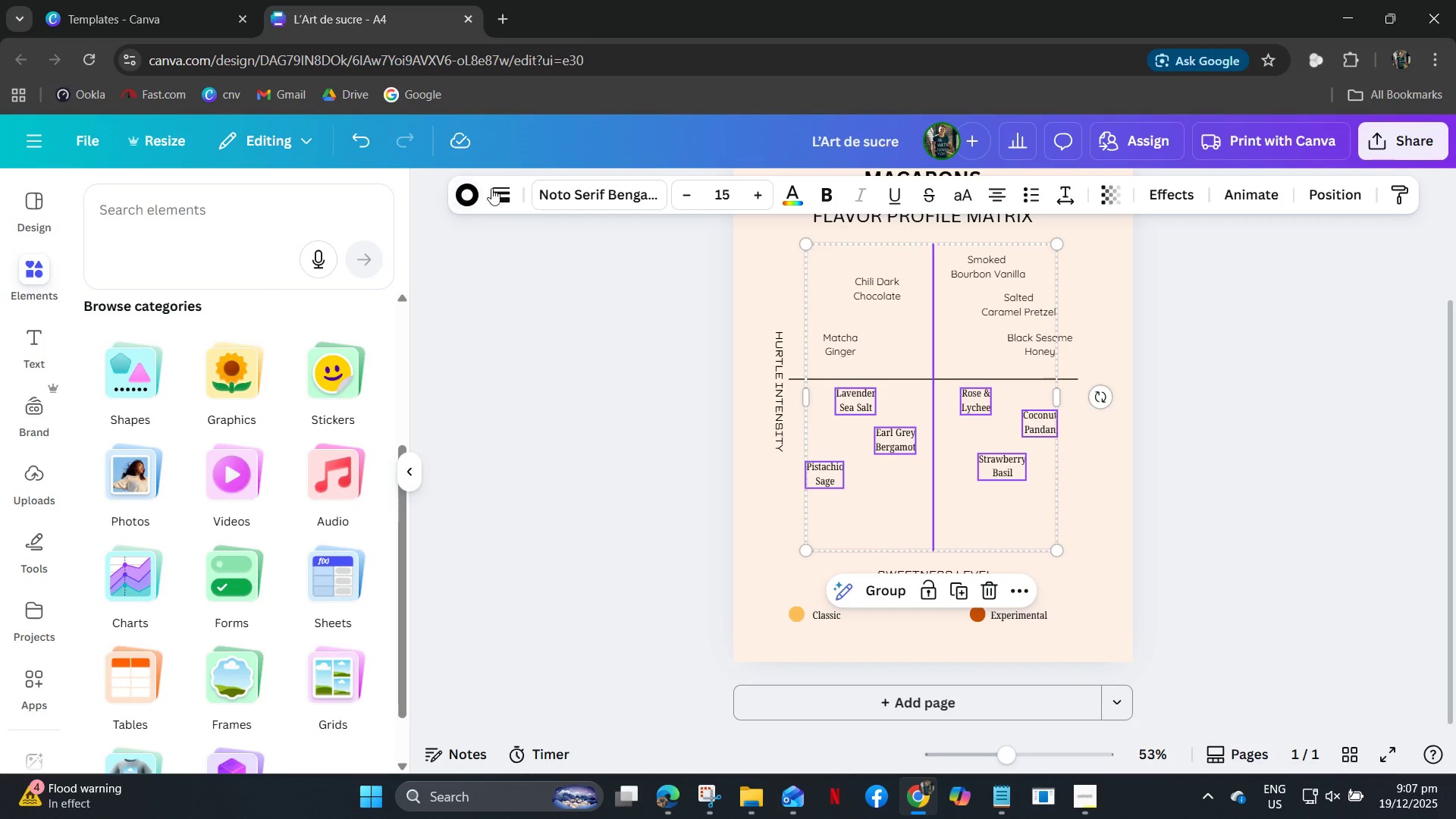 
left_click_drag(start_coordinate=[579, 189], to_coordinate=[590, 190])
 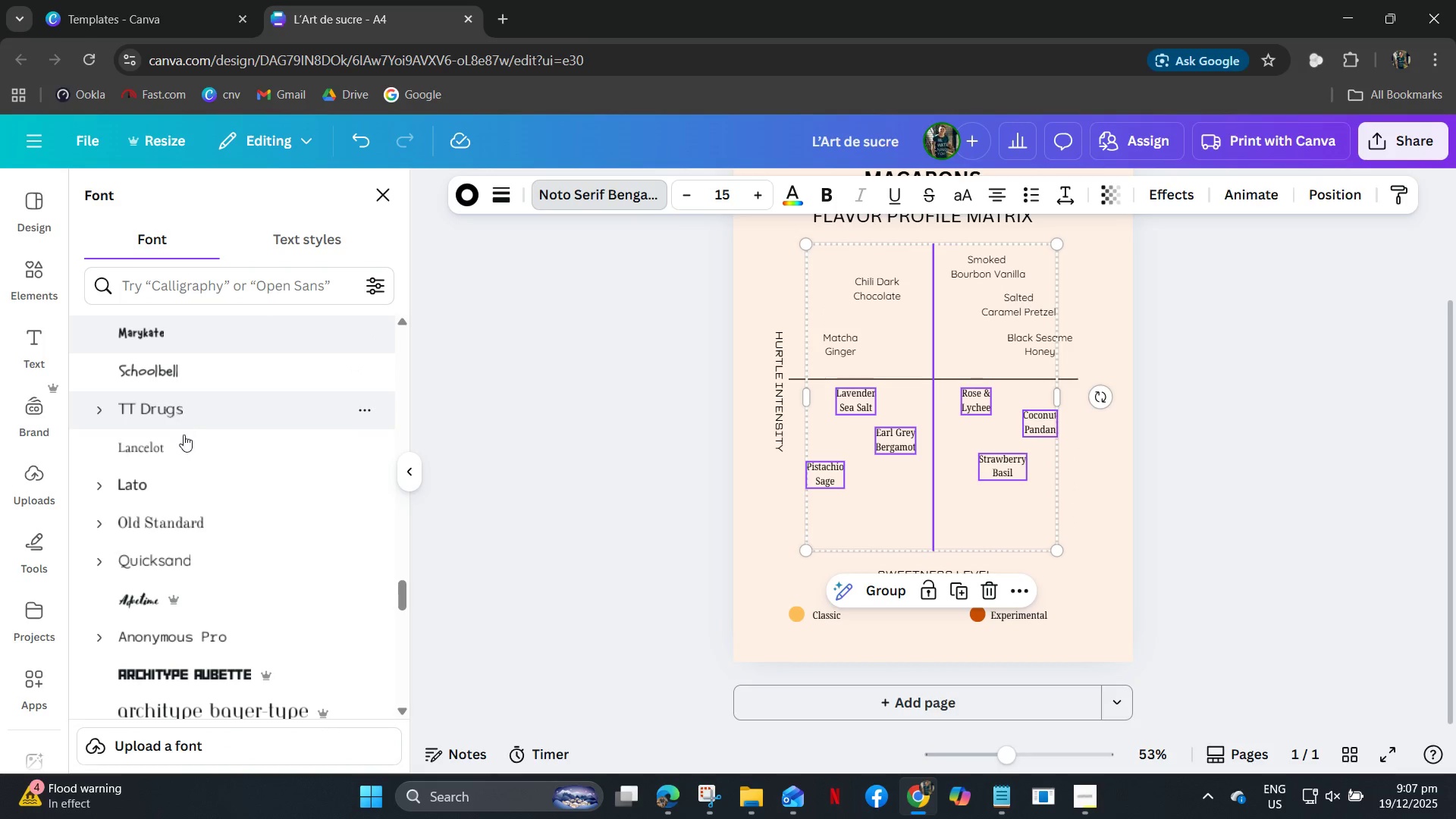 
left_click([188, 566])
 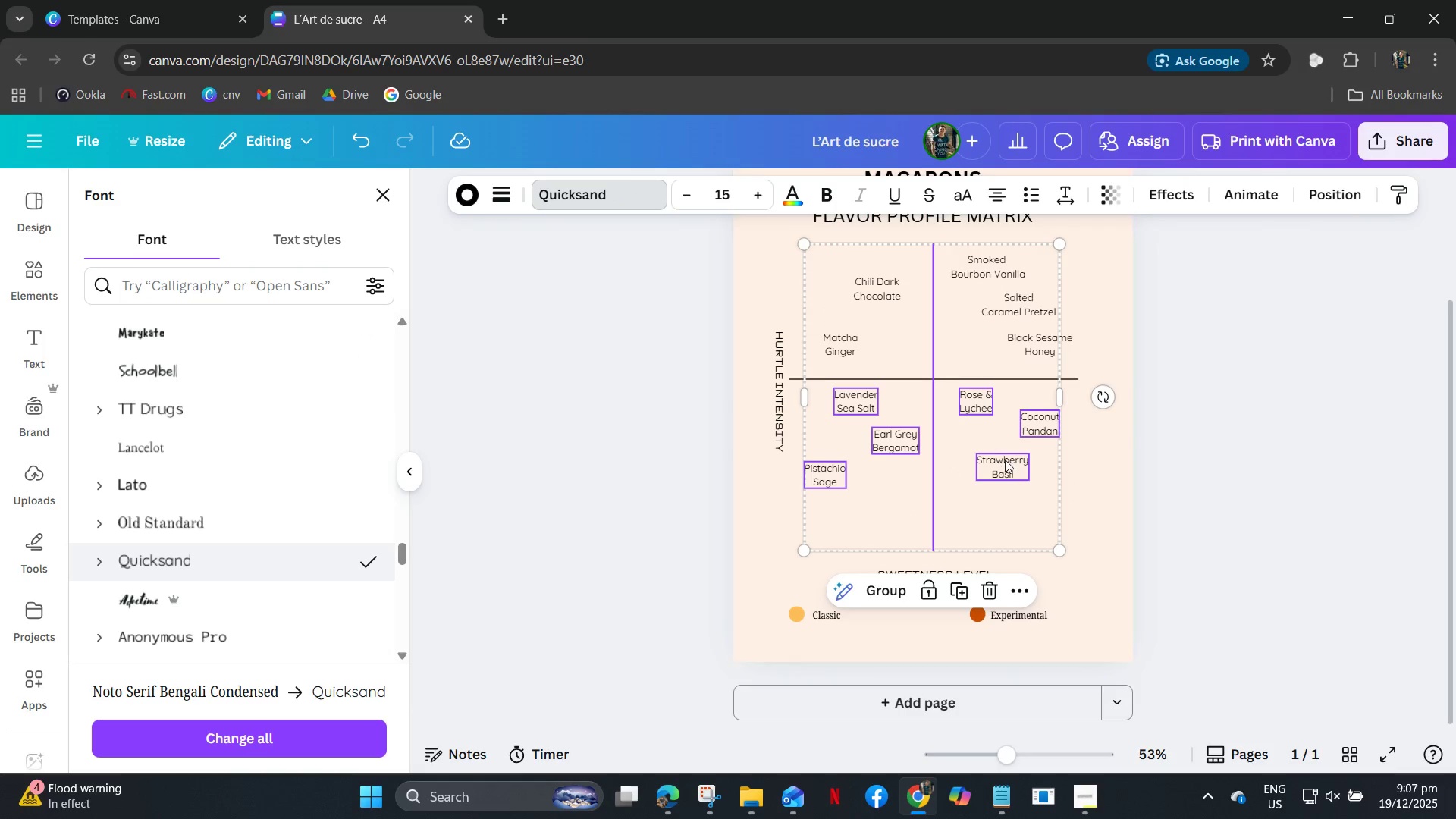 
wait(5.81)
 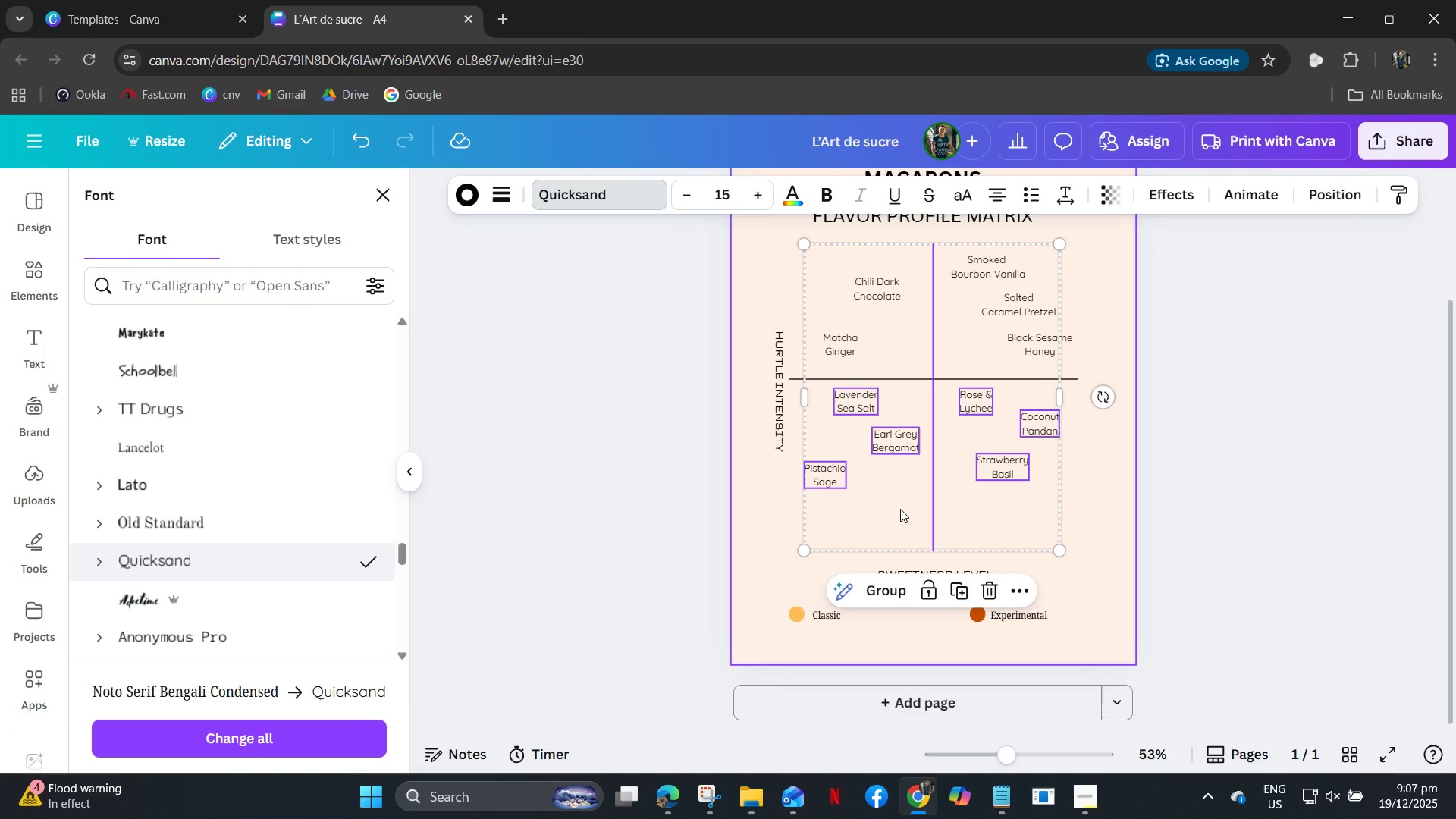 
left_click([1027, 348])
 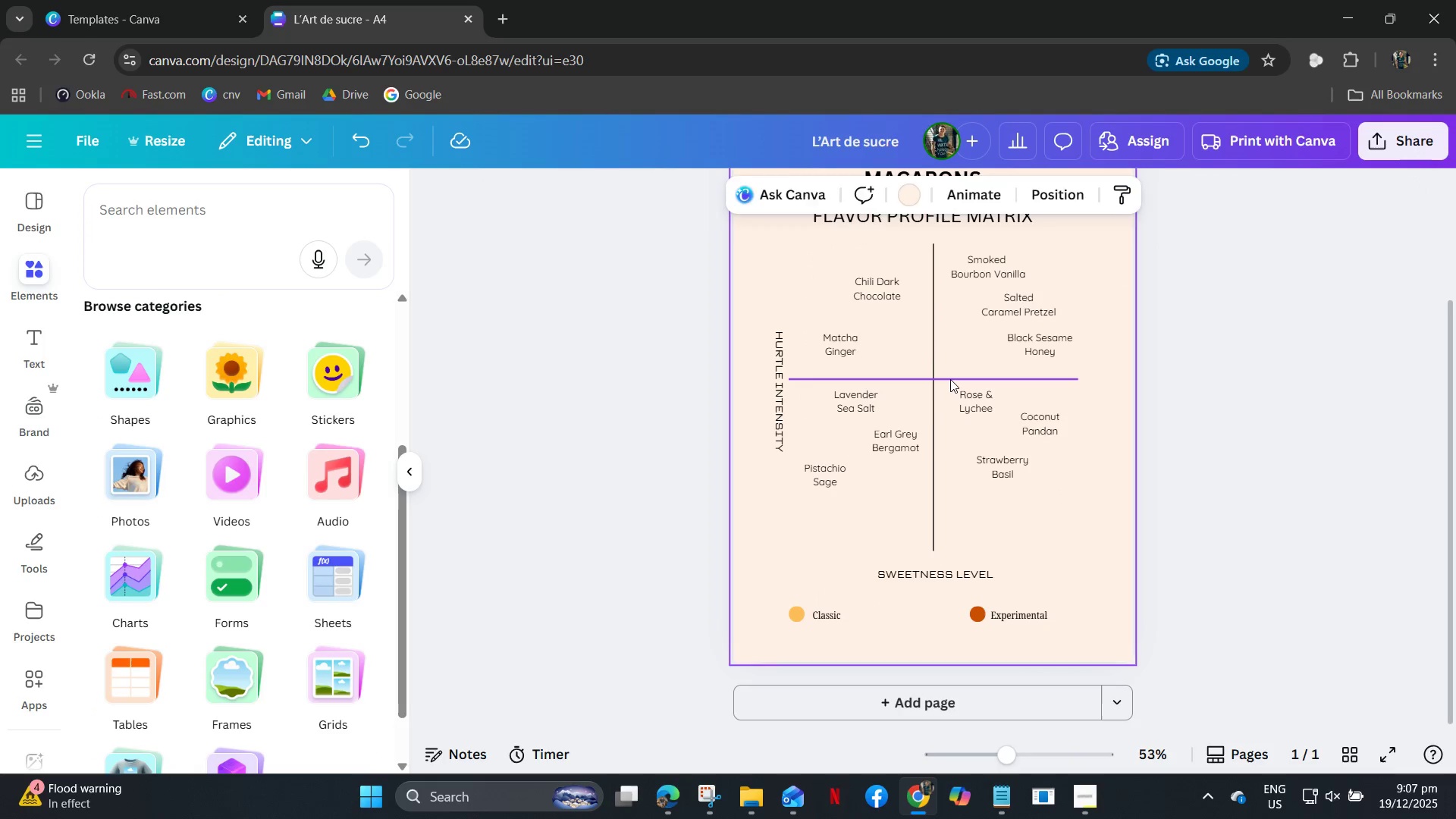 
hold_key(key=ArrowDown, duration=0.52)
 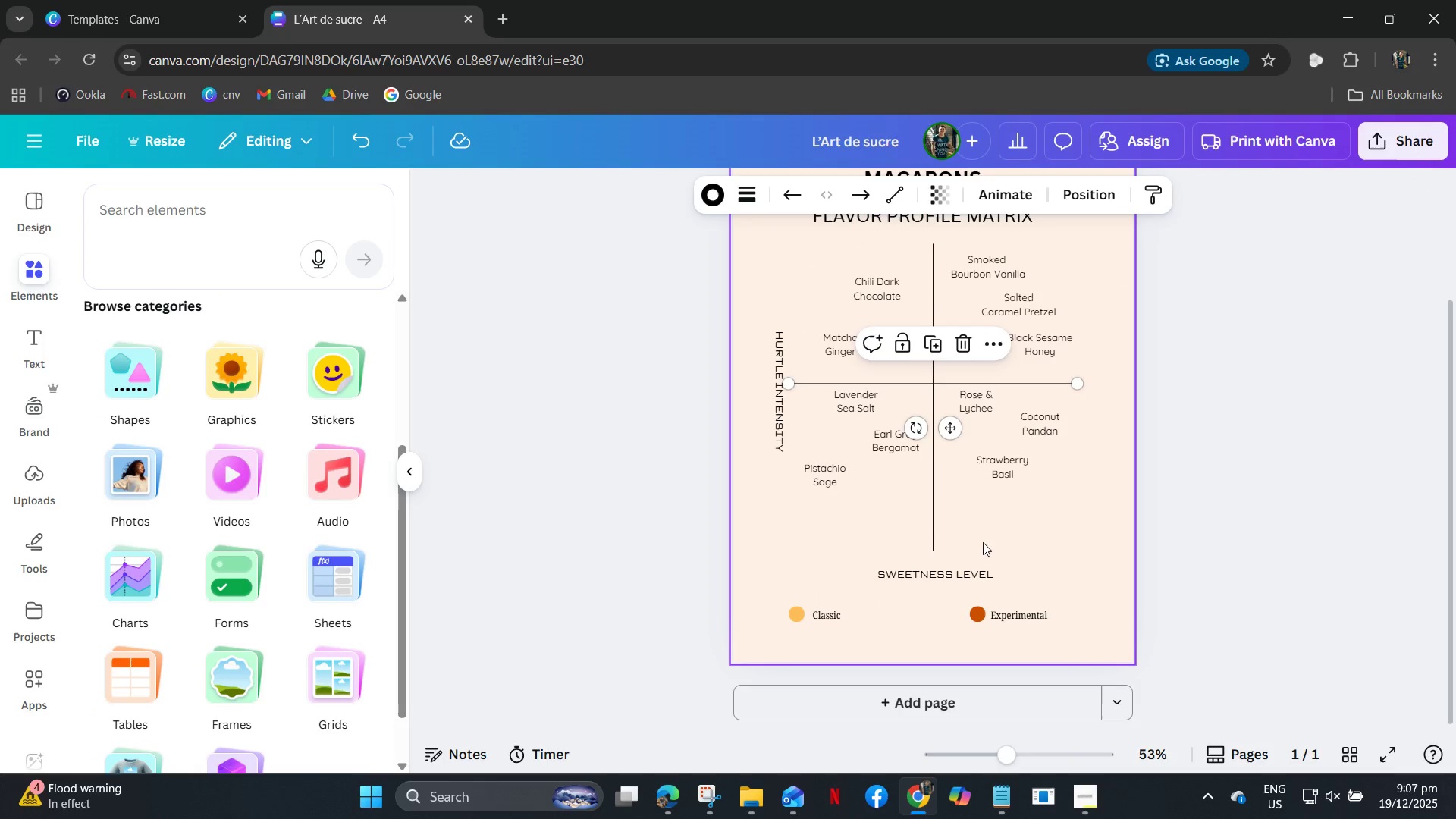 
left_click([1013, 533])
 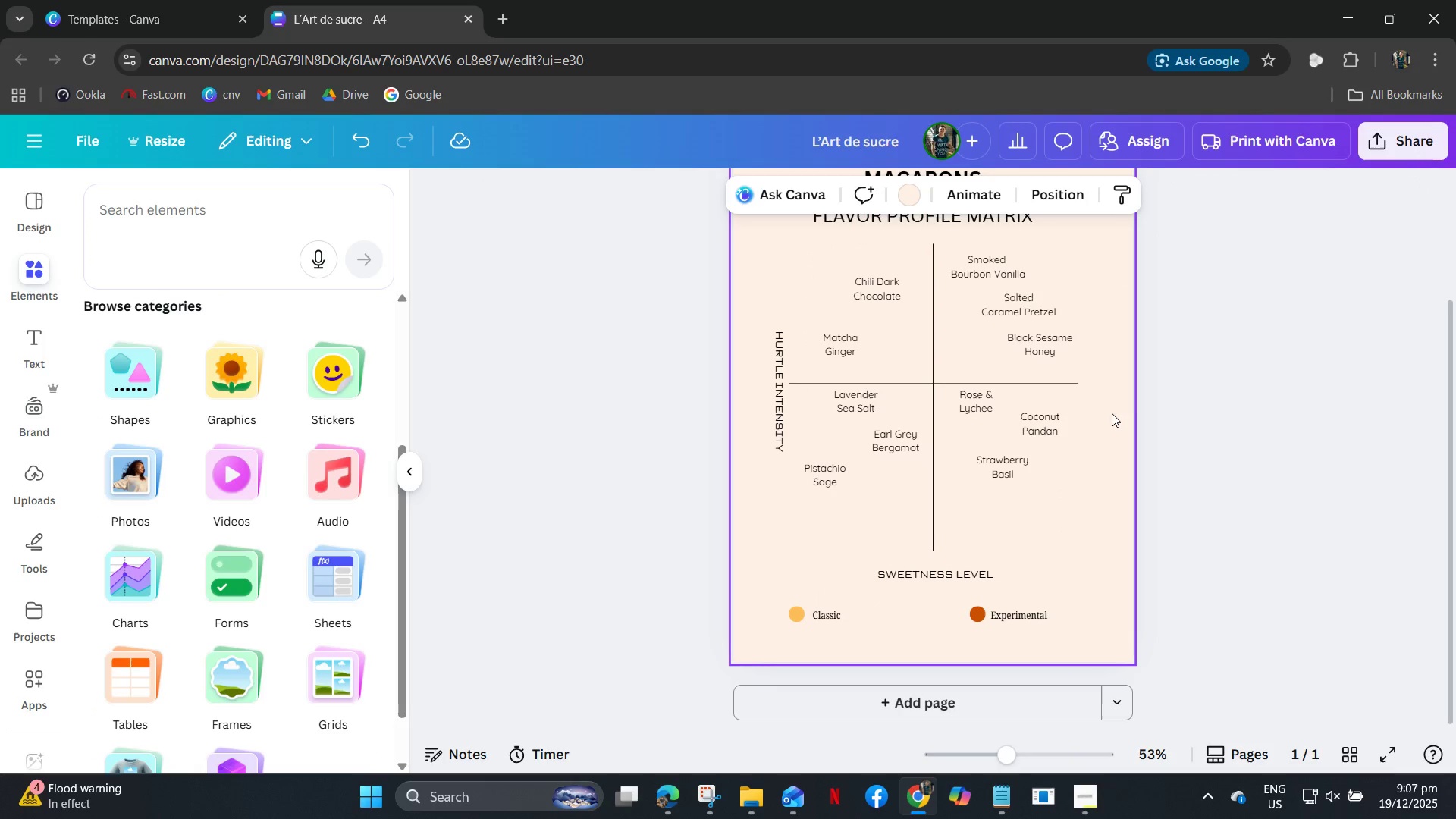 
left_click_drag(start_coordinate=[1106, 411], to_coordinate=[800, 488])
 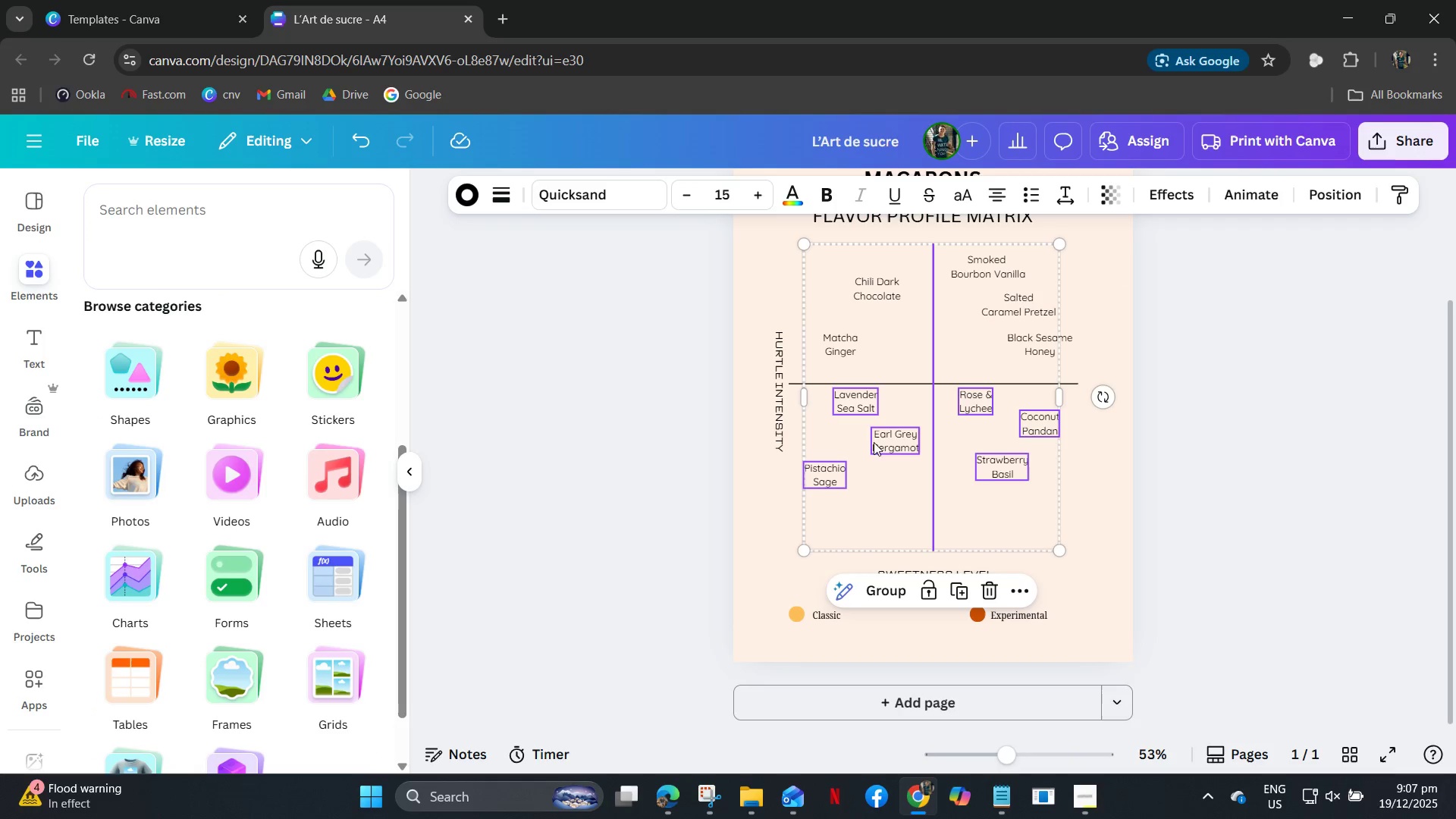 
left_click_drag(start_coordinate=[877, 439], to_coordinate=[874, 484])
 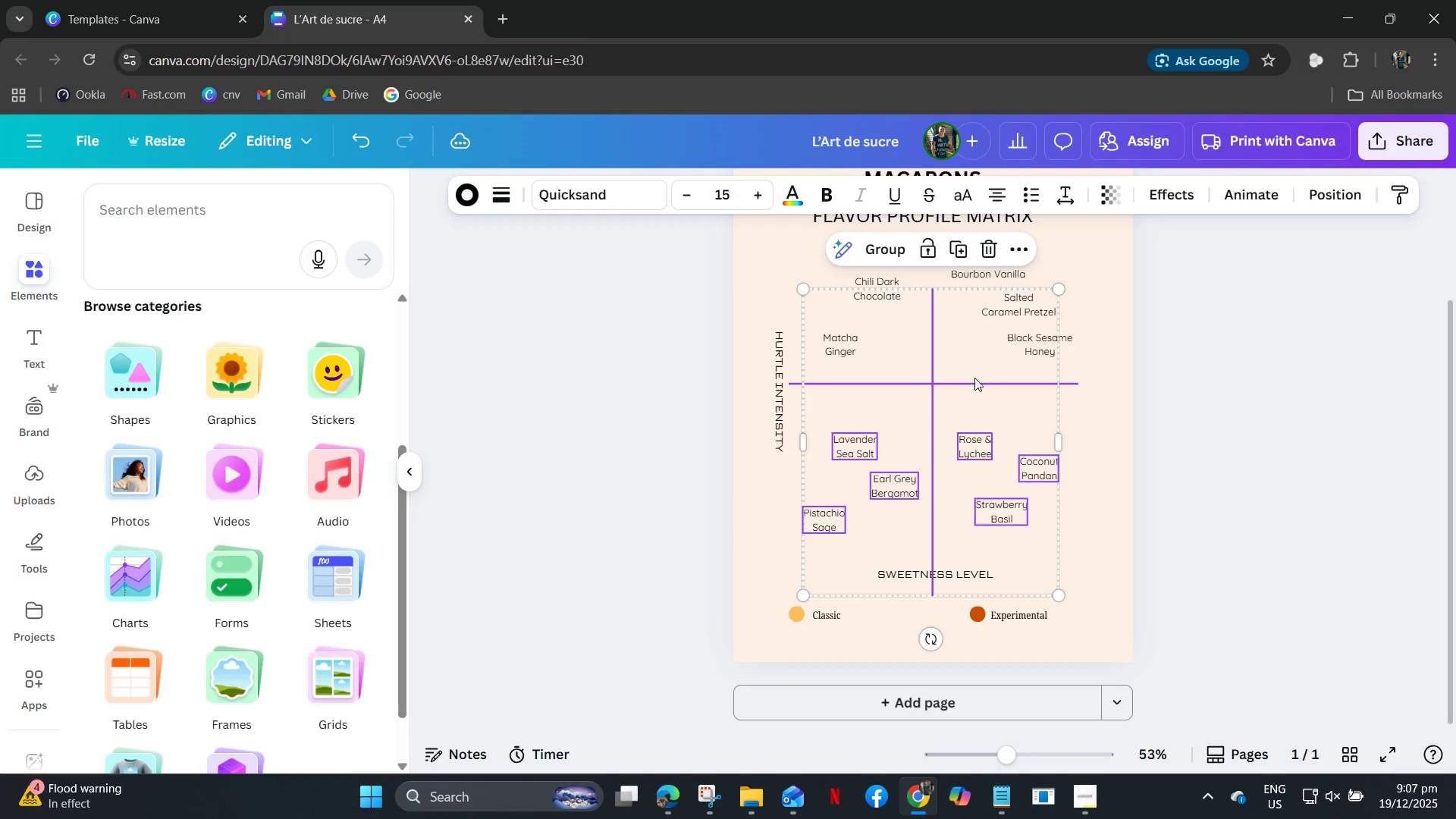 
left_click([974, 366])
 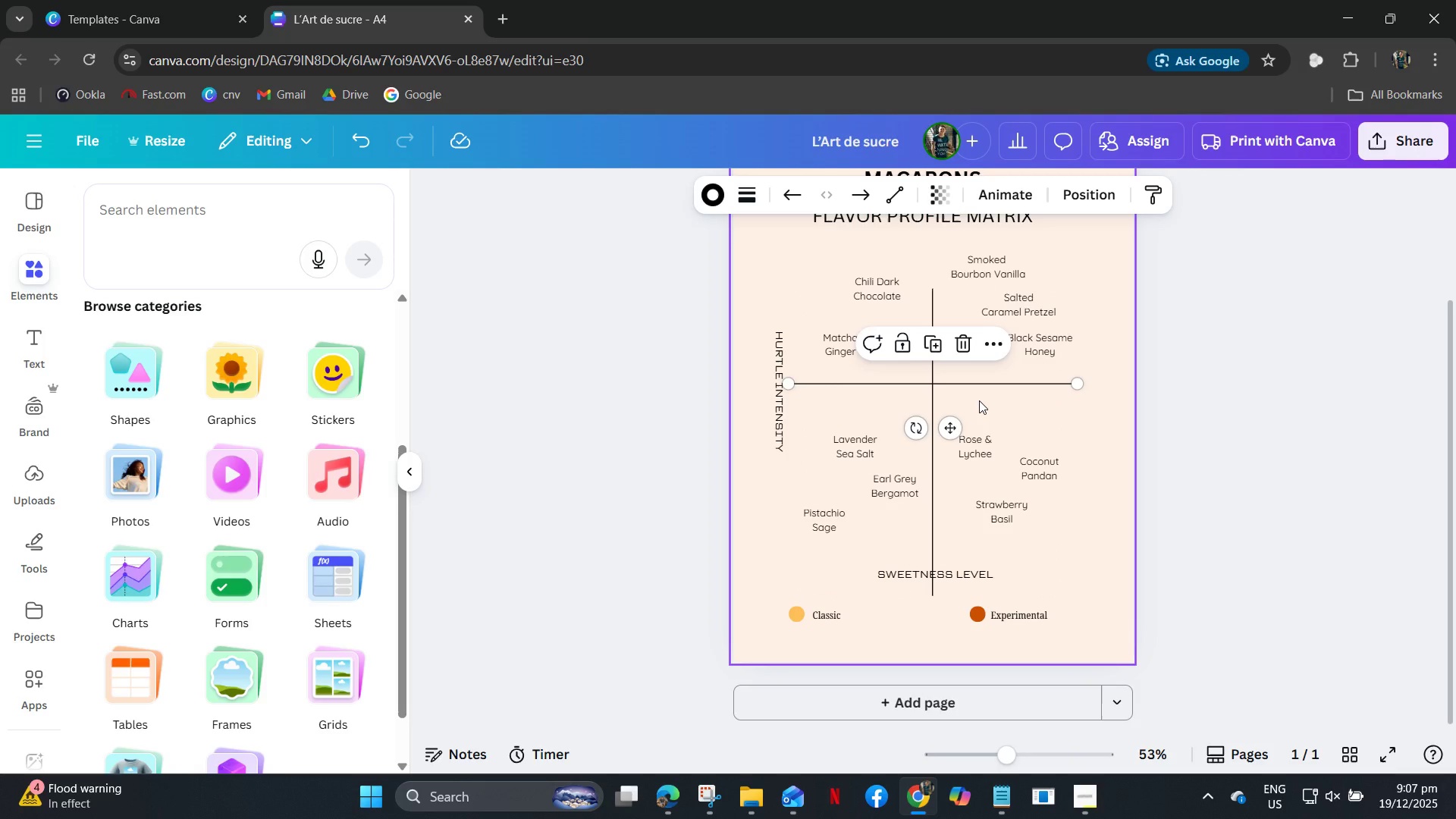 
hold_key(key=ArrowDown, duration=0.67)
 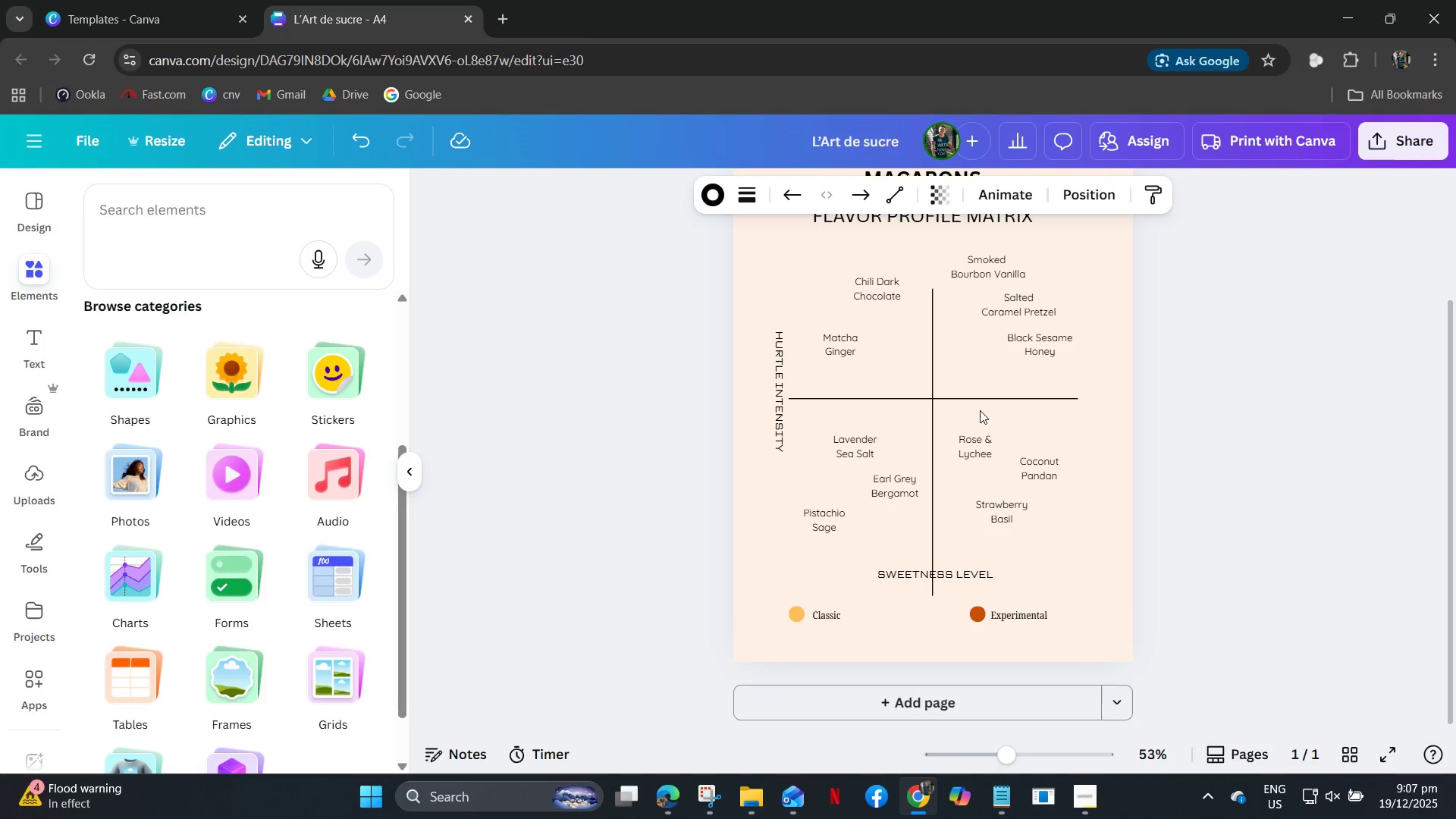 
mouse_move([996, 419])
 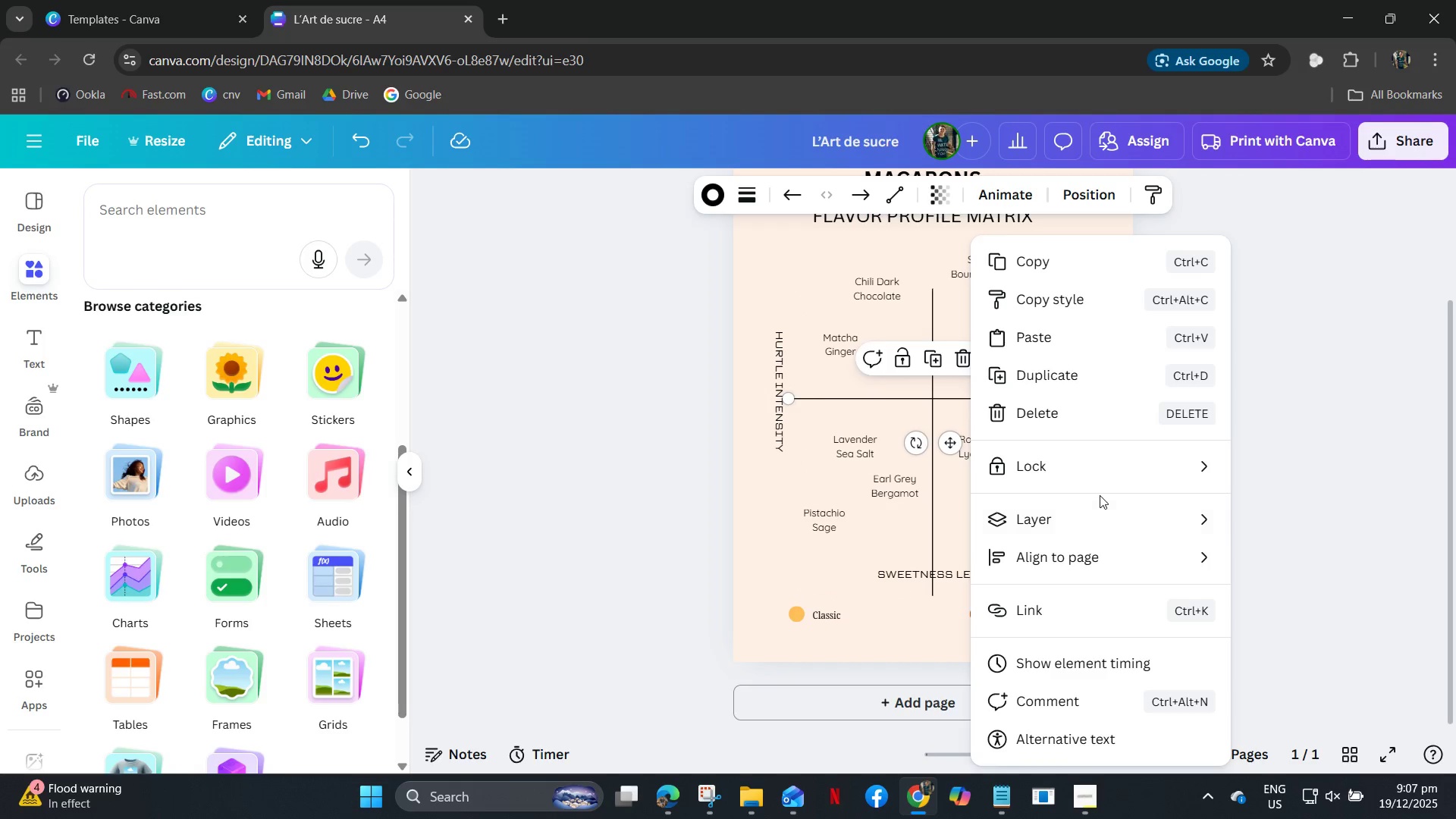 
left_click([1100, 511])
 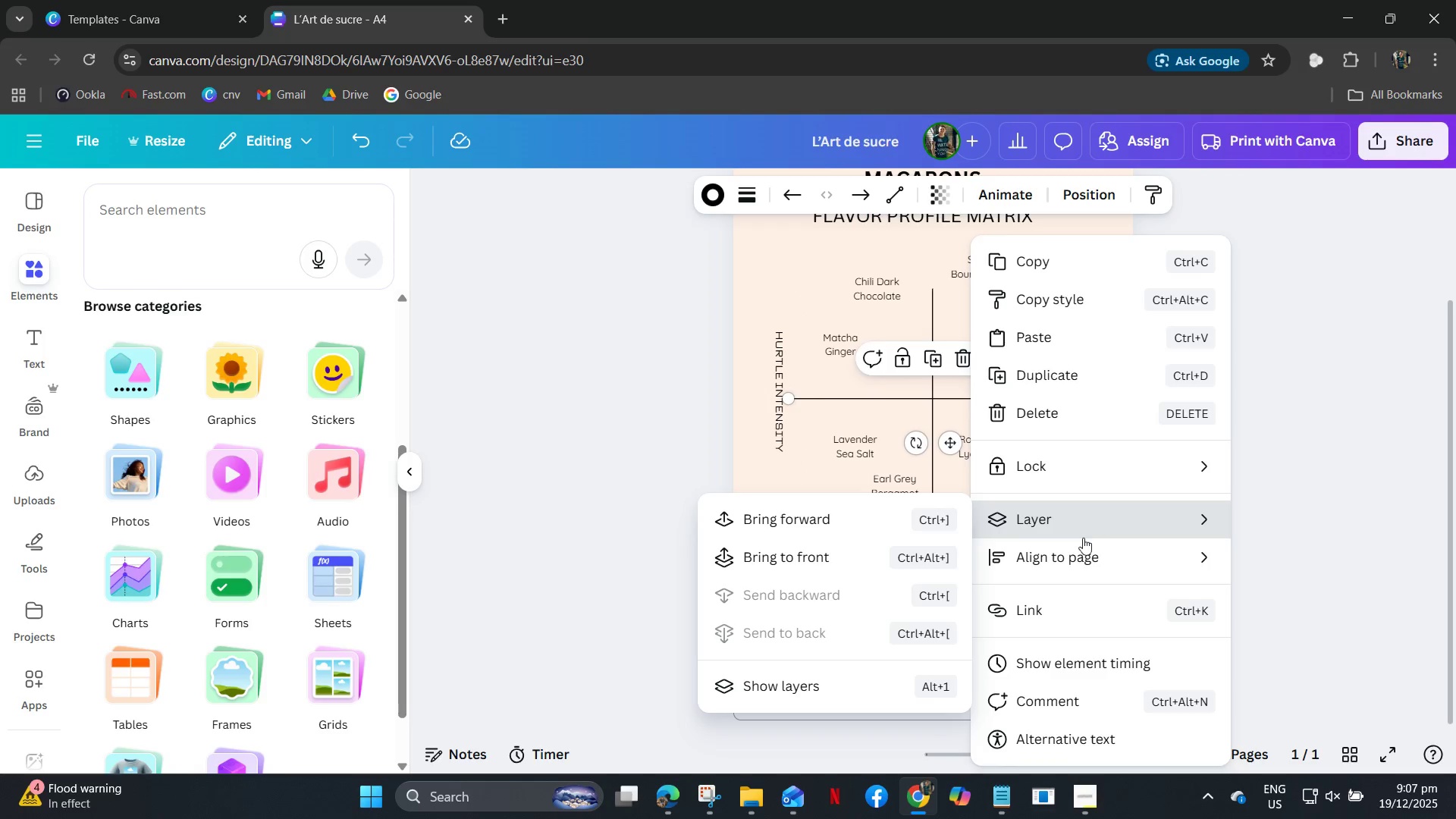 
left_click([1072, 558])
 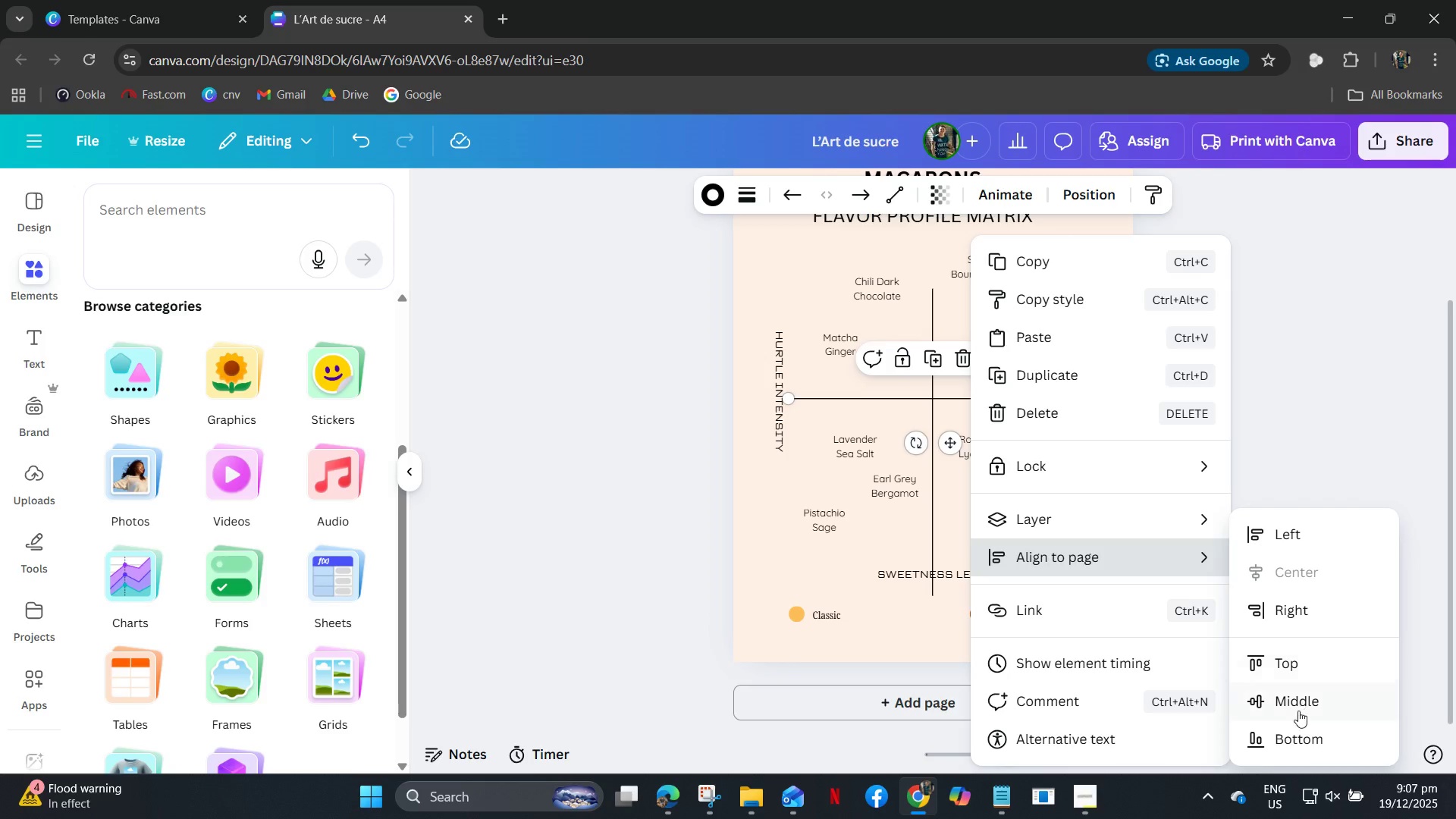 
left_click([1295, 698])
 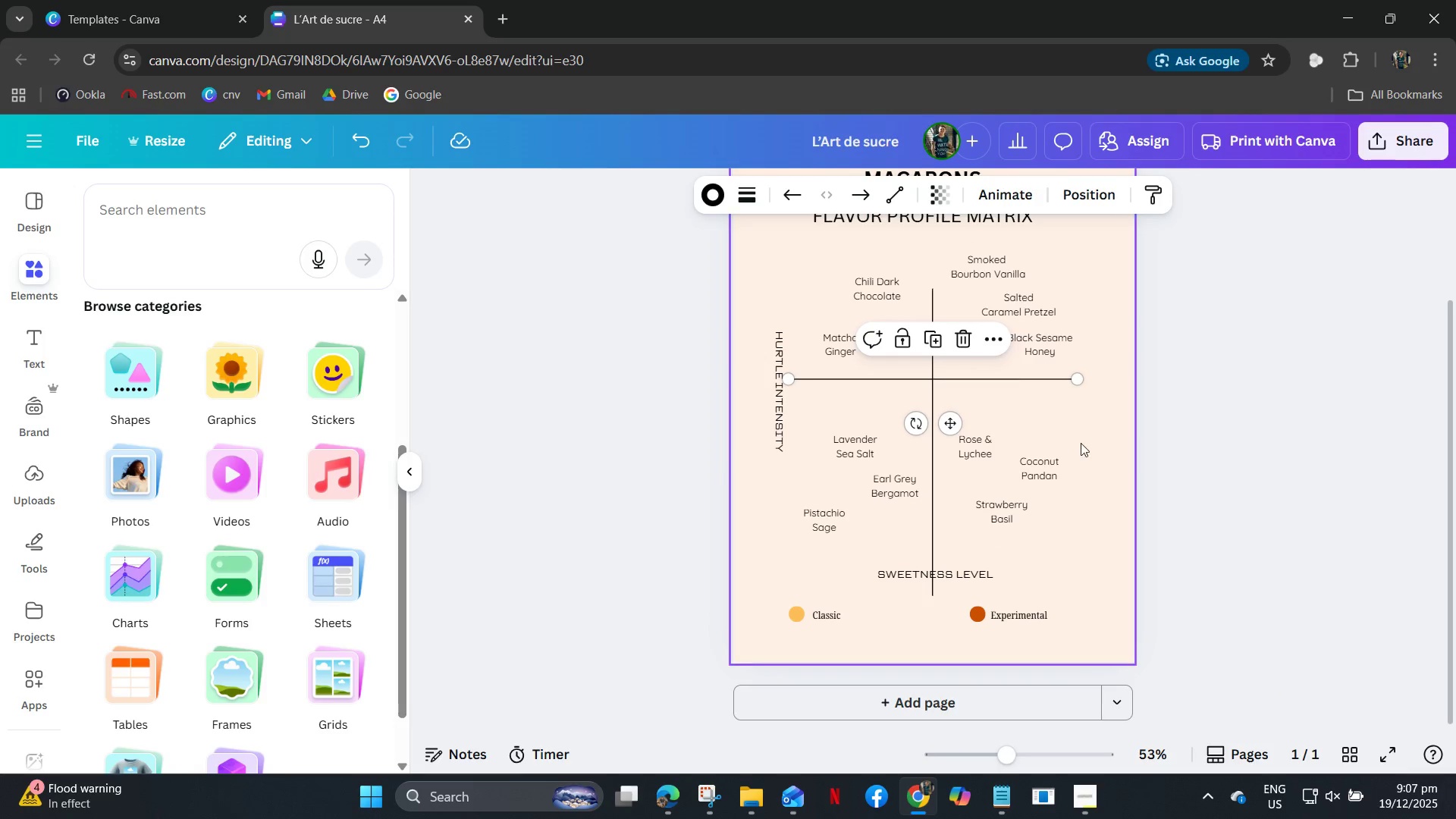 
left_click([1068, 425])
 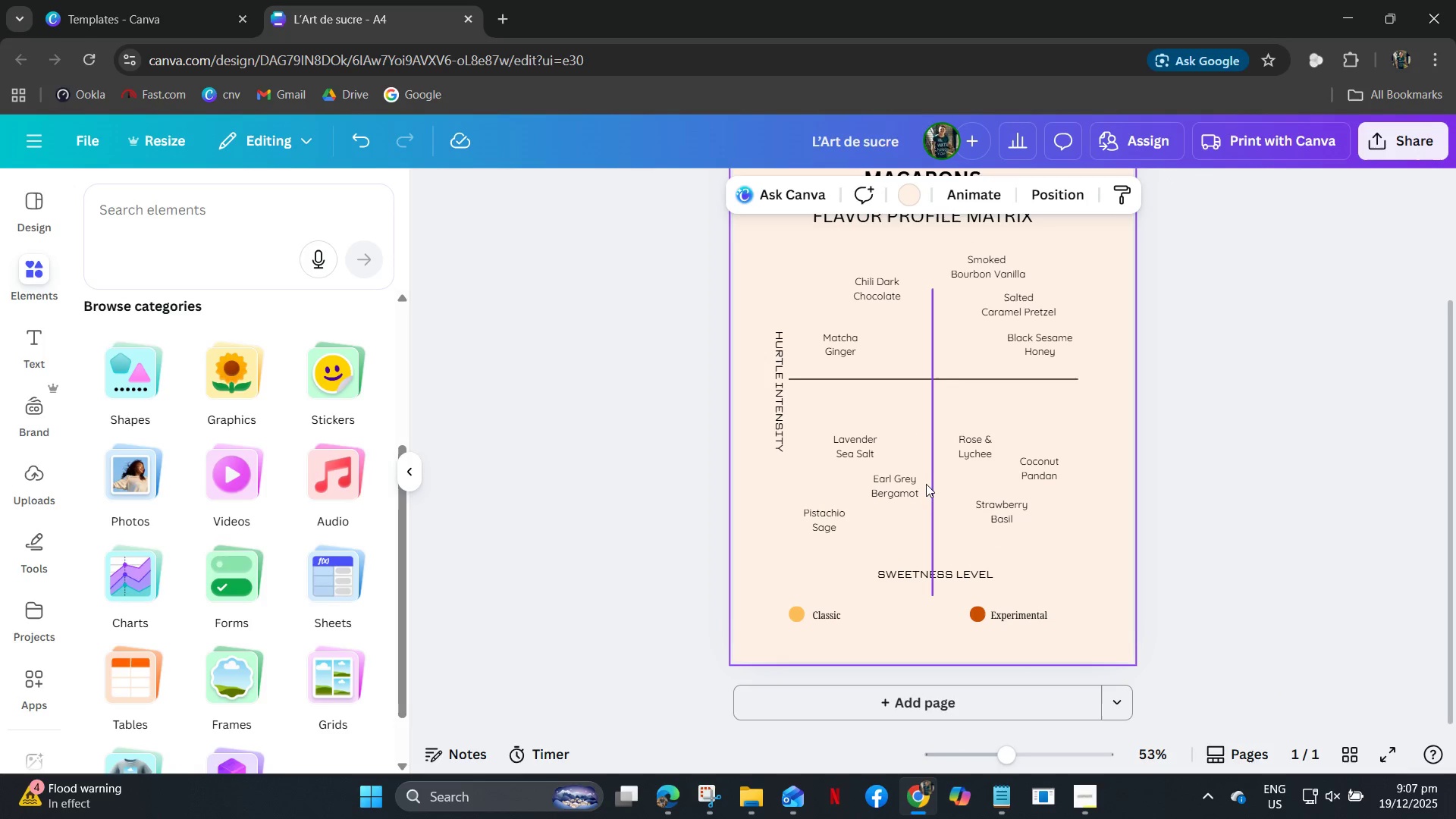 
left_click([928, 480])
 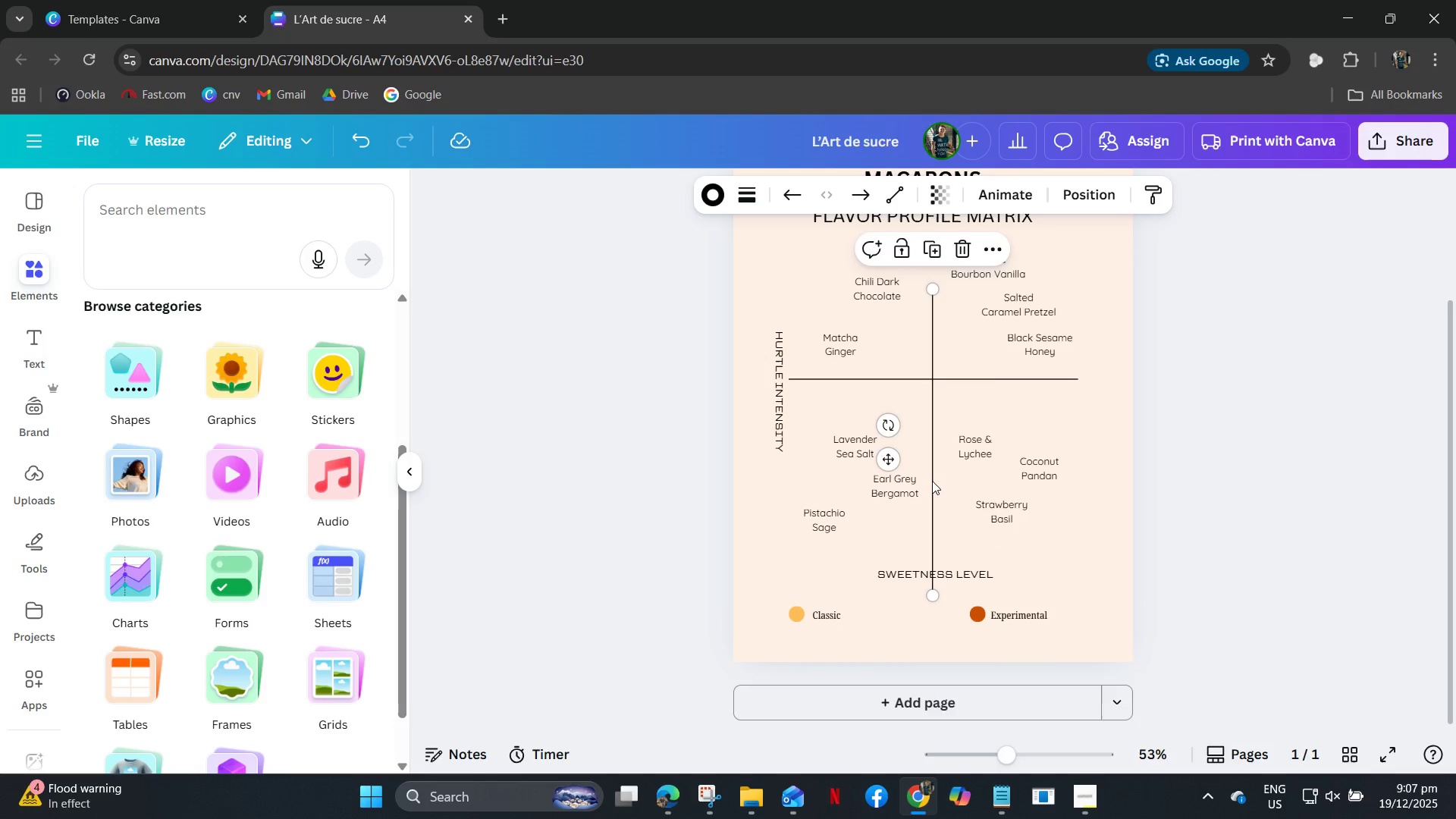 
right_click([932, 481])
 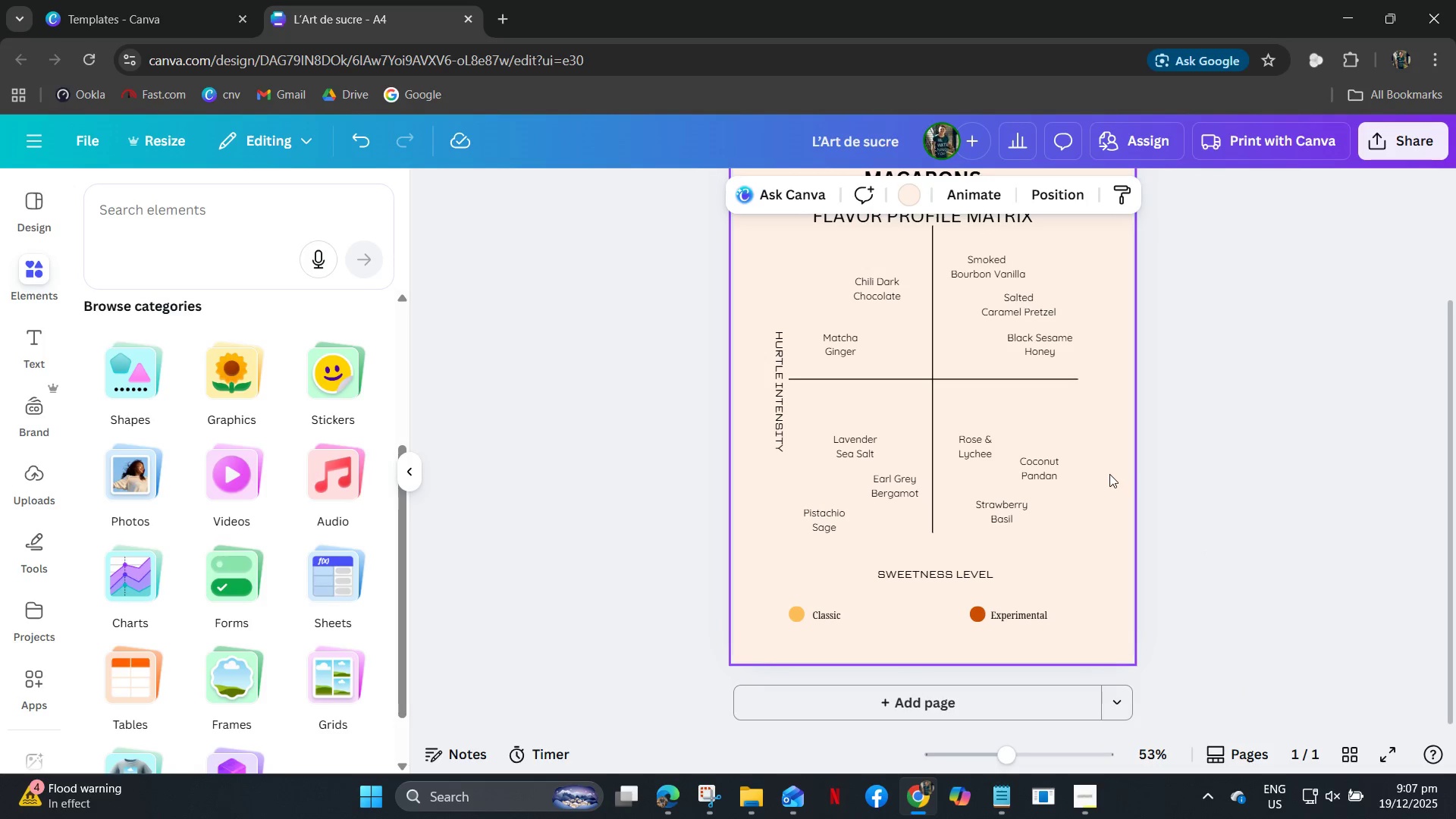 
scroll: coordinate [1102, 369], scroll_direction: up, amount: 1.0
 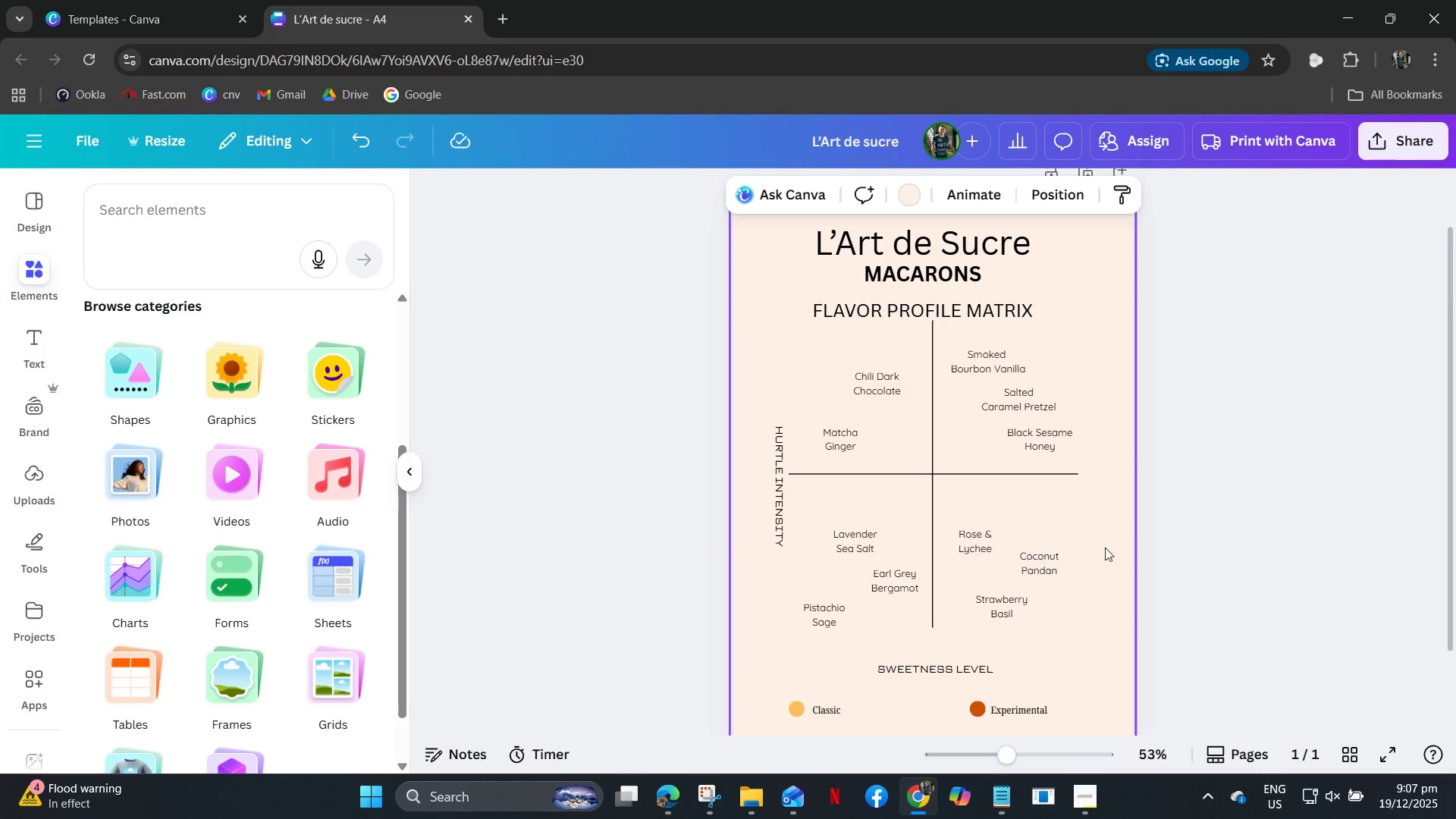 
left_click_drag(start_coordinate=[1087, 609], to_coordinate=[822, 535])
 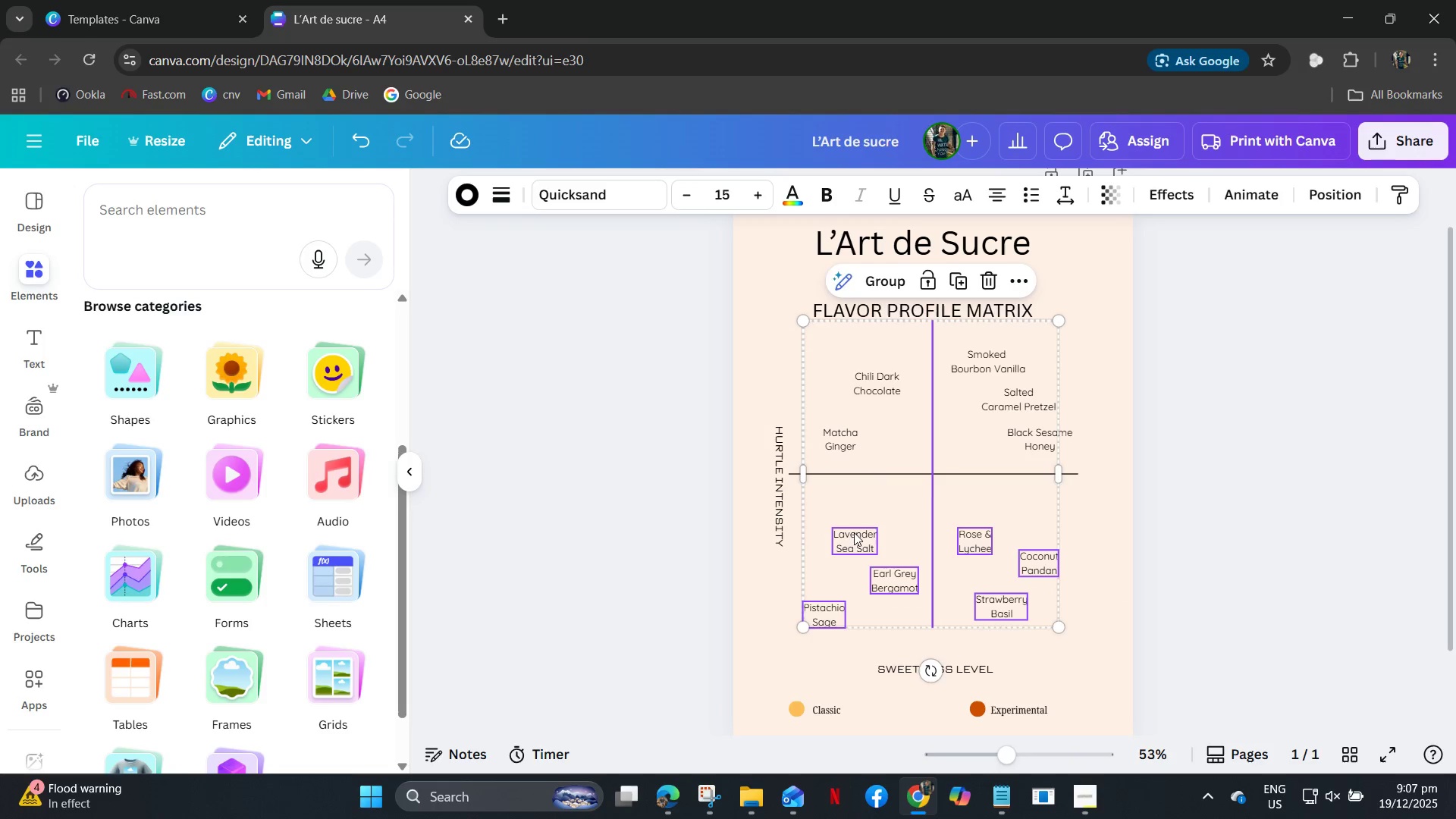 
left_click_drag(start_coordinate=[855, 532], to_coordinate=[867, 504])
 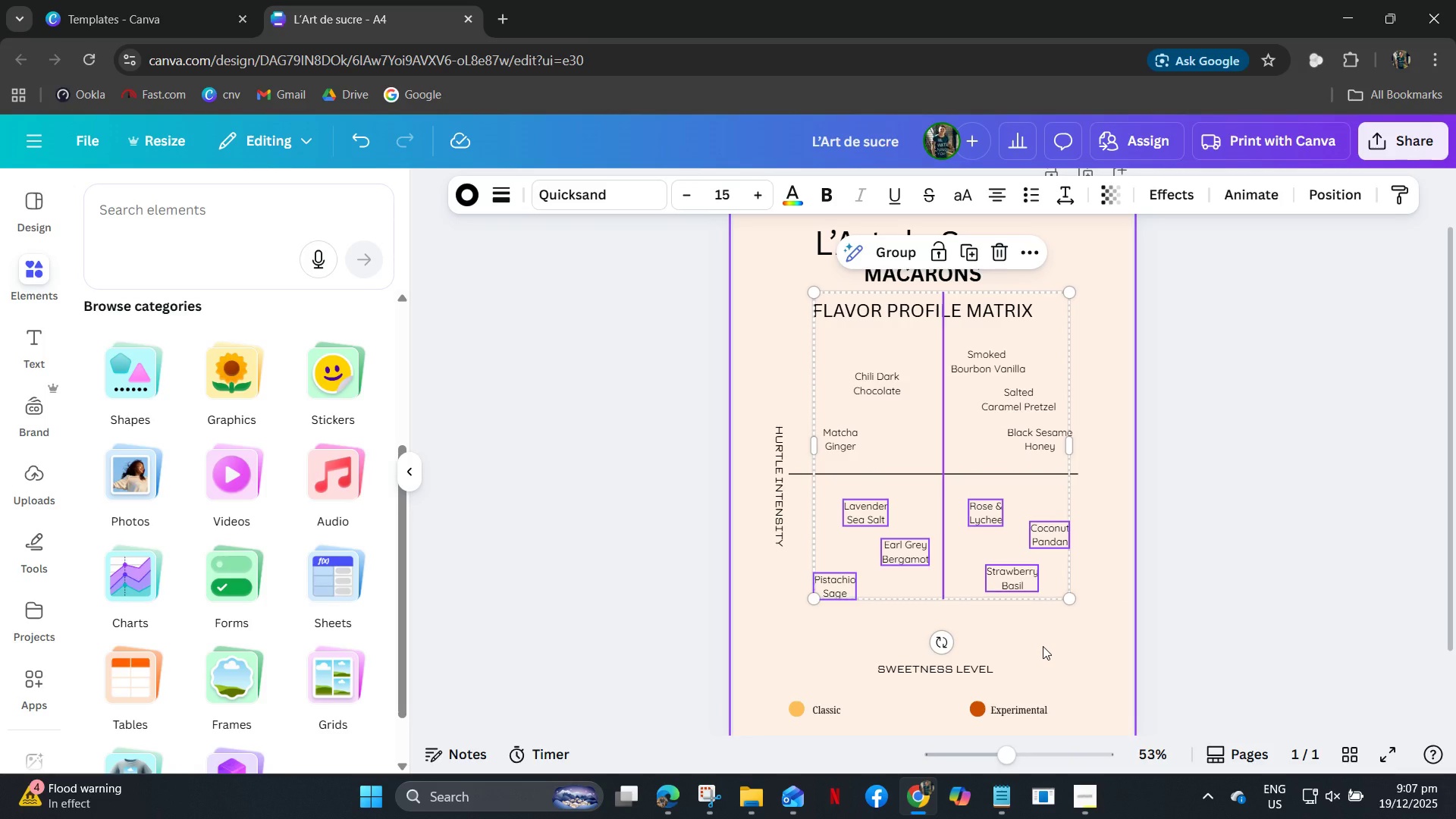 
left_click([1043, 646])
 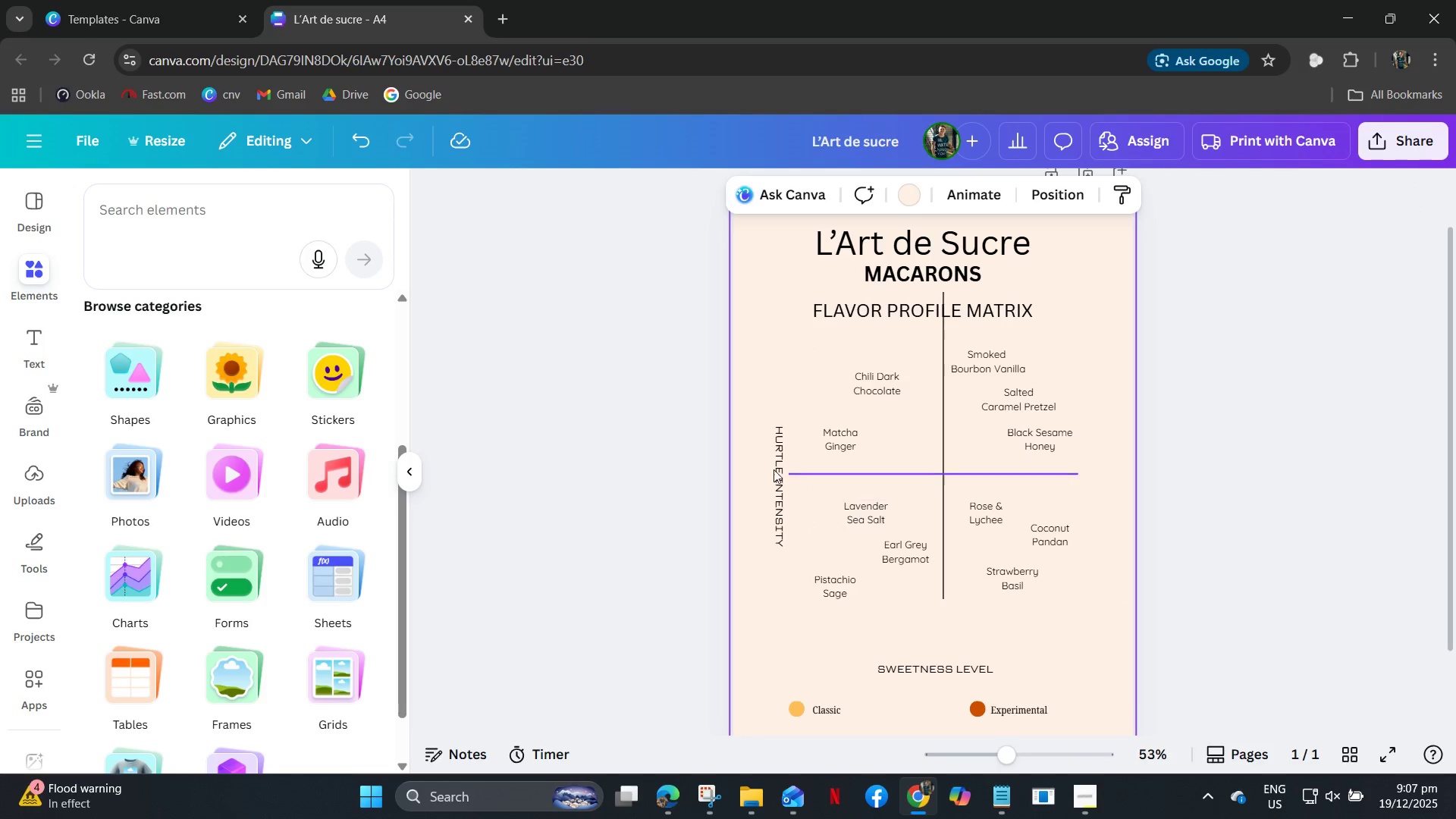 
mouse_move([764, 469])
 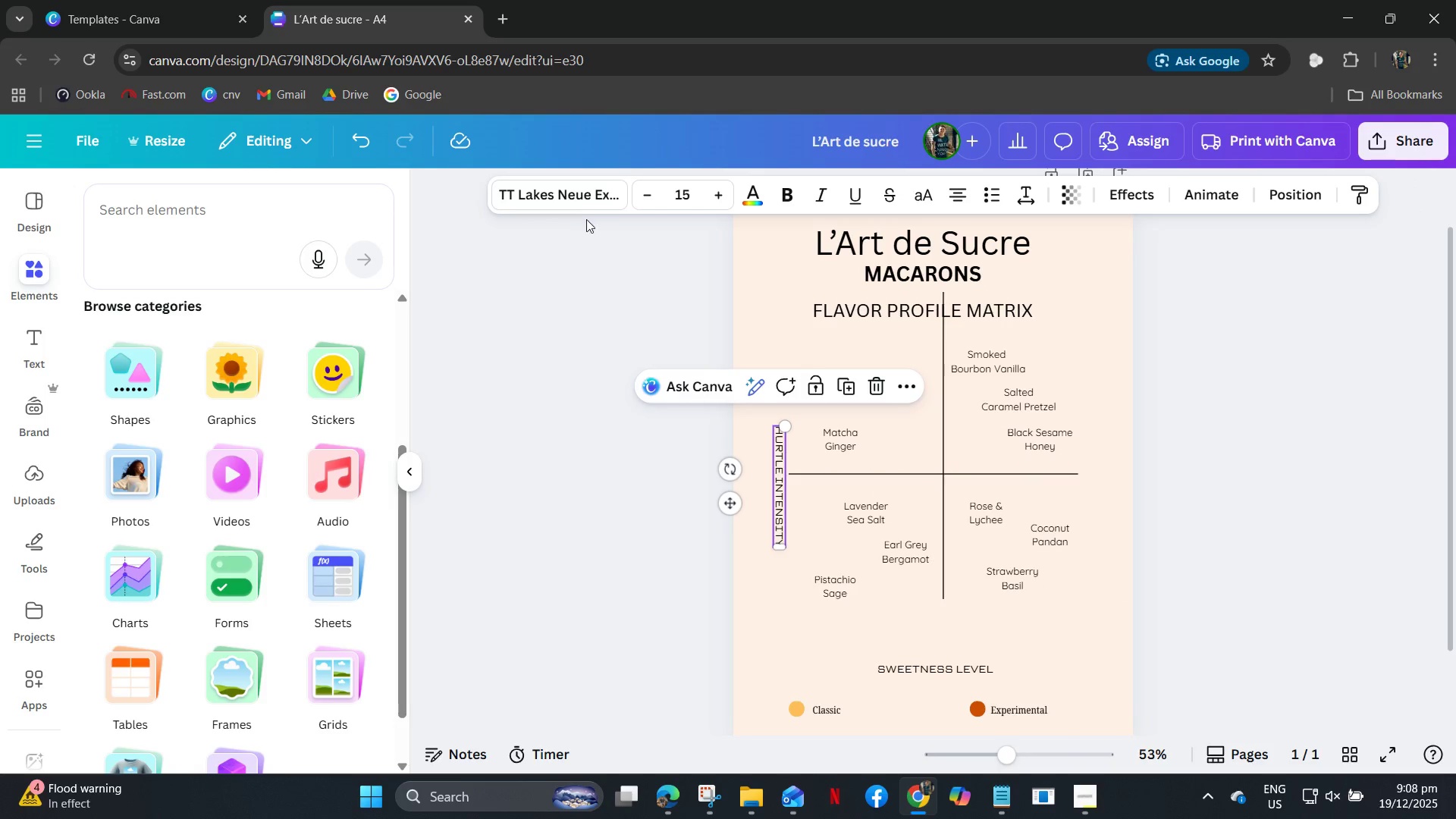 
left_click([570, 196])
 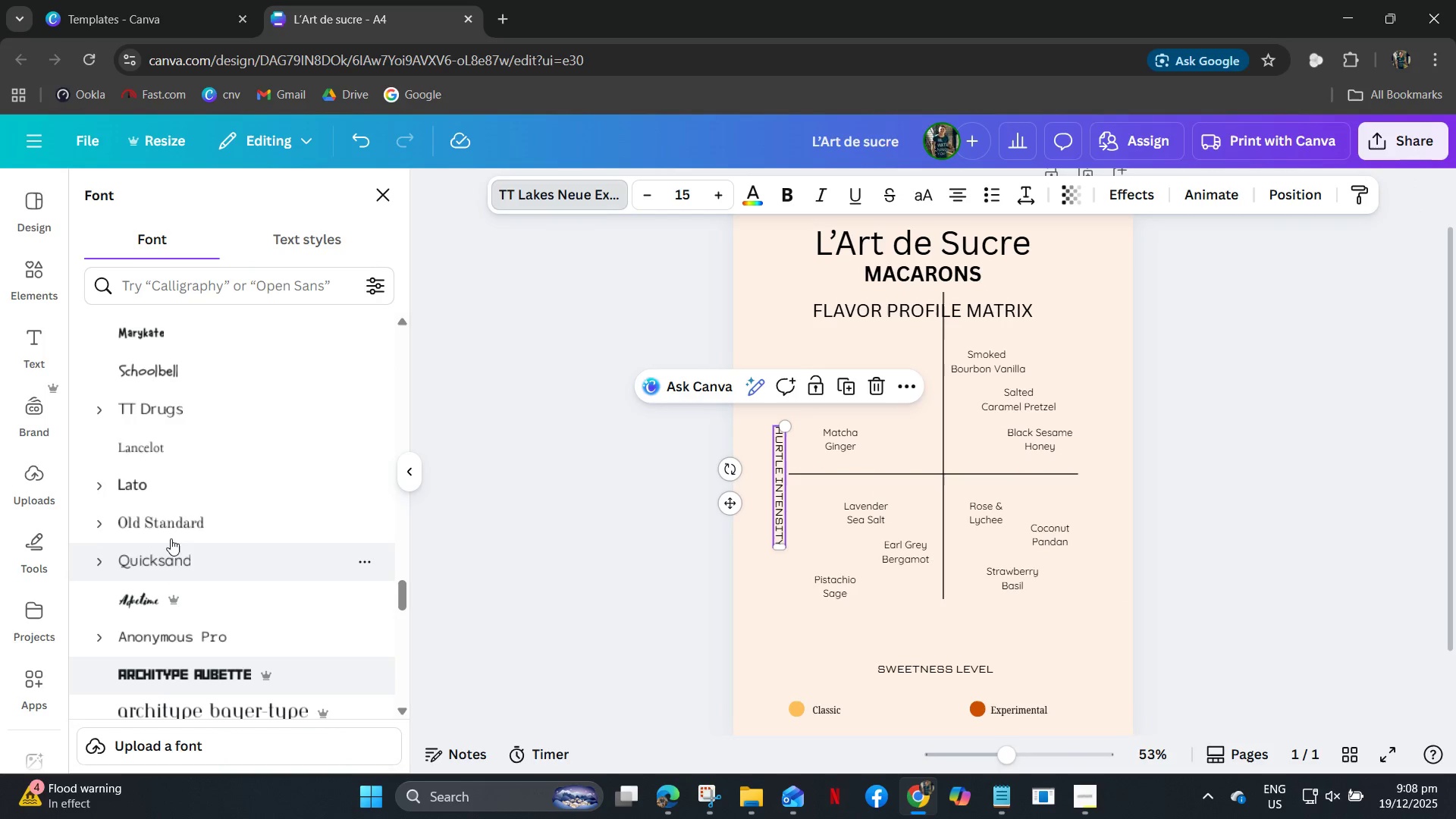 
left_click([172, 557])
 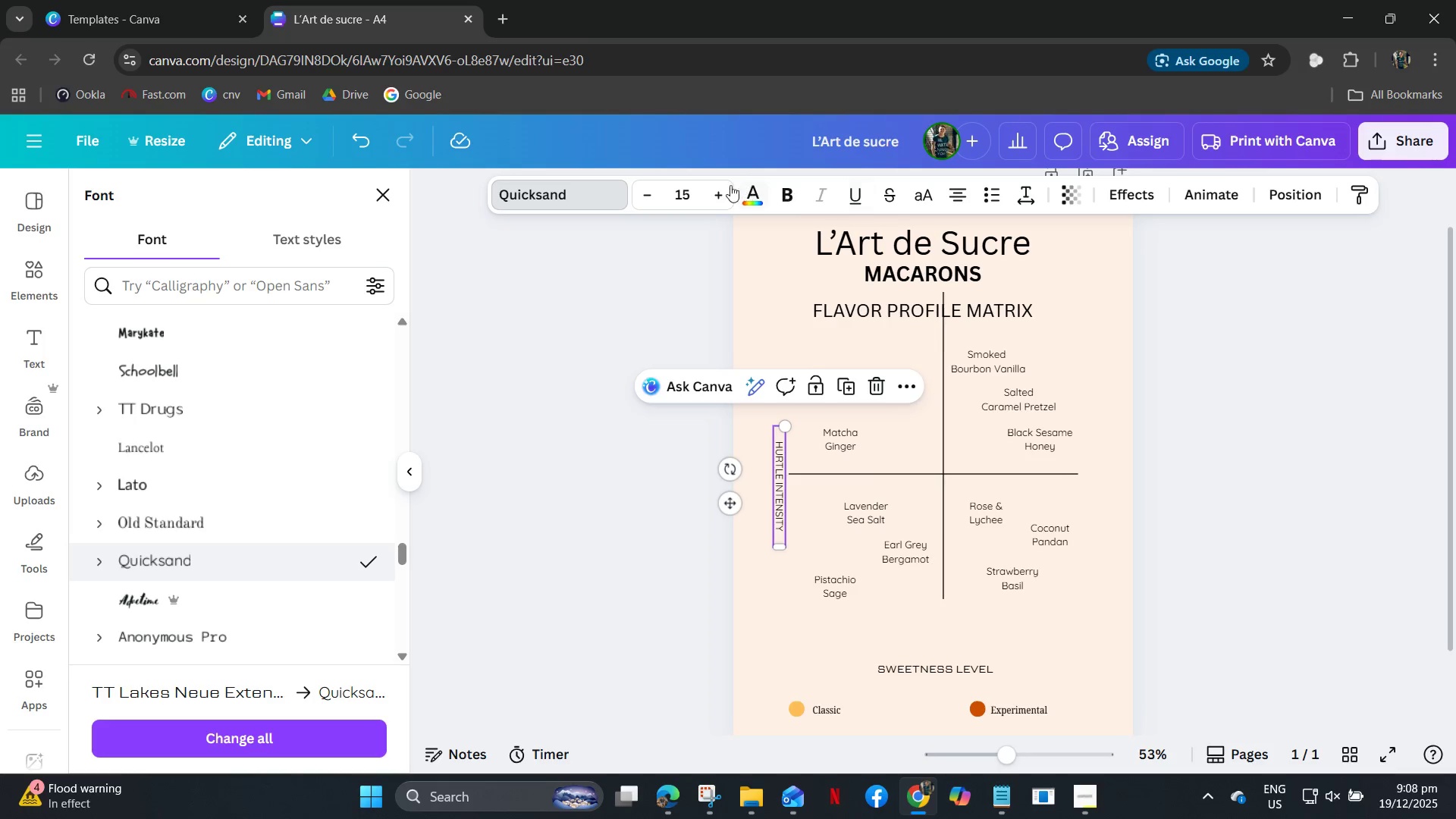 
double_click([717, 193])
 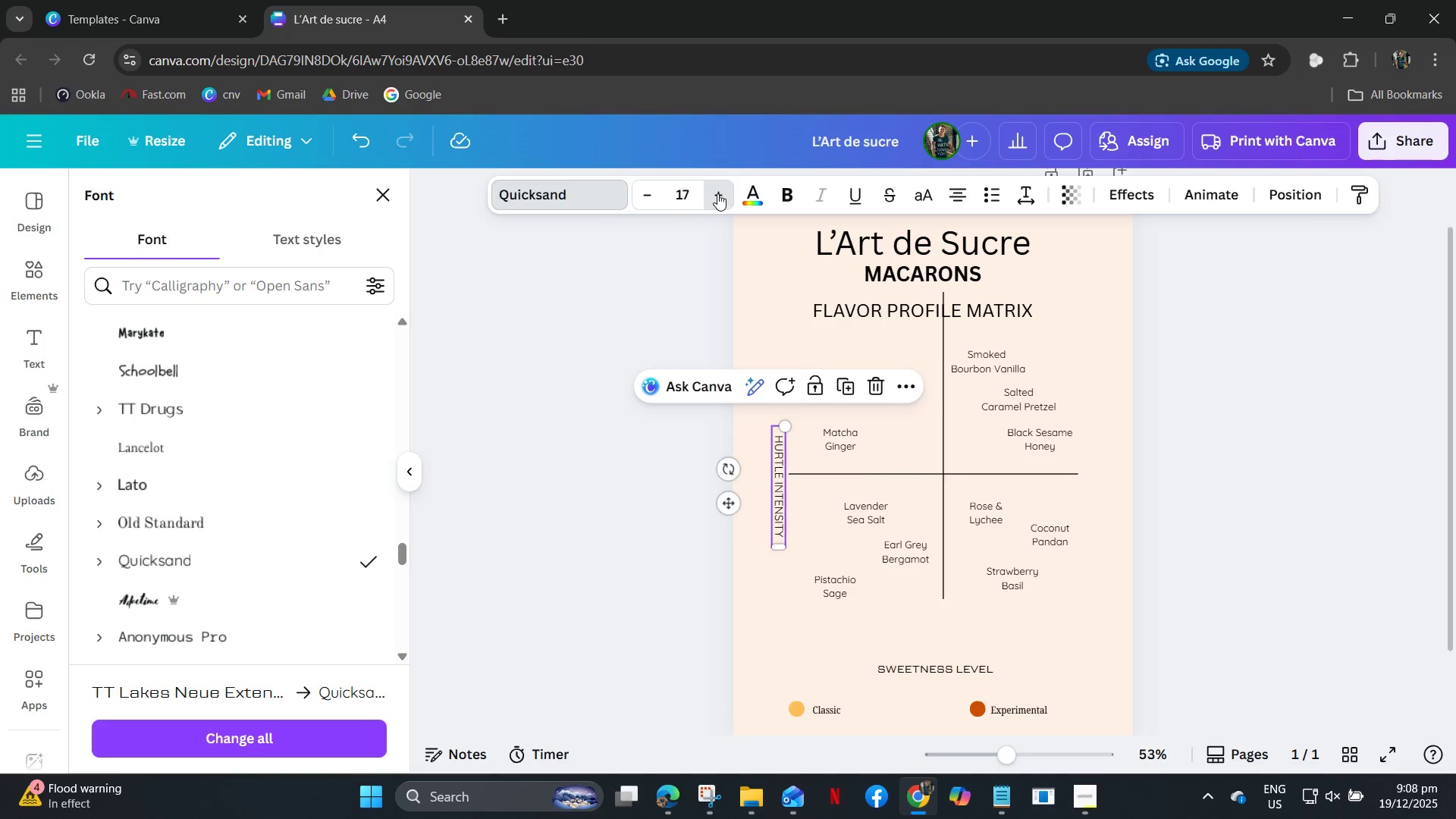 
triple_click([717, 193])
 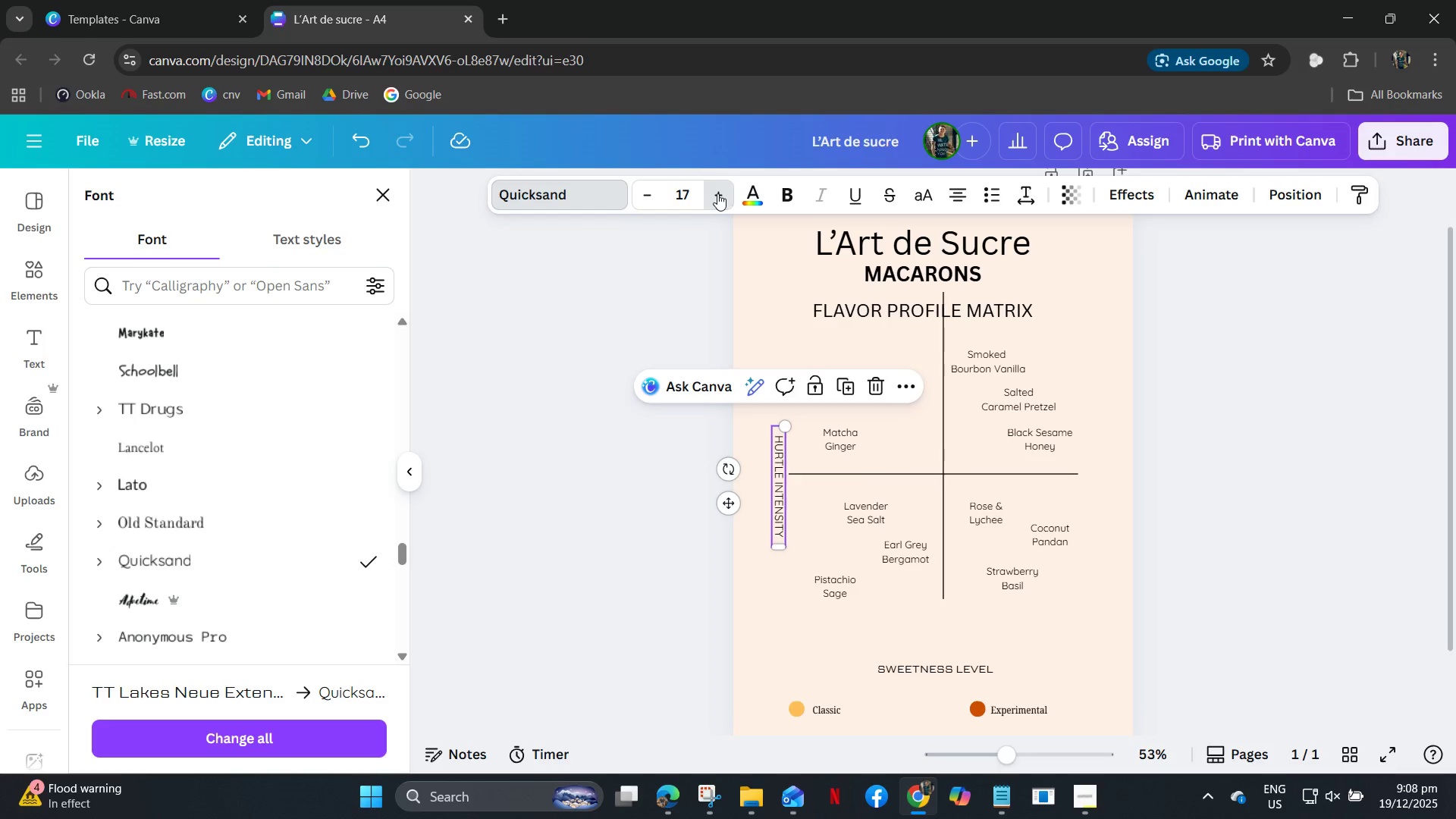 
triple_click([717, 193])
 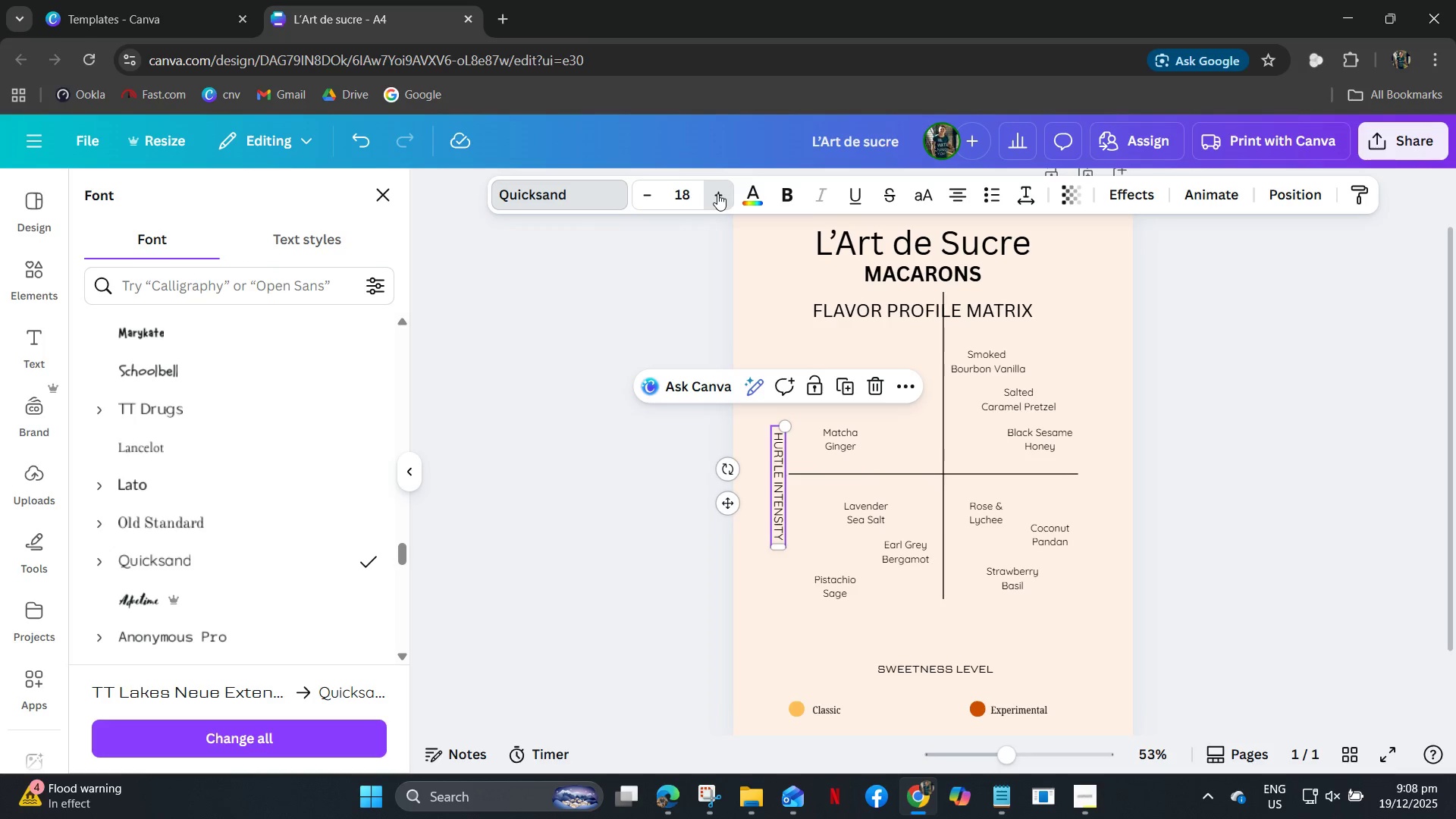 
triple_click([717, 193])
 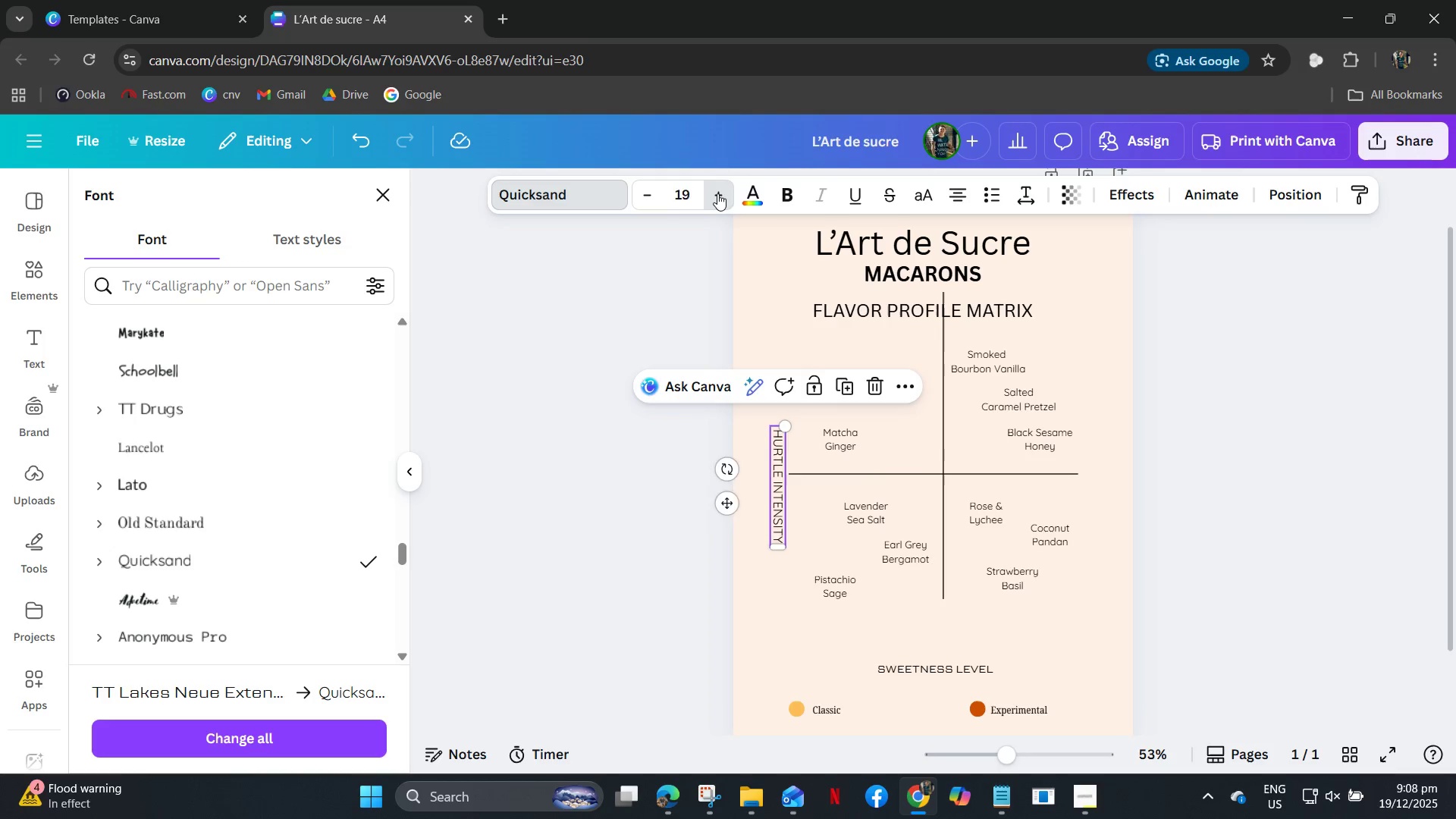 
triple_click([717, 193])
 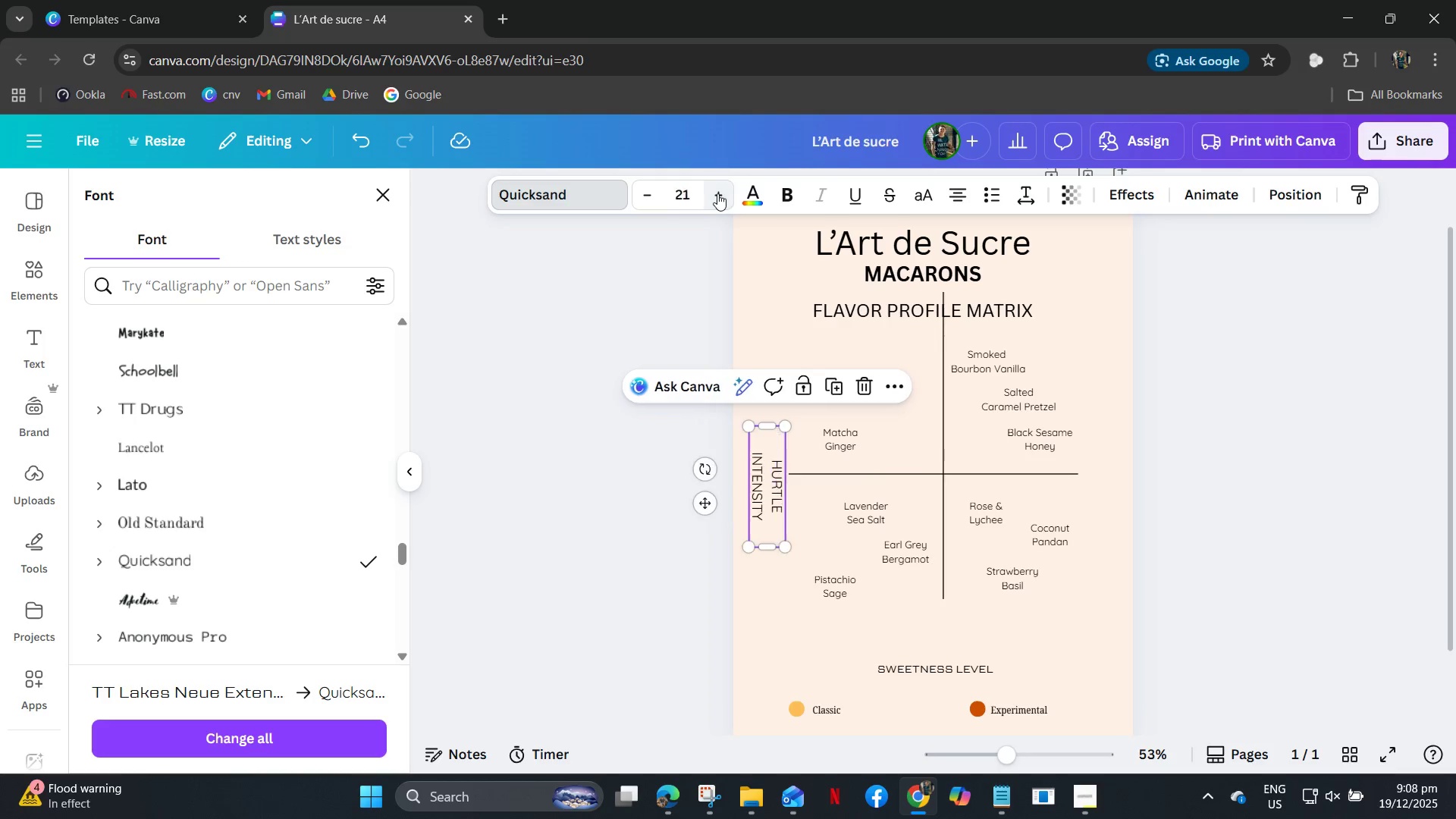 
triple_click([717, 193])
 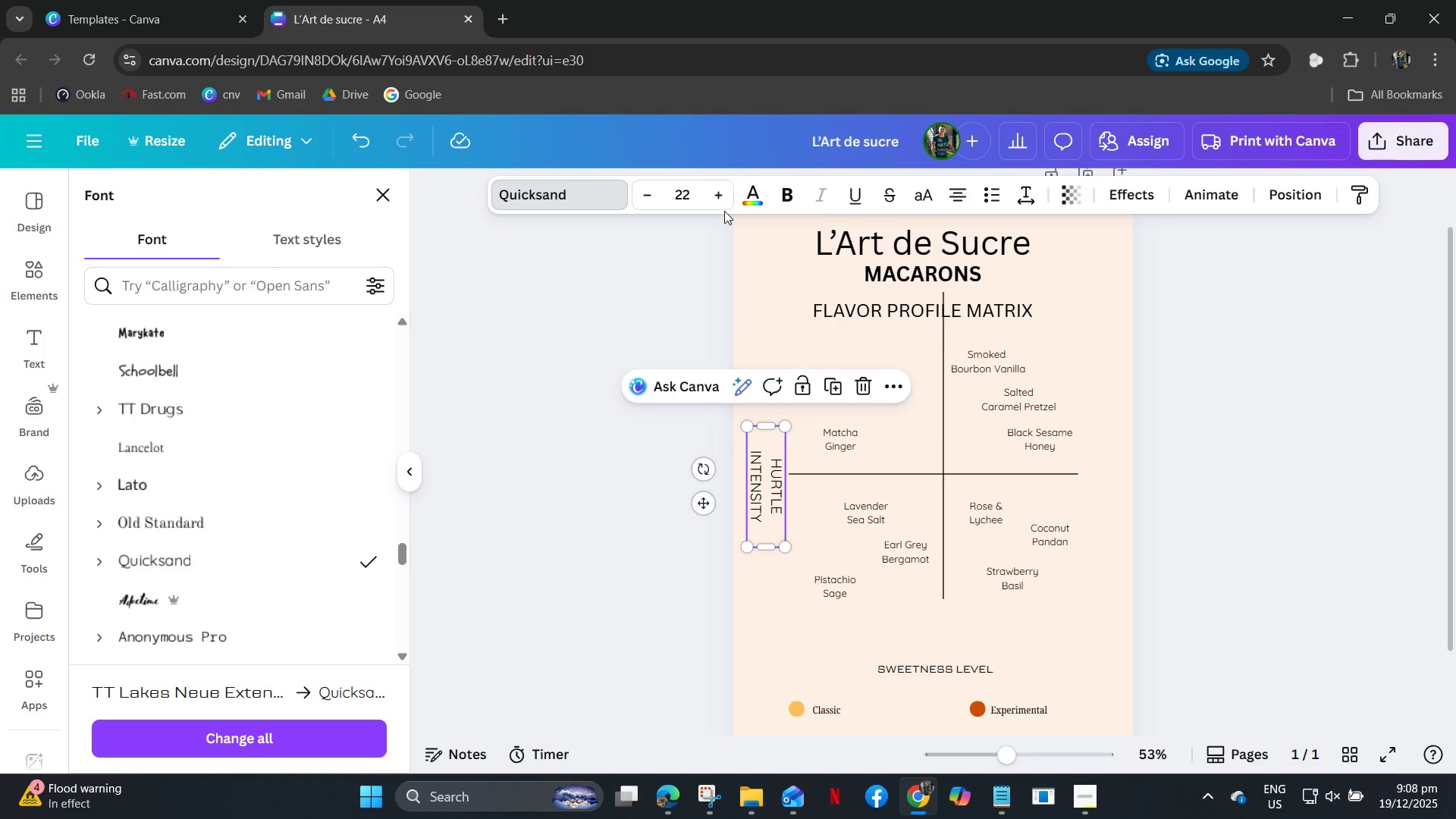 
hold_key(key=ControlLeft, duration=0.44)
 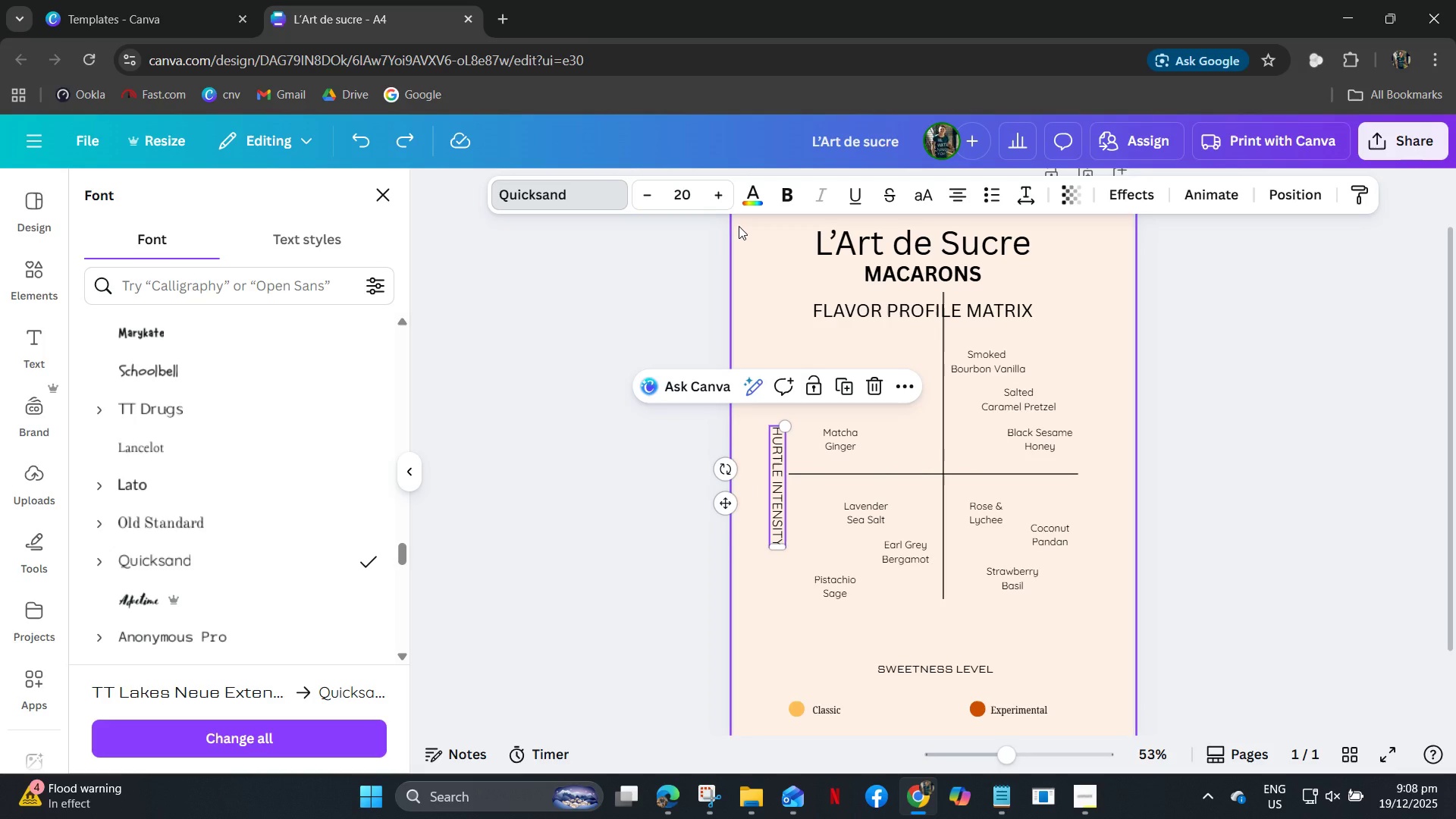 
key(Z)
 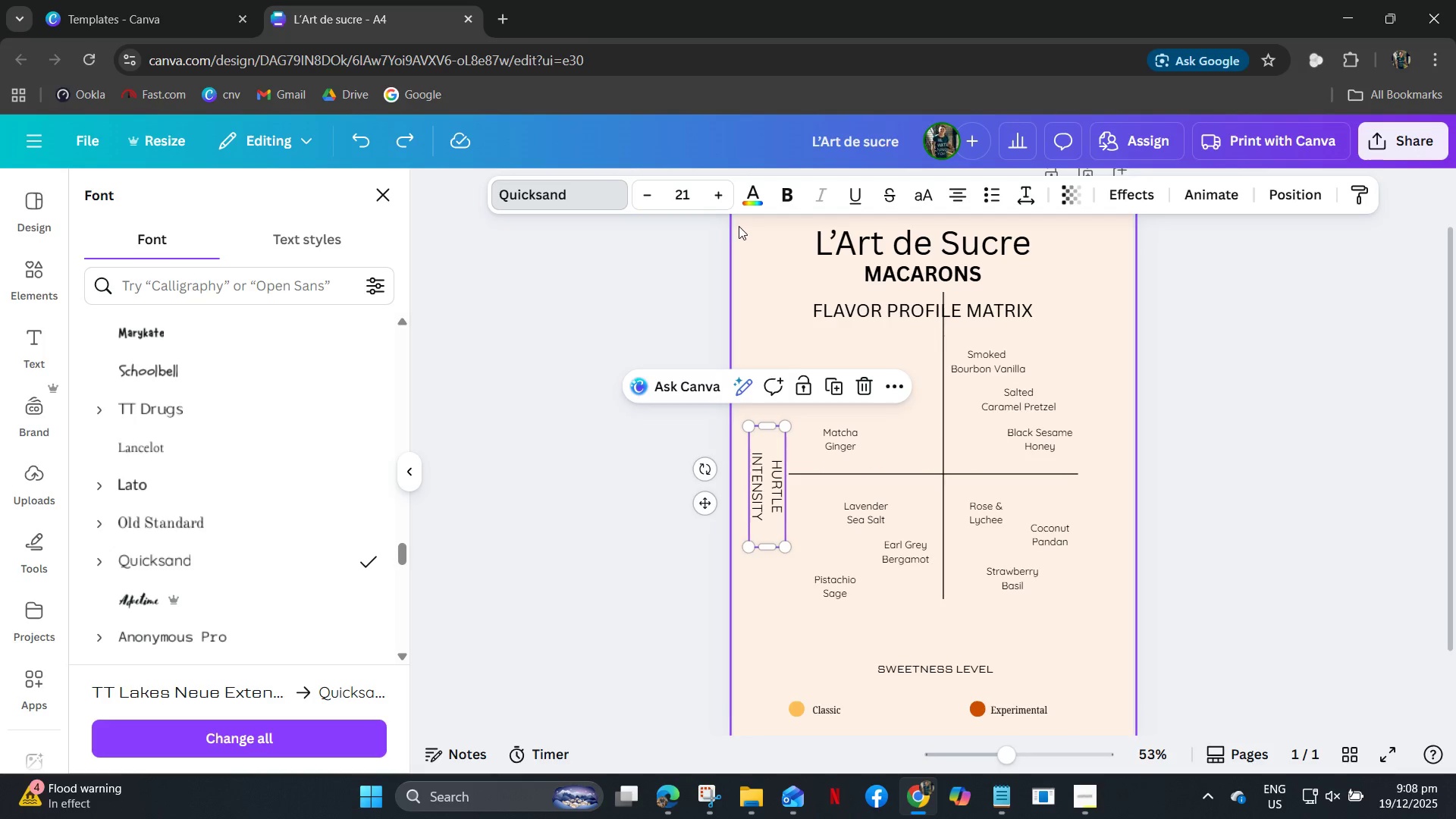 
key(Control+Z)
 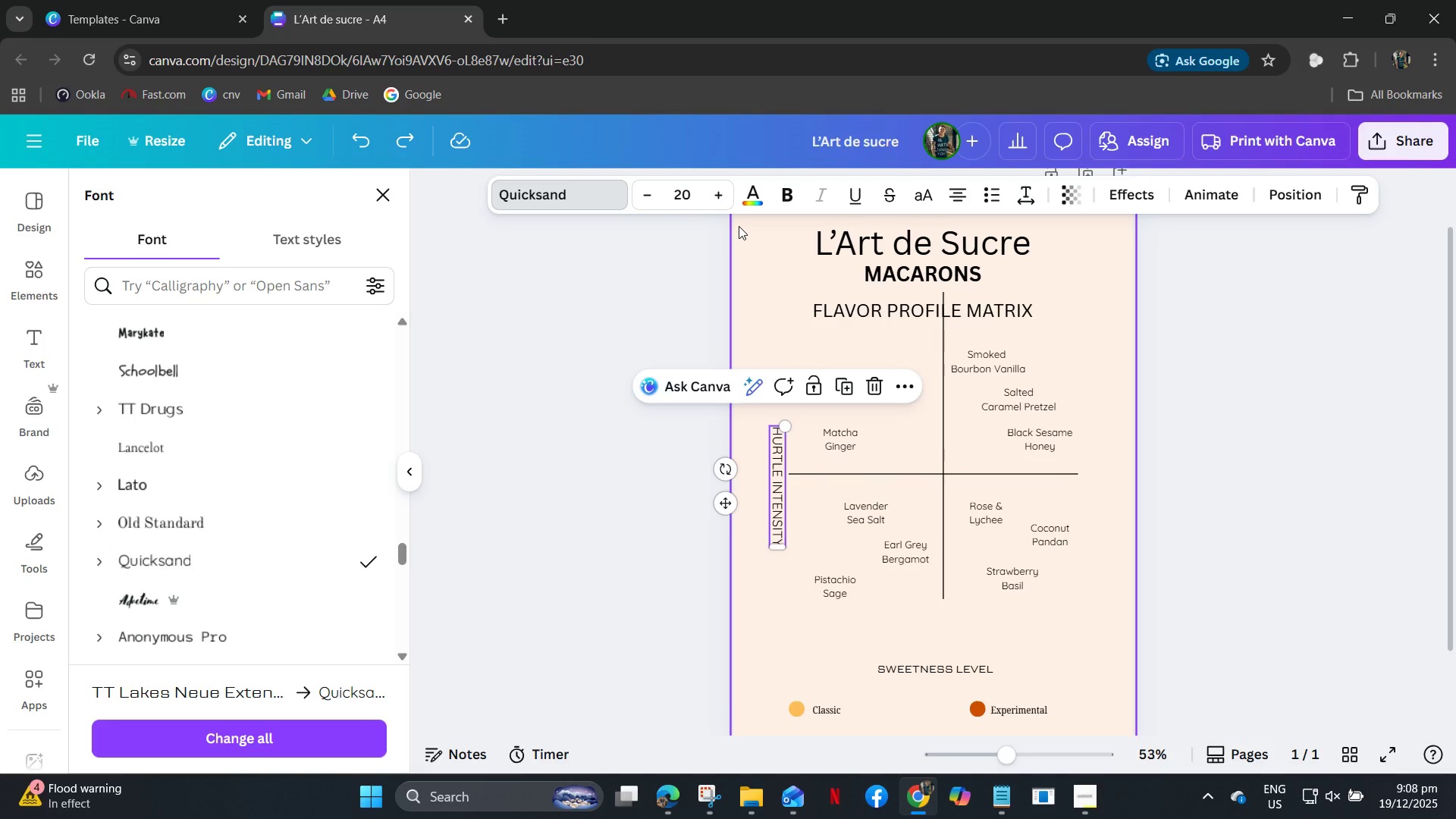 
key(Control+Z)
 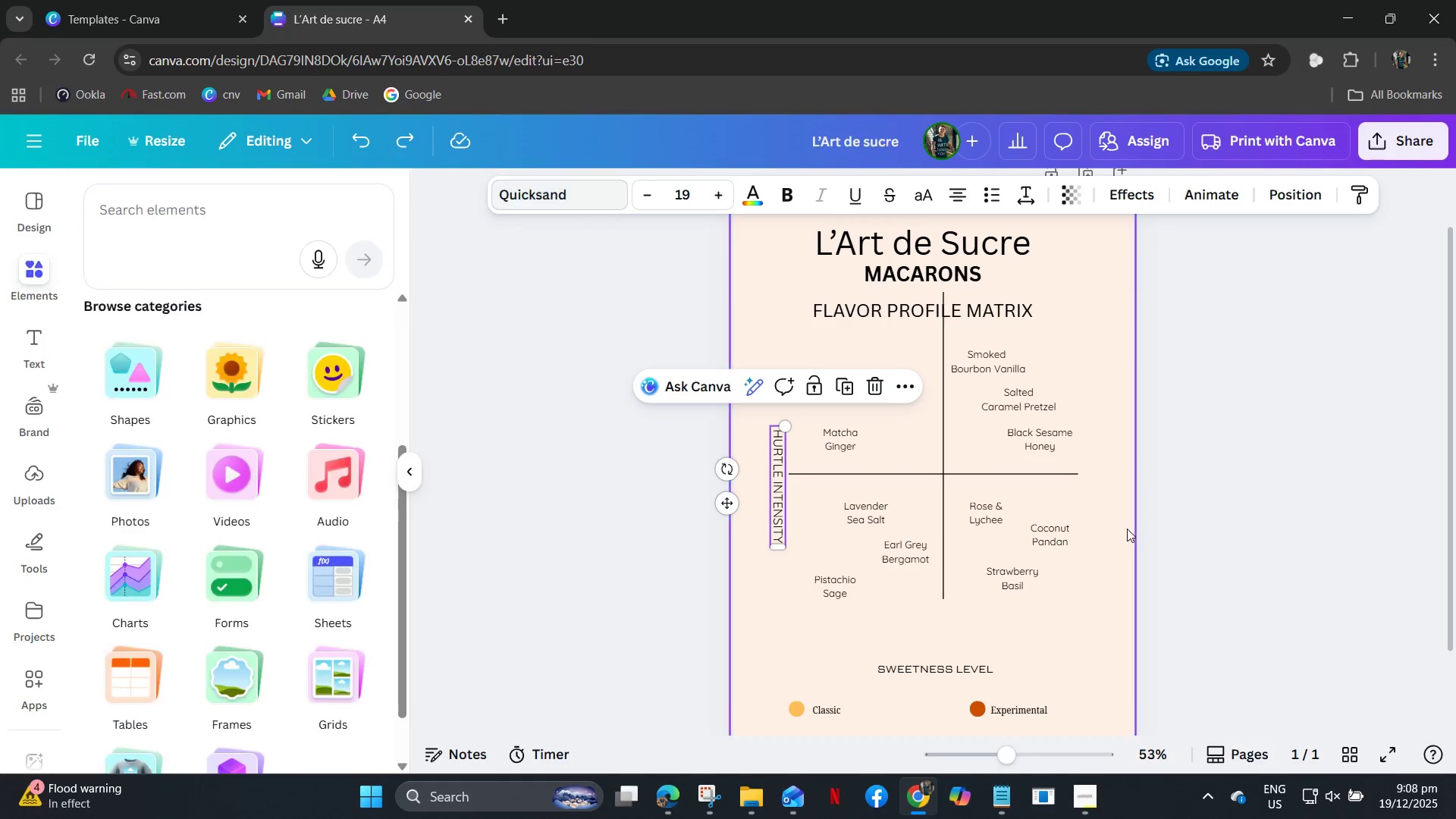 
left_click([1113, 541])
 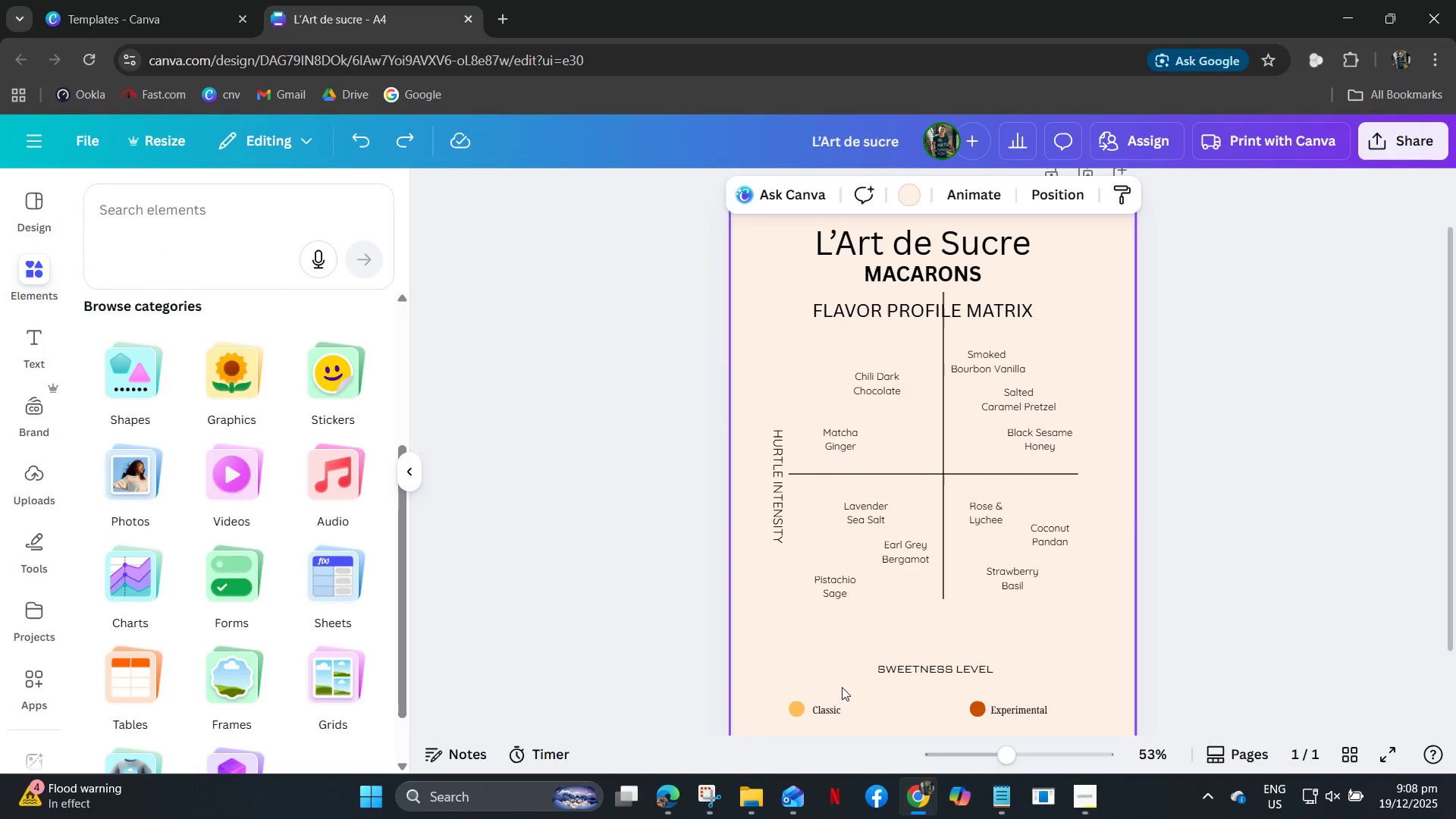 
key(Control+Z)
 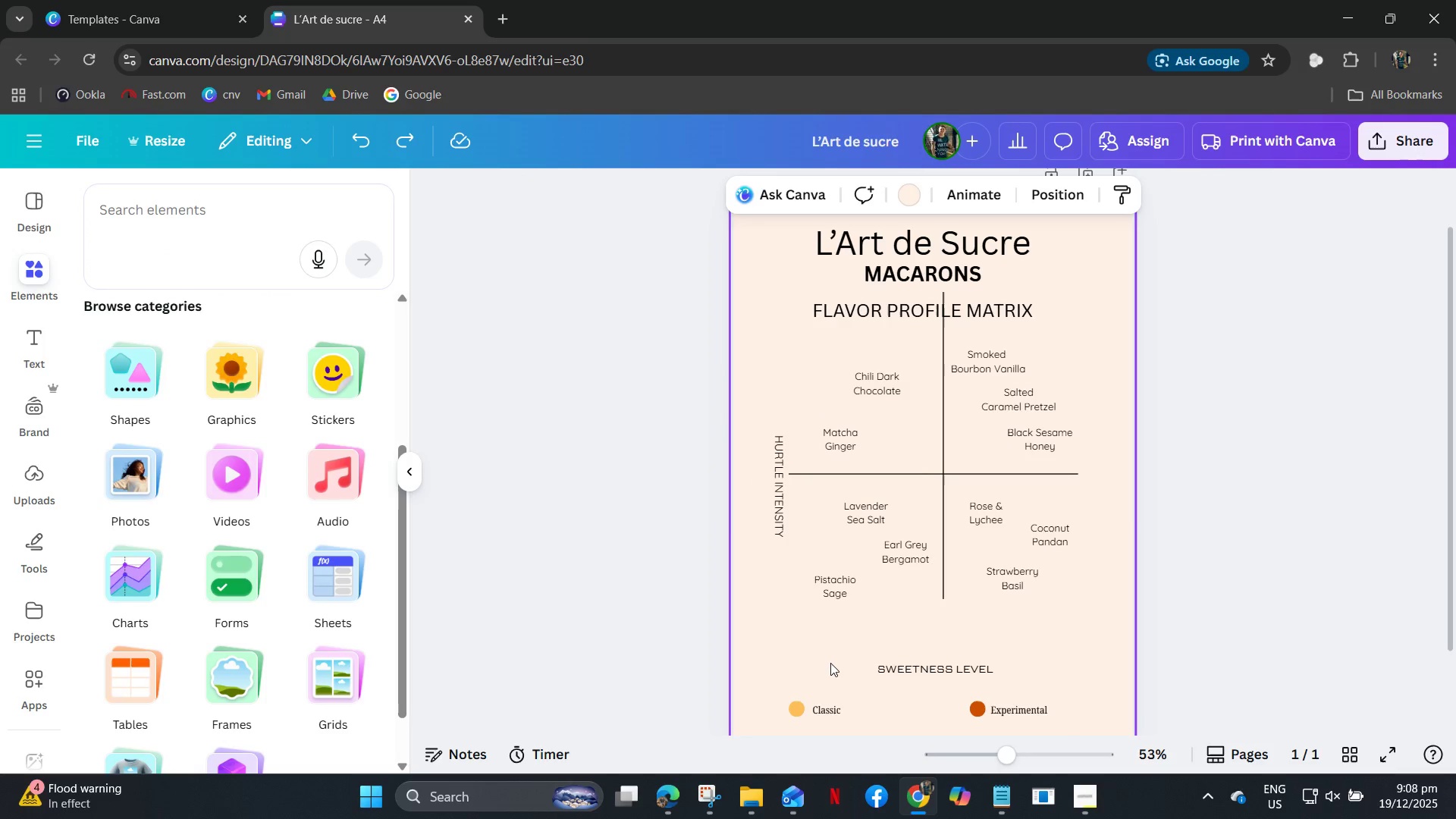 
key(Control+Z)
 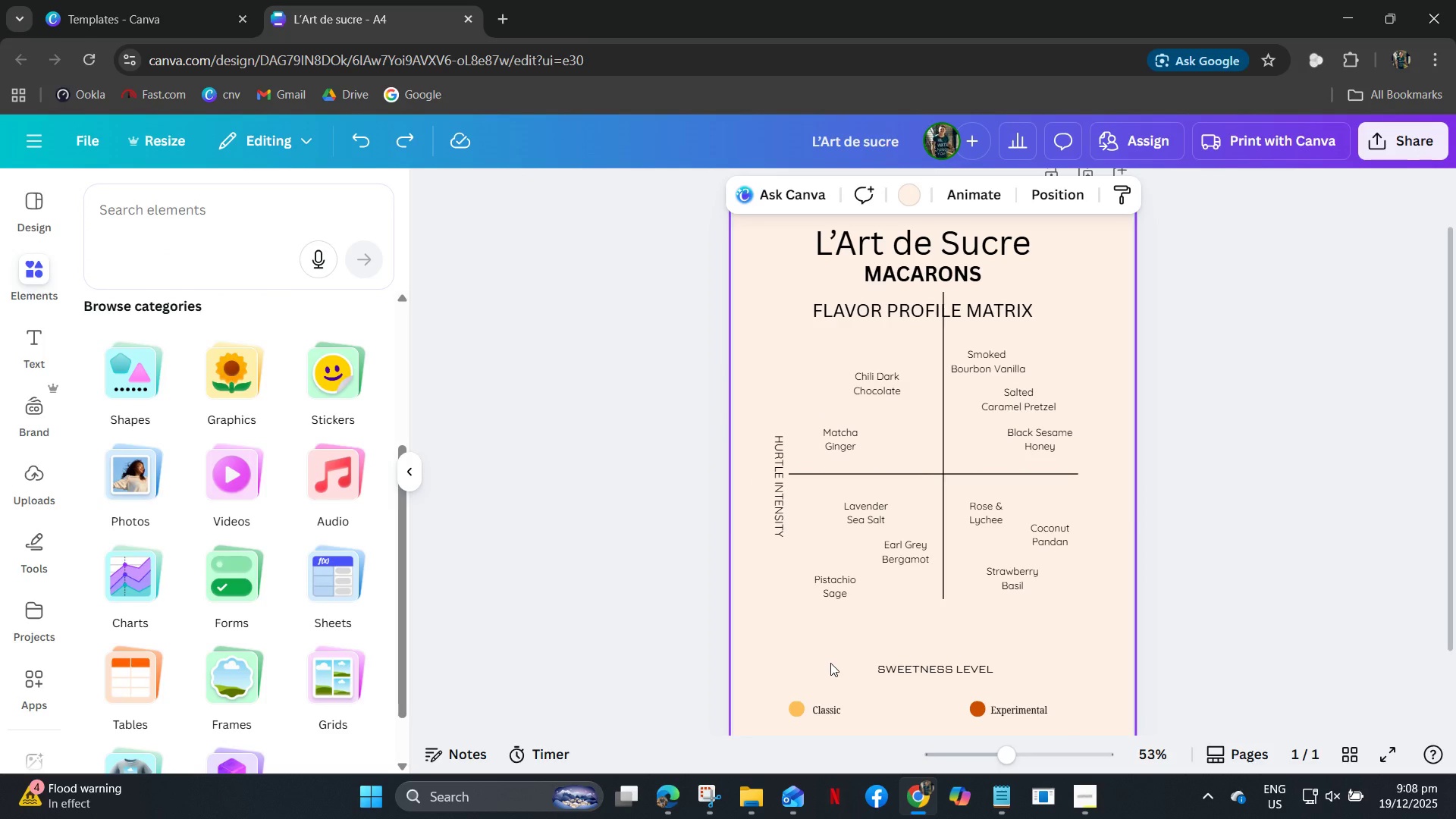 
key(Control+Z)
 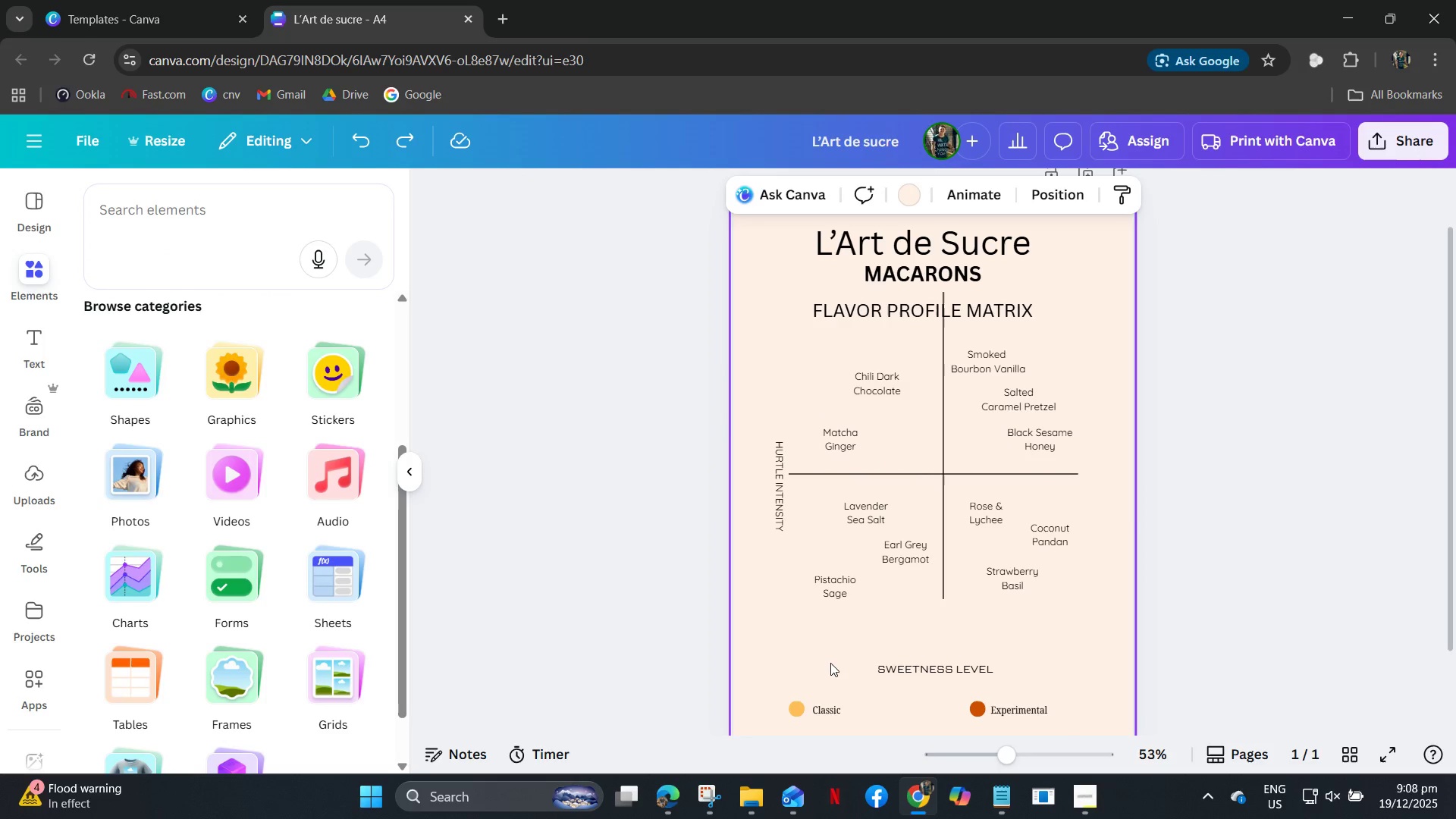 
key(Control+Z)
 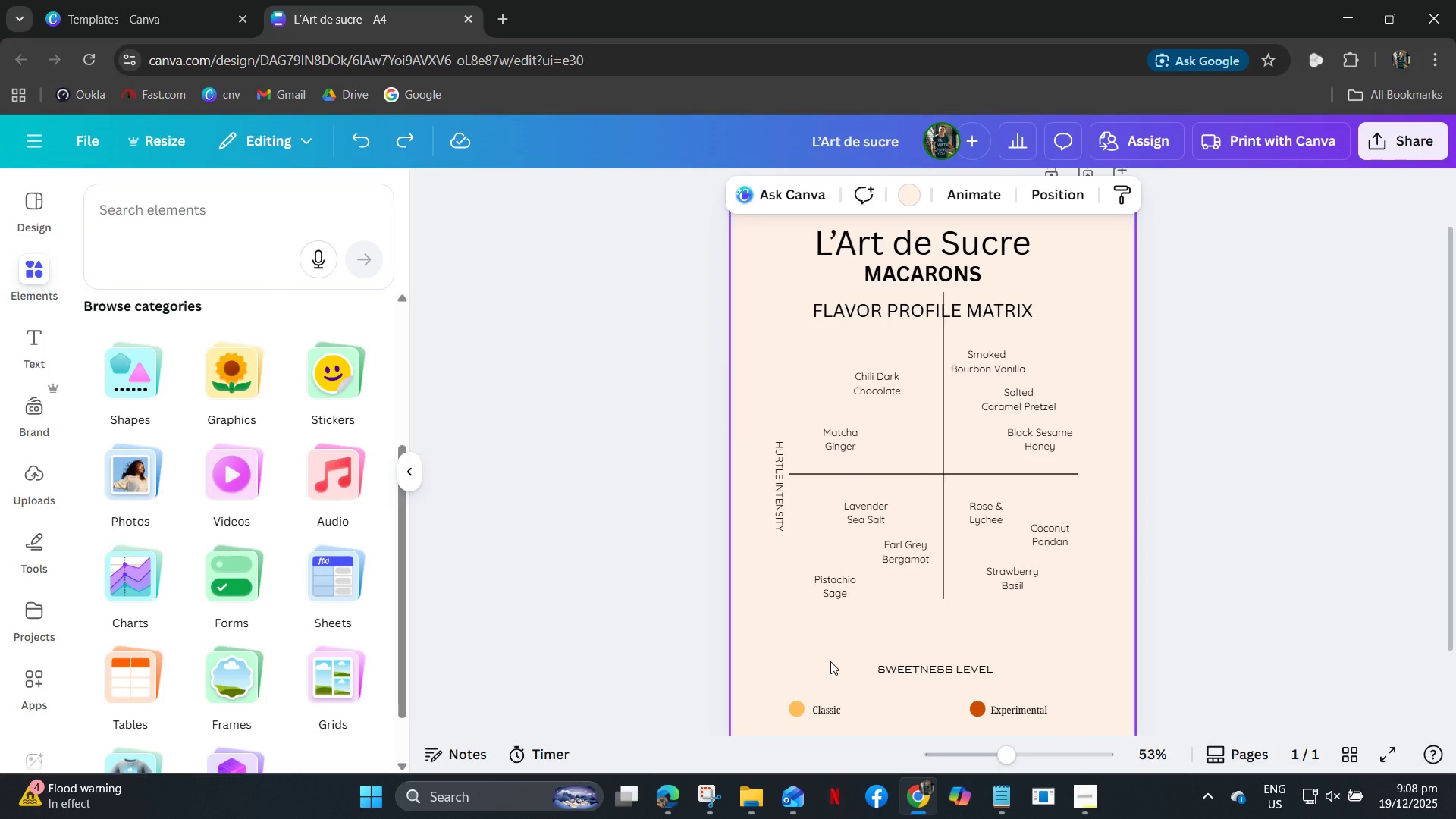 
key(Control+Z)
 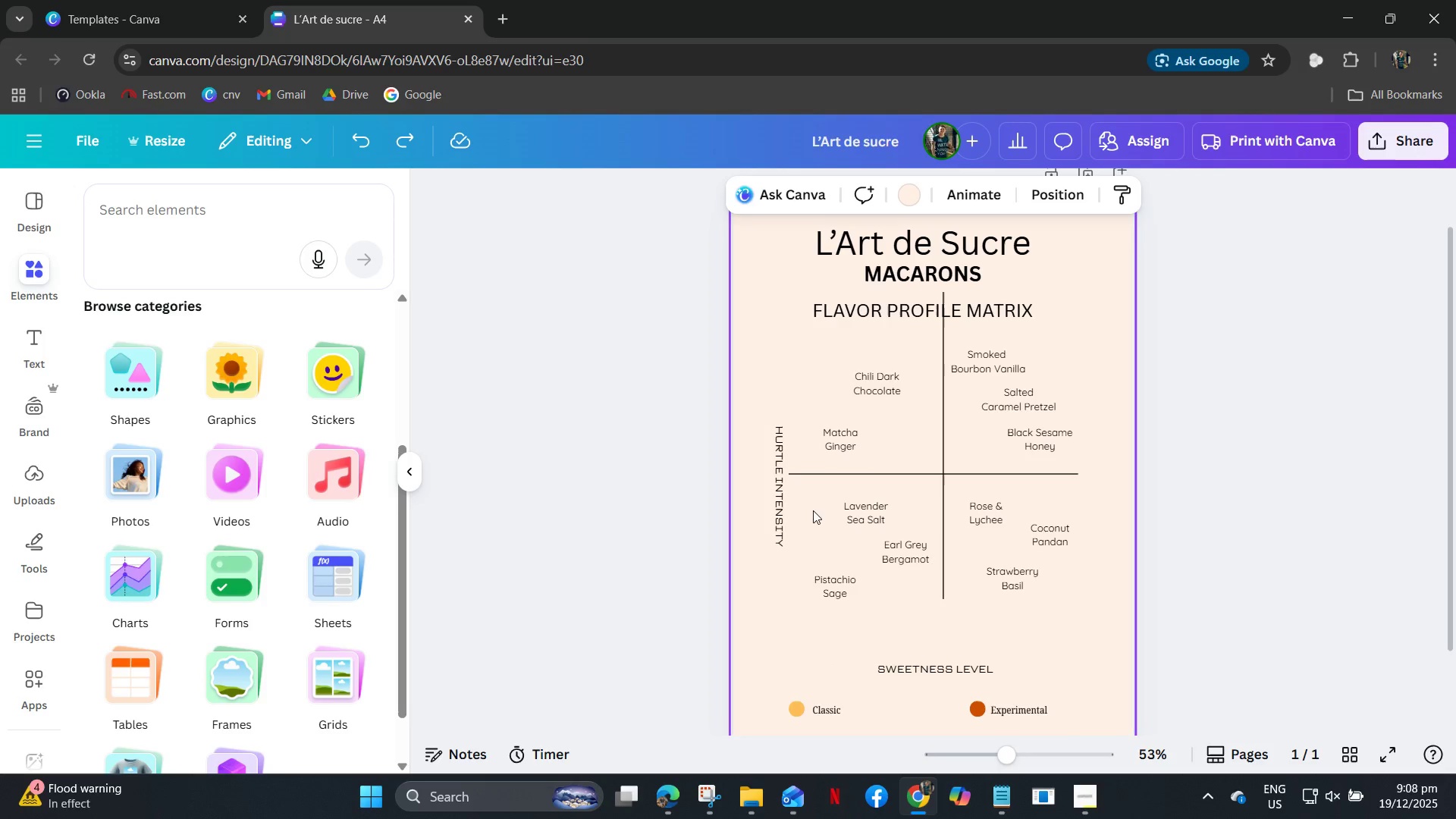 
left_click([778, 491])
 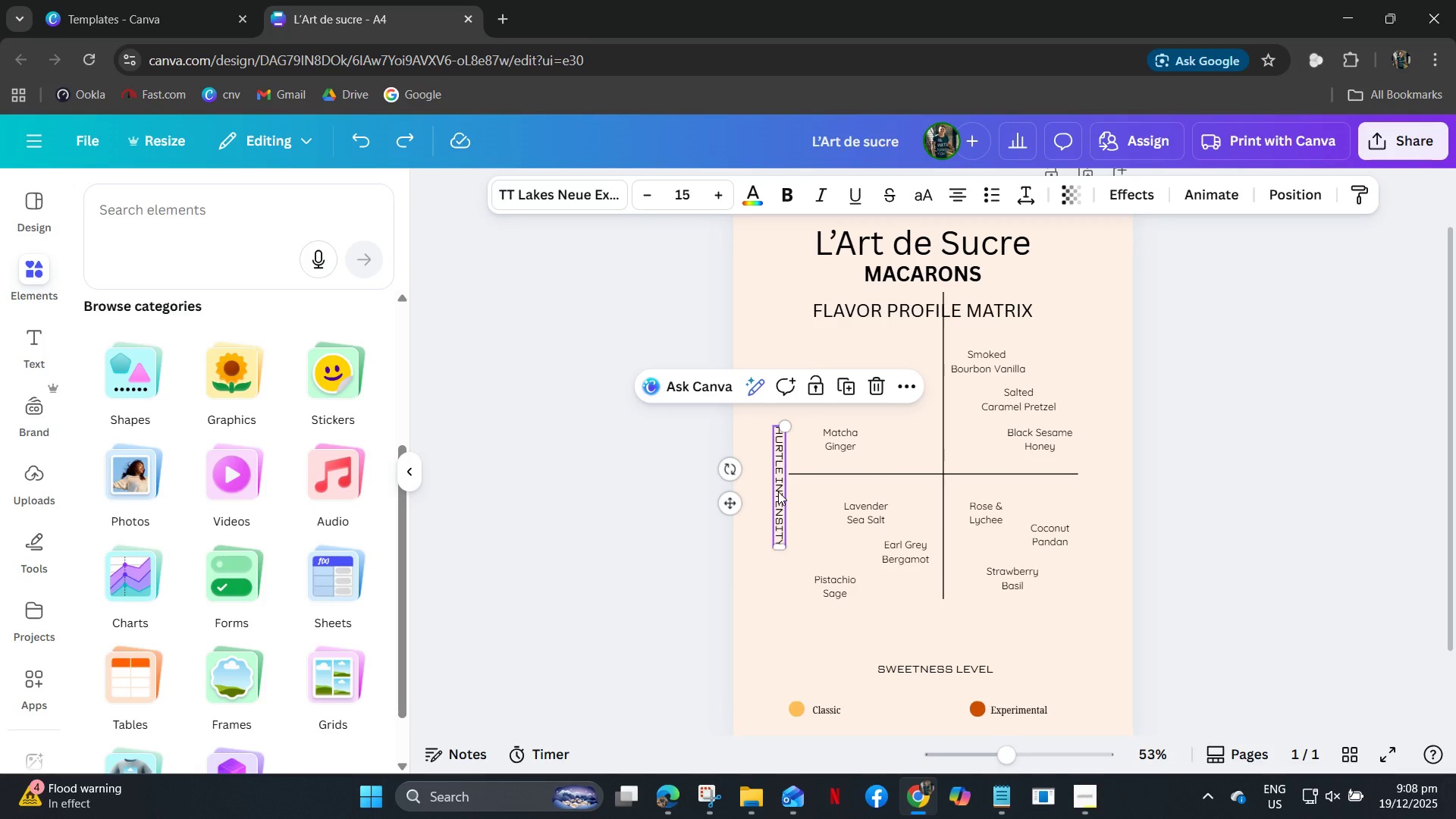 
right_click([778, 491])
 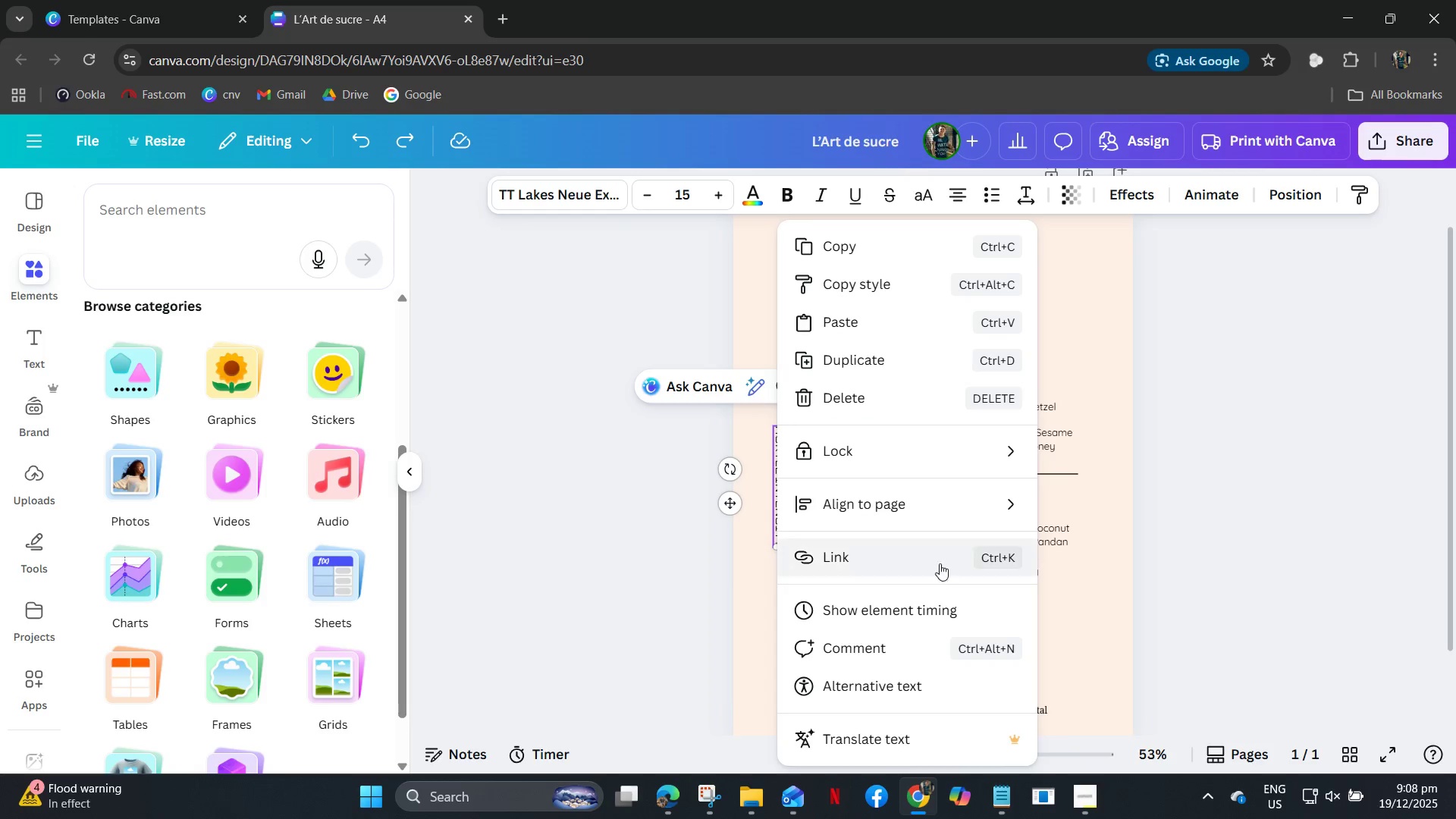 
left_click([940, 513])
 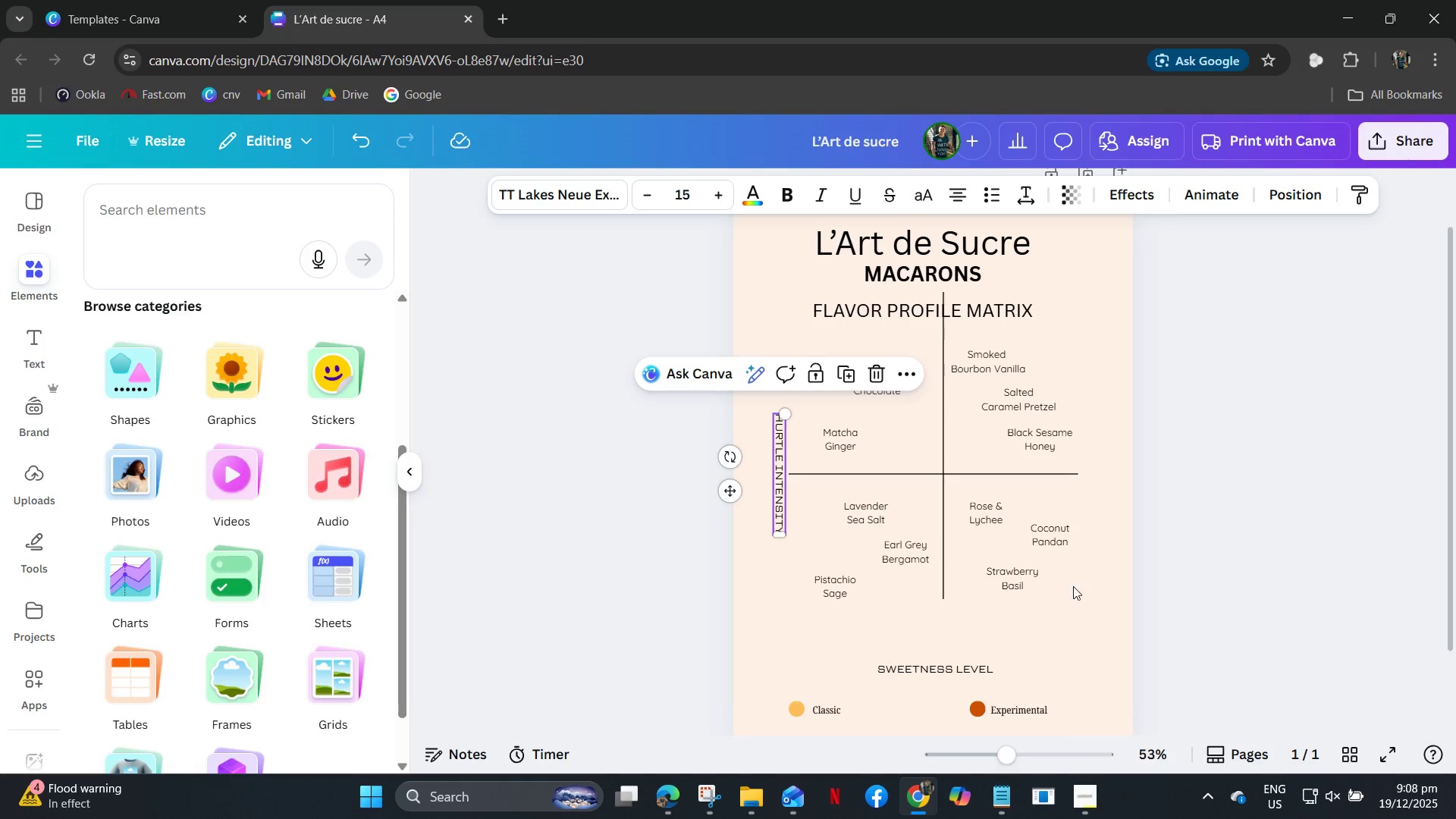 
left_click([1086, 576])
 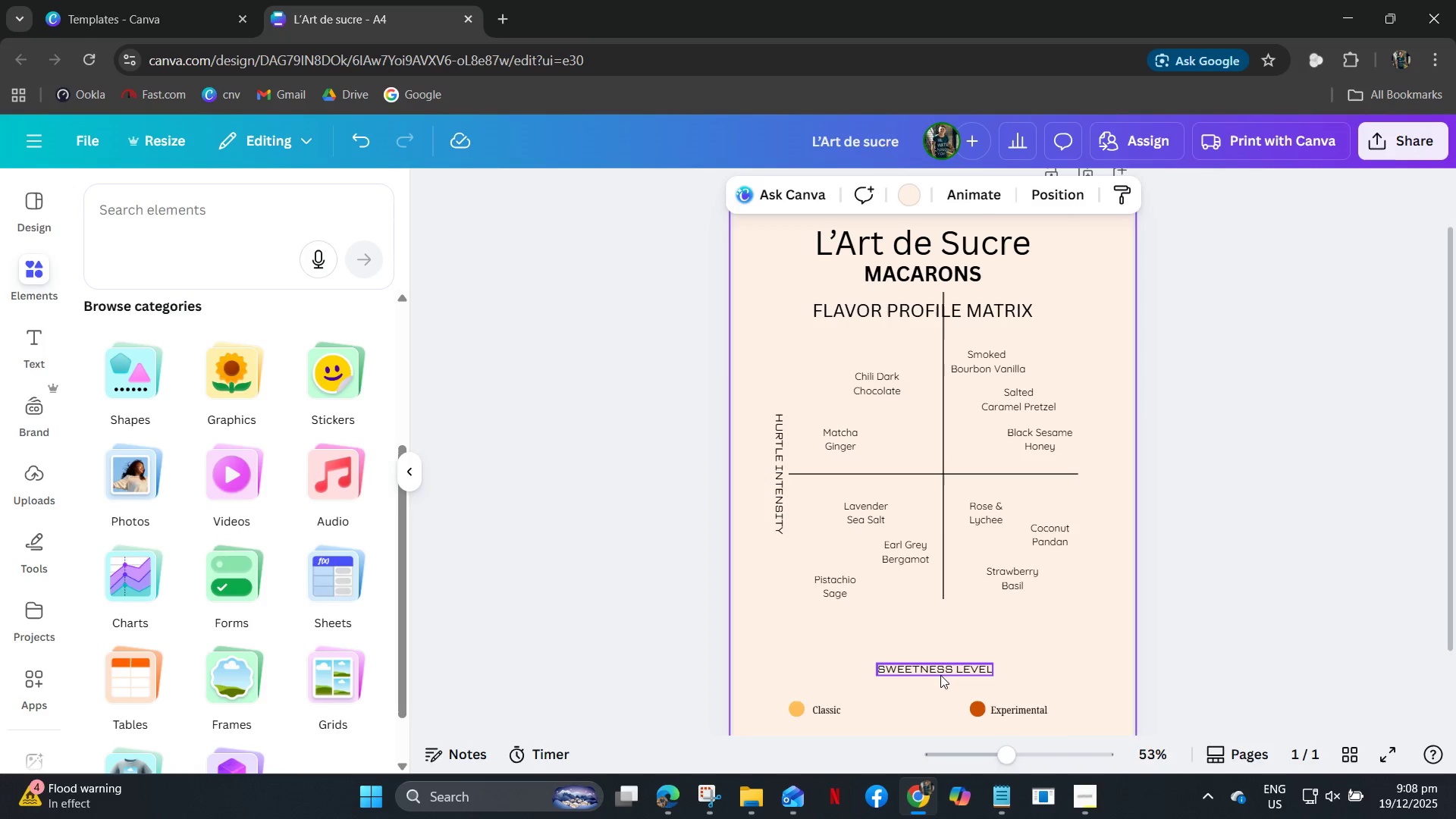 
left_click([942, 674])
 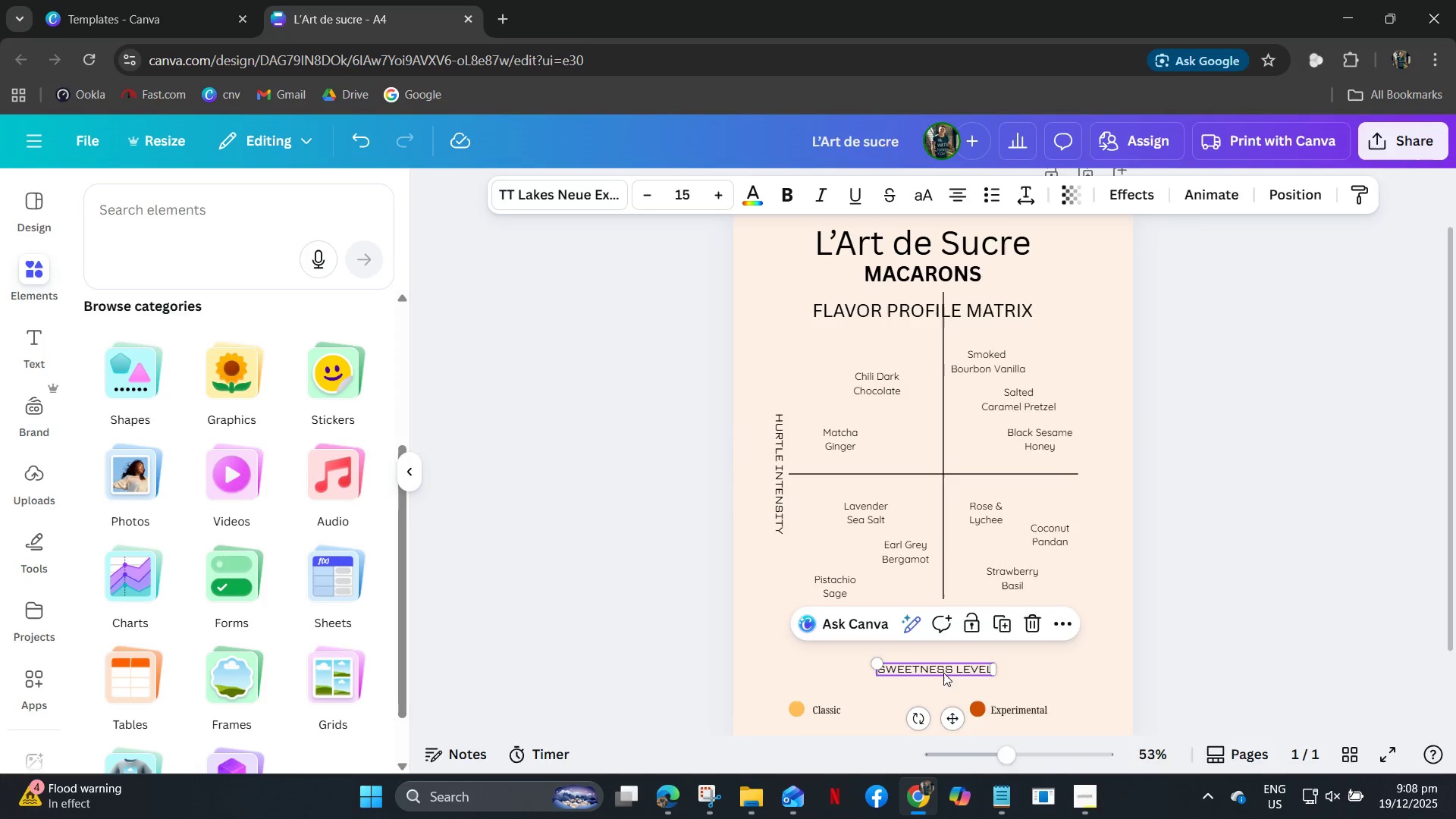 
right_click([943, 673])
 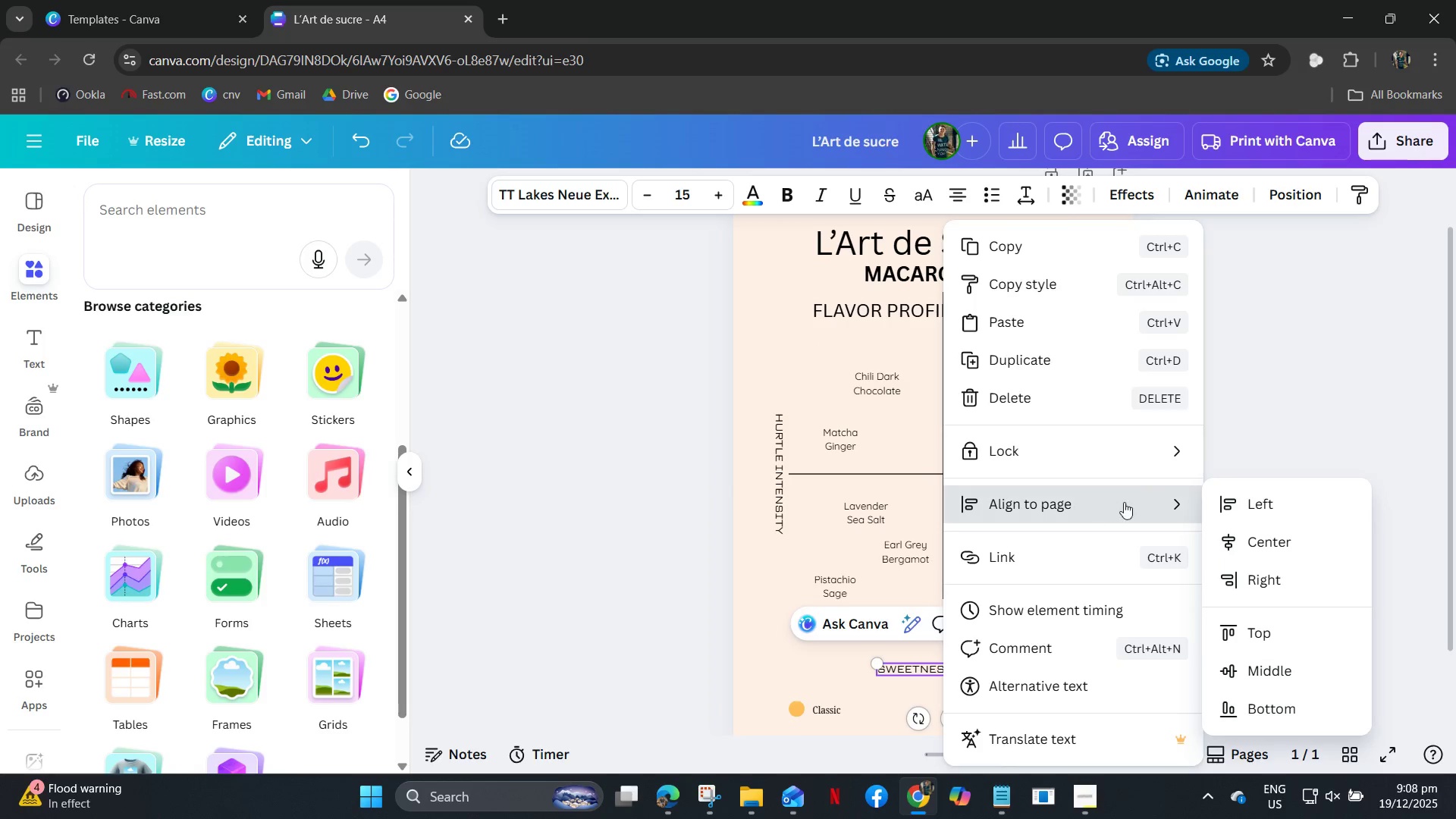 
left_click([1256, 536])
 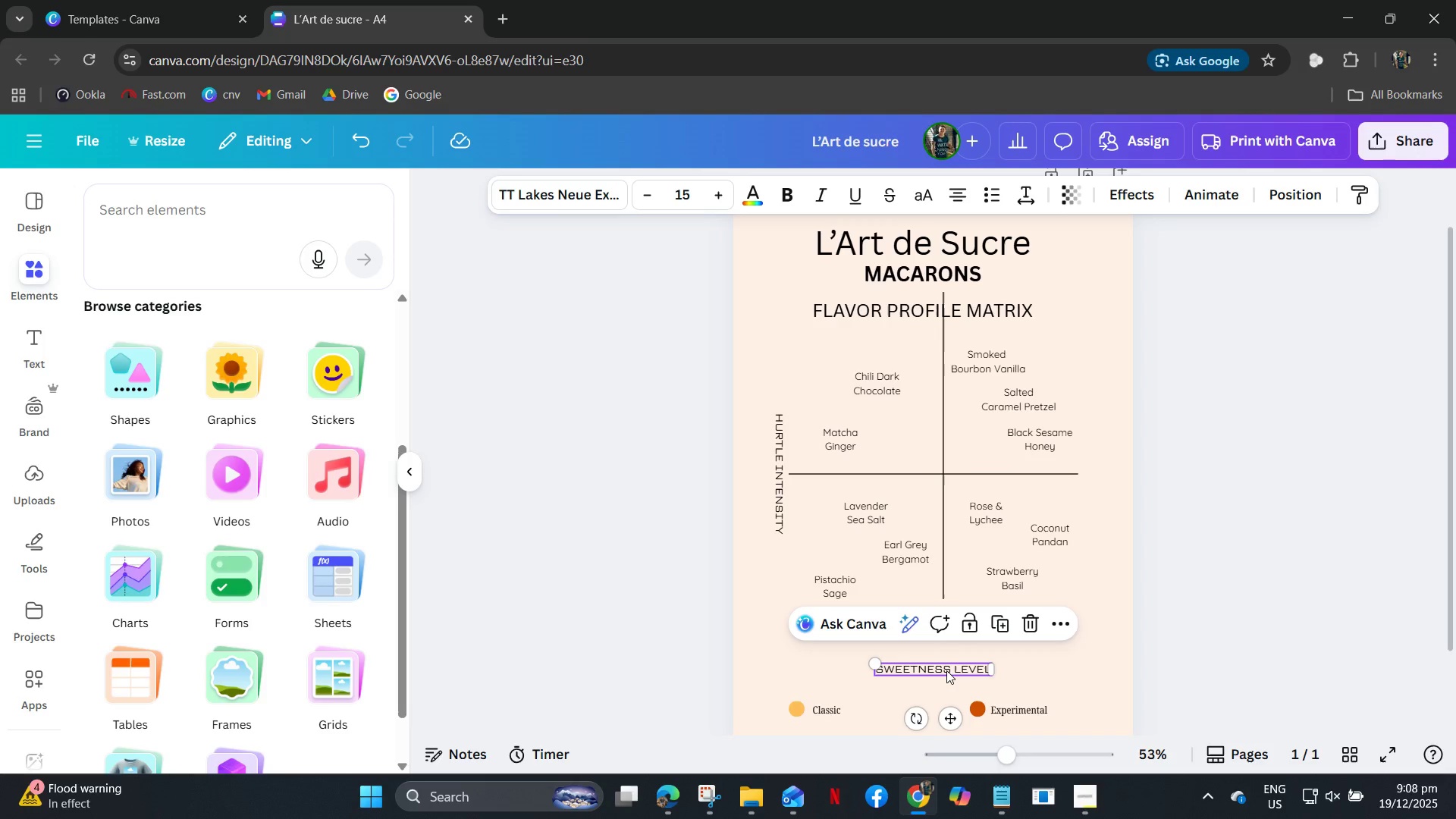 
left_click([947, 673])
 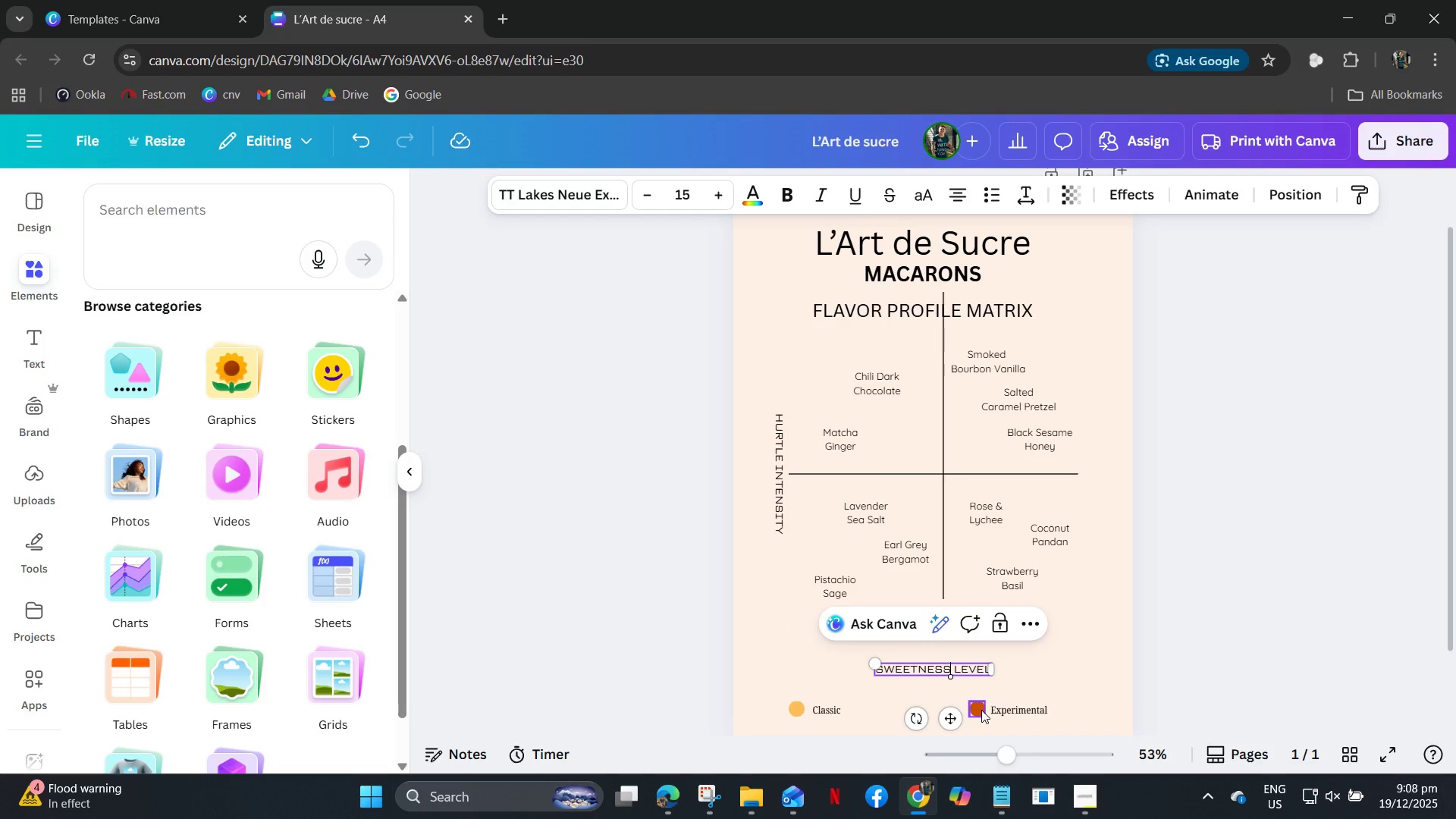 
hold_key(key=ArrowUp, duration=0.38)
 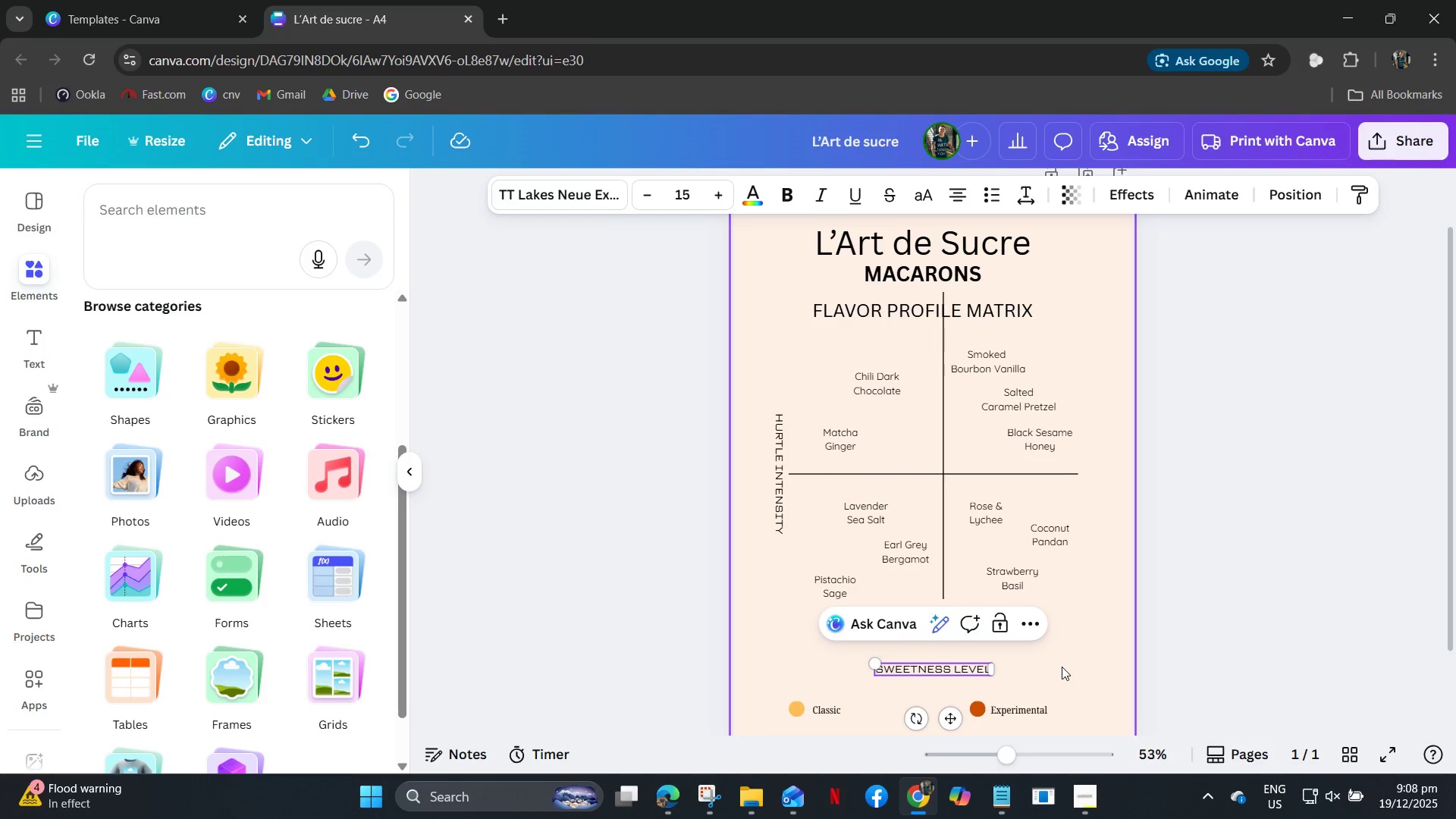 
left_click([1062, 667])
 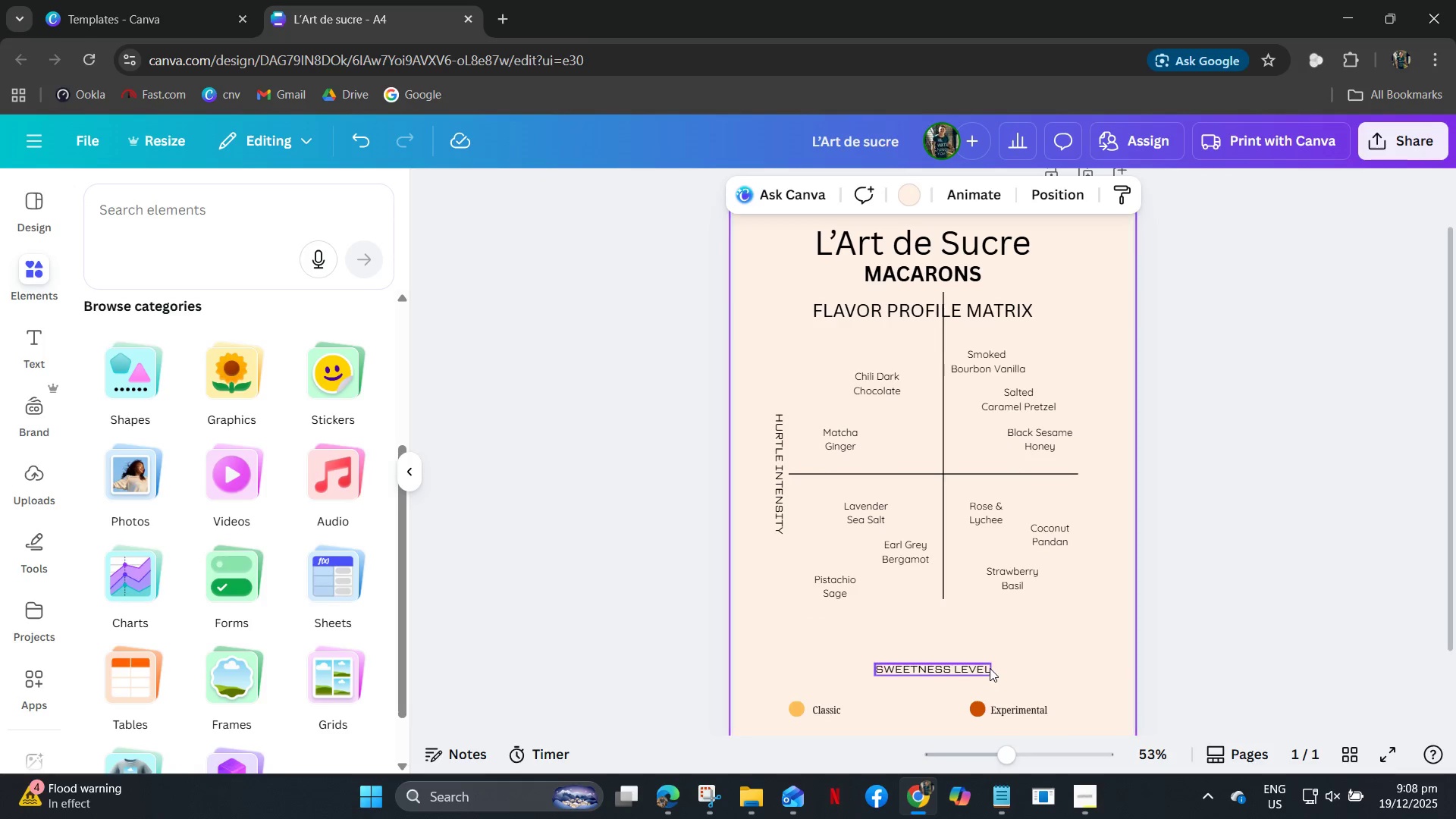 
double_click([986, 668])
 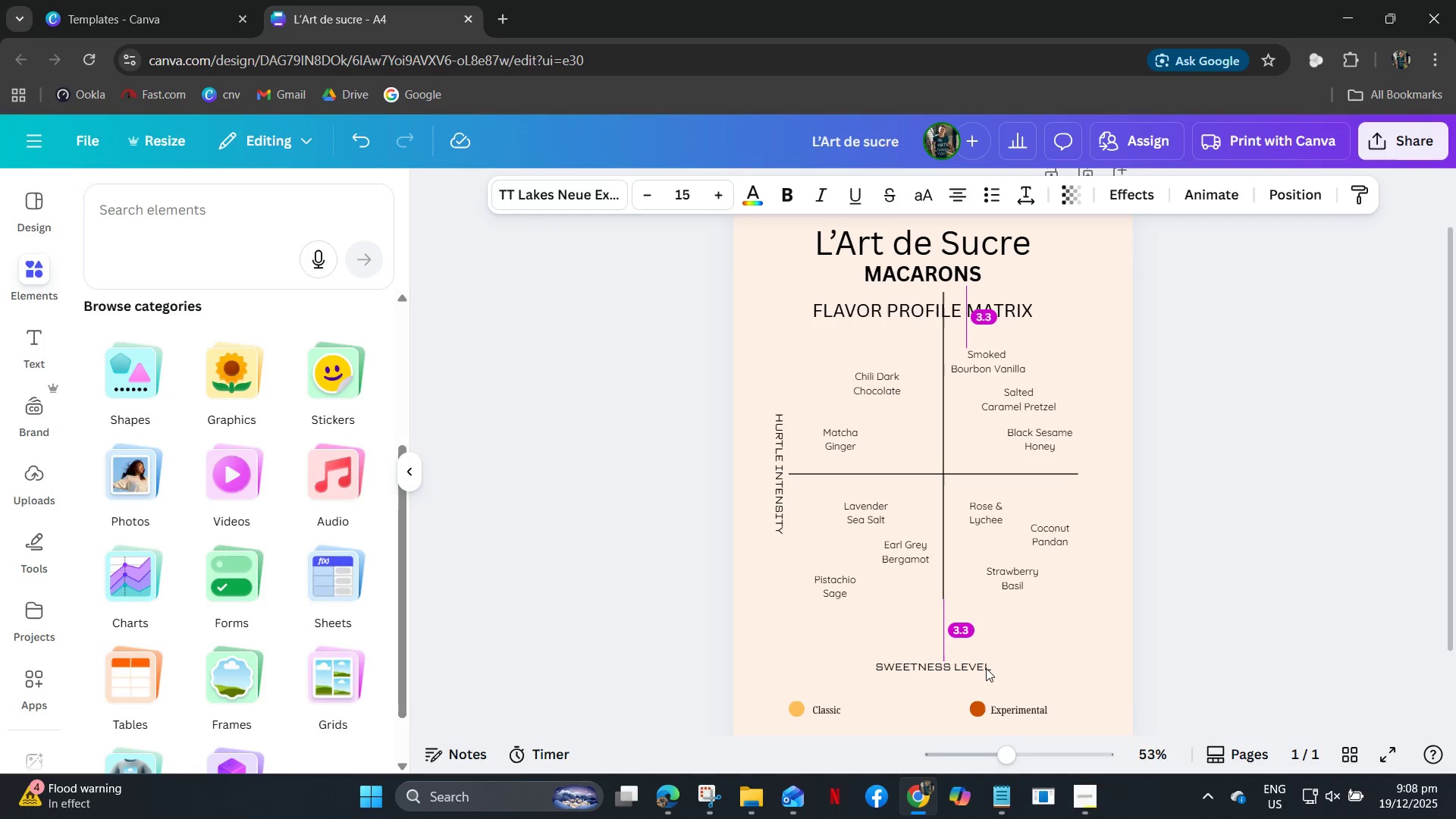 
hold_key(key=ArrowUp, duration=0.88)
 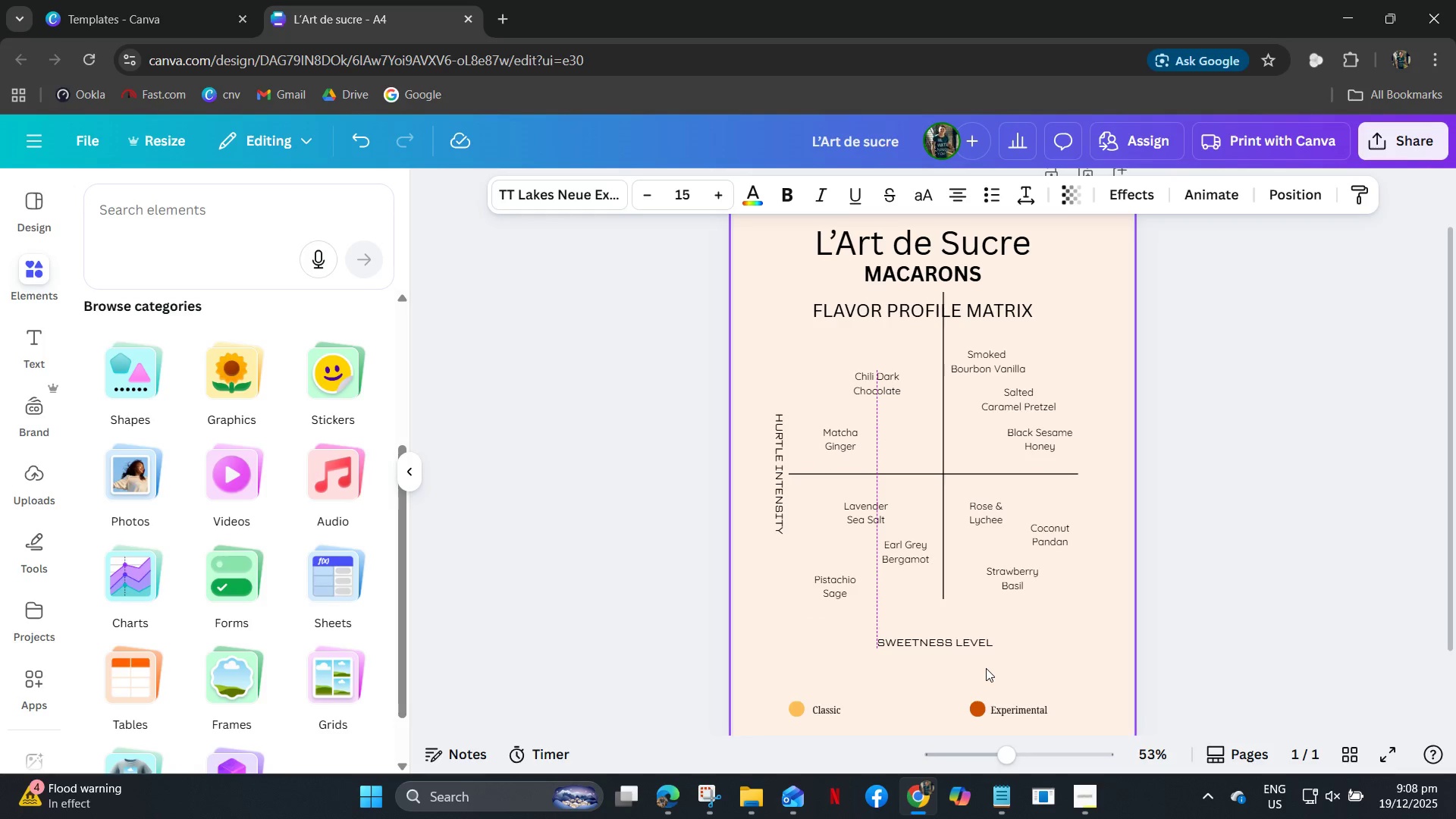 
hold_key(key=ArrowRight, duration=0.47)
 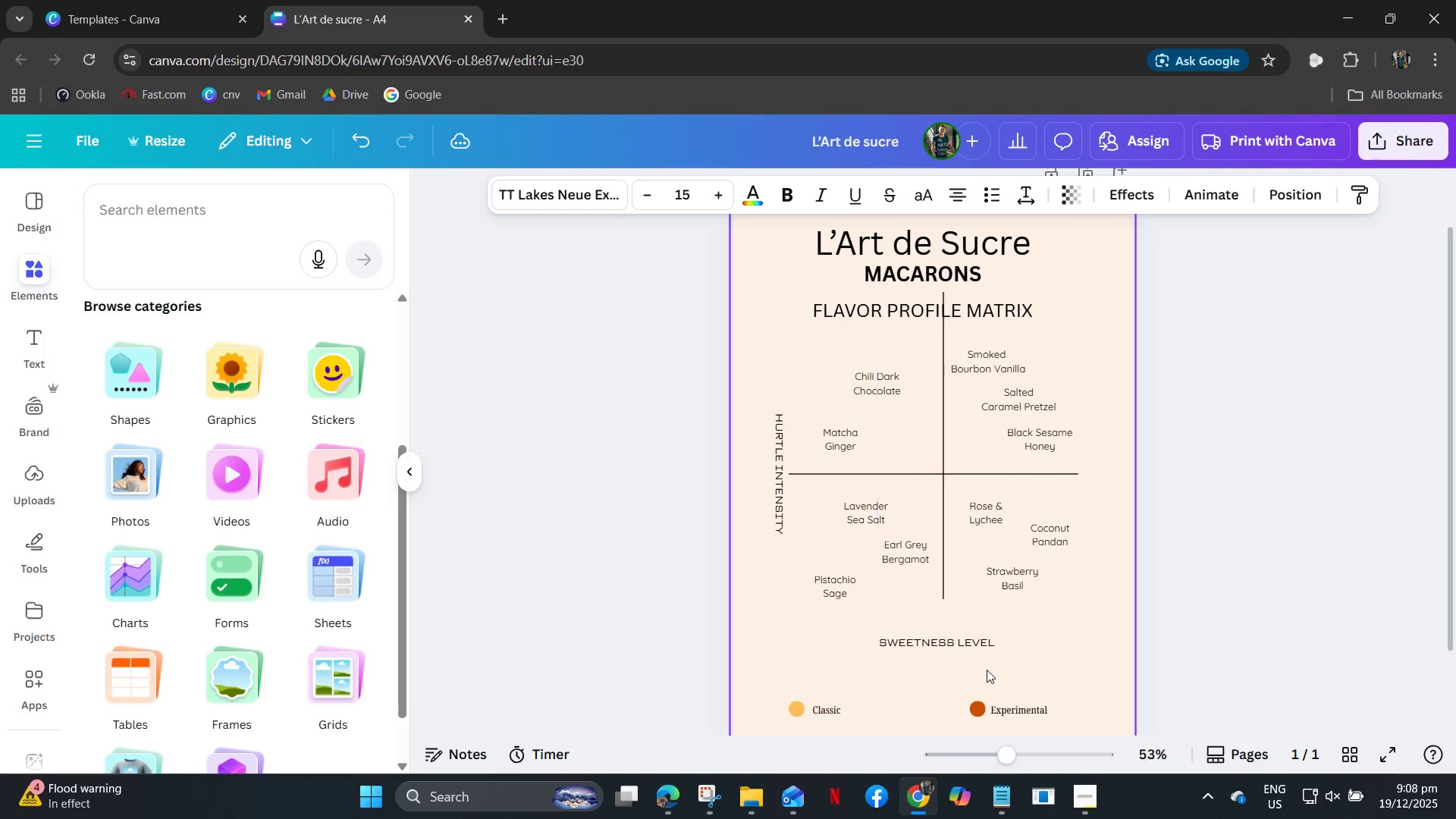 
key(ArrowRight)
 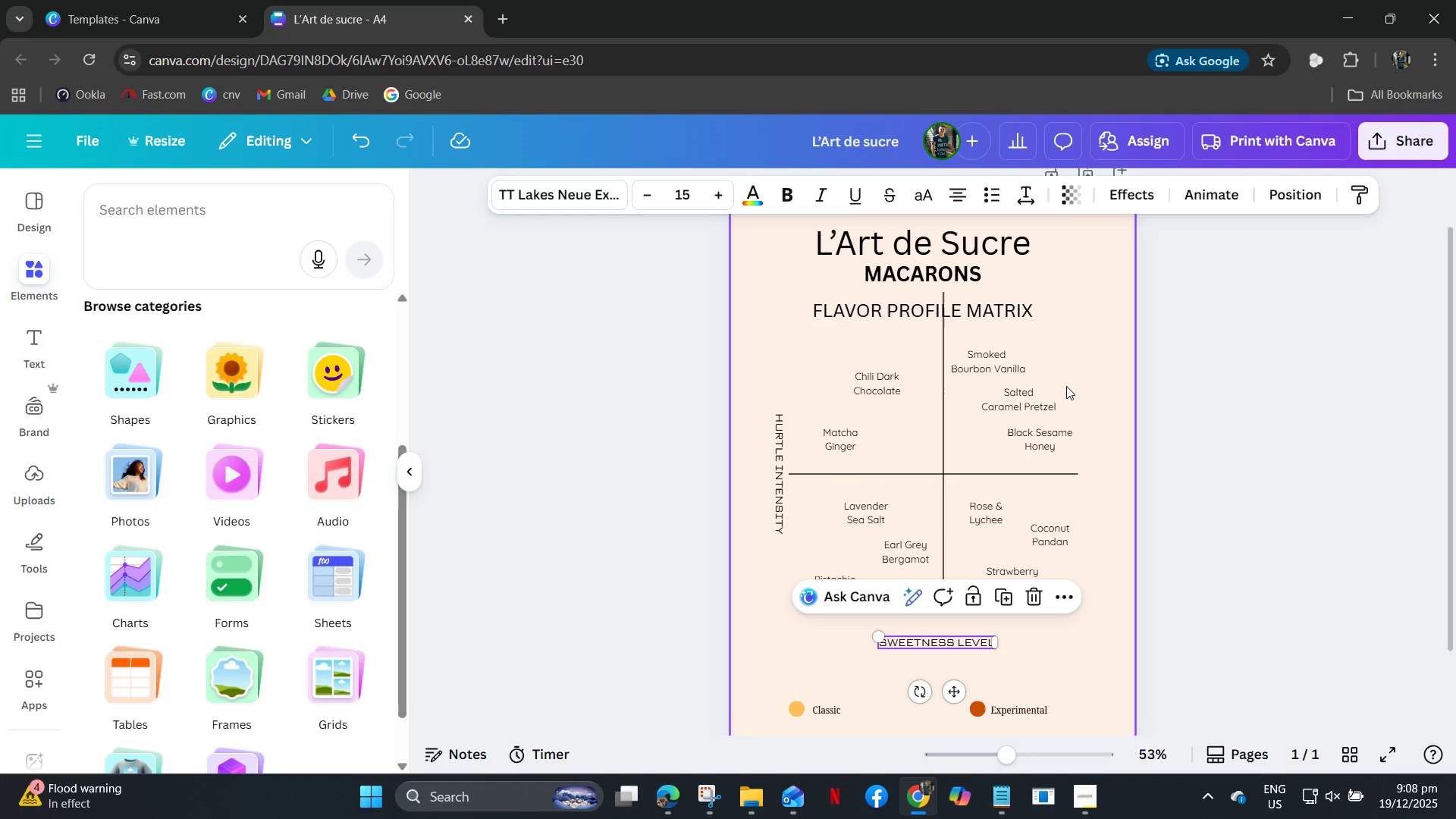 
scroll: coordinate [1061, 382], scroll_direction: up, amount: 3.0
 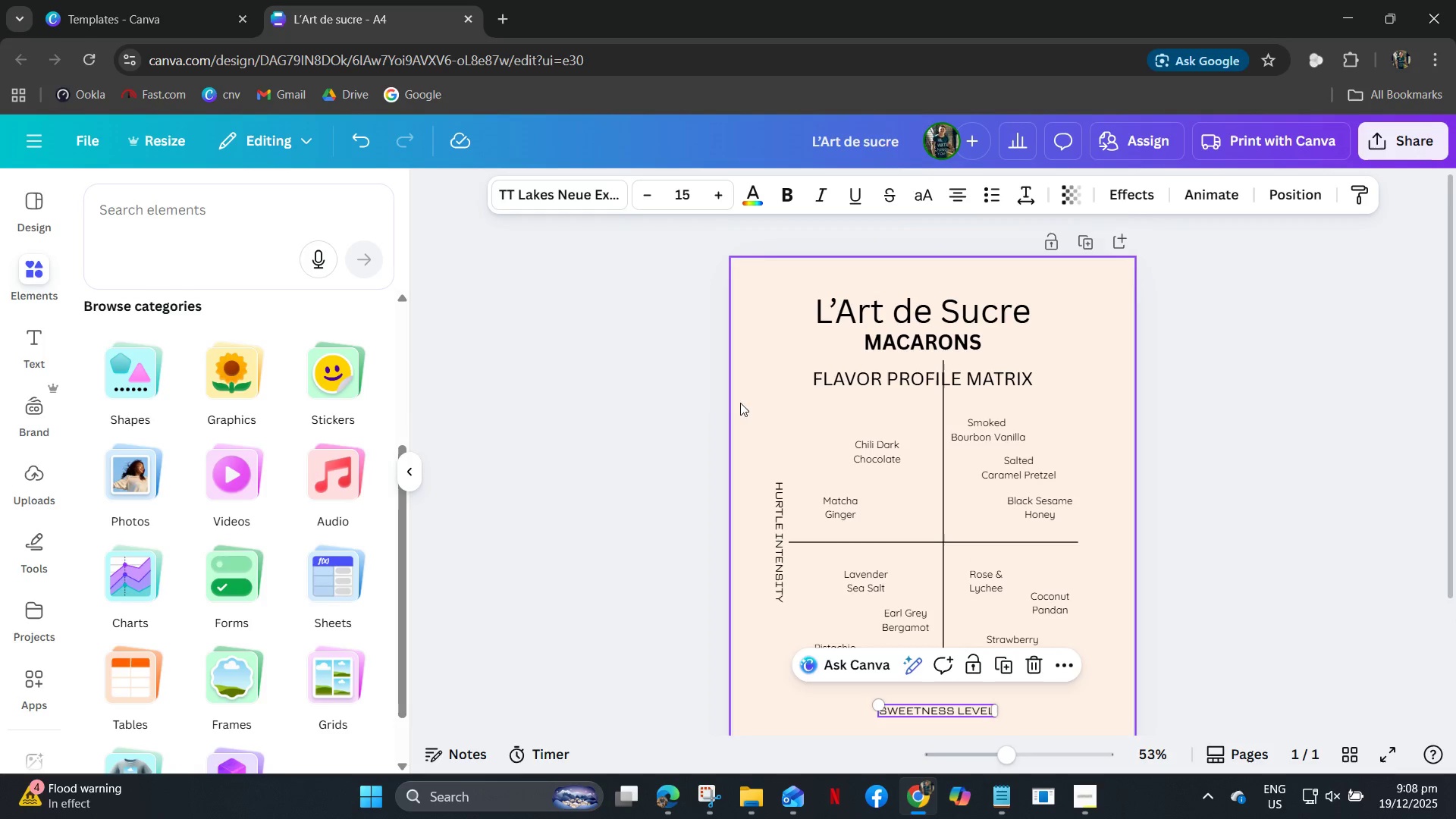 
left_click_drag(start_coordinate=[780, 416], to_coordinate=[1097, 720])
 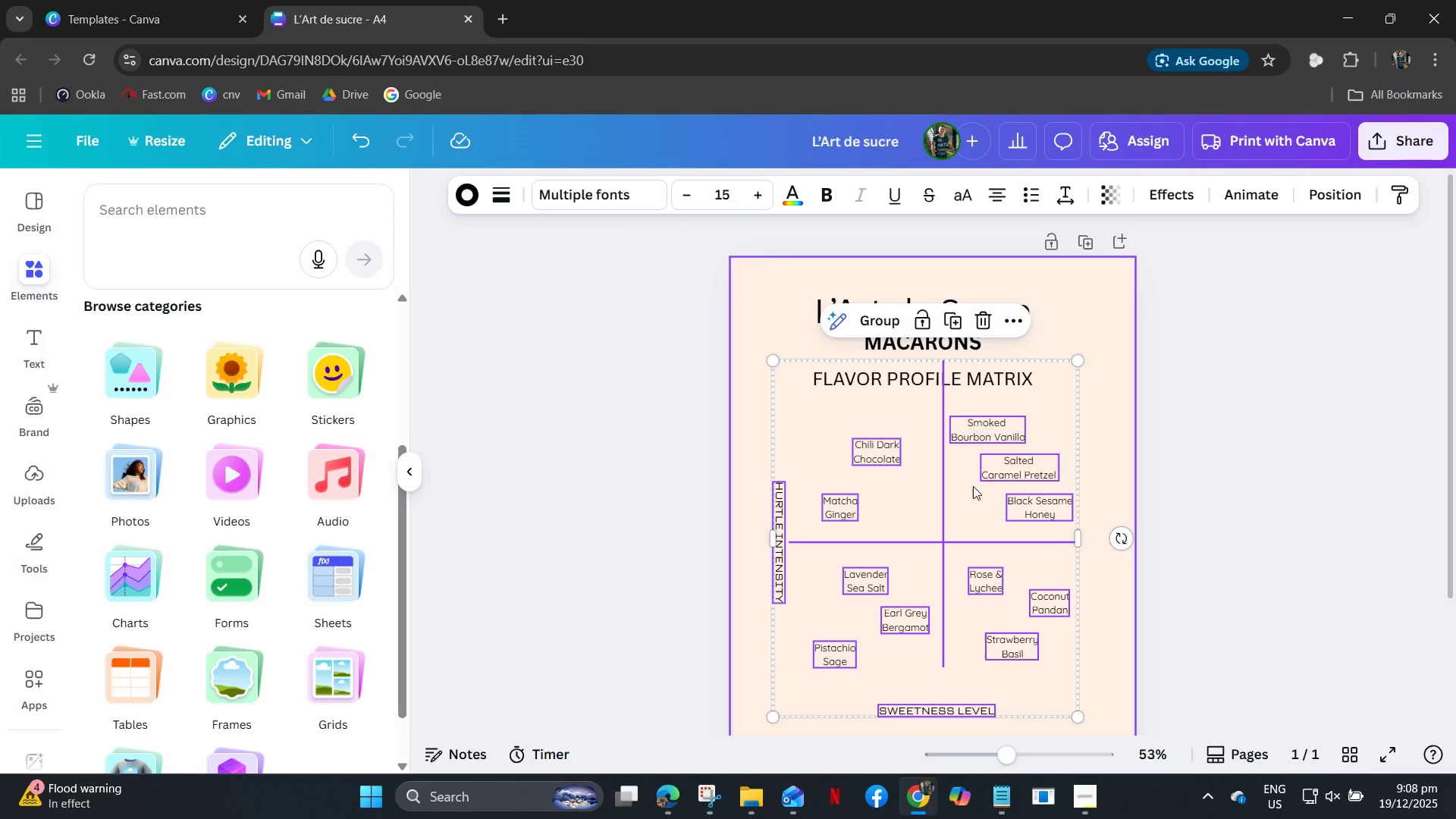 
left_click_drag(start_coordinate=[974, 486], to_coordinate=[977, 524])
 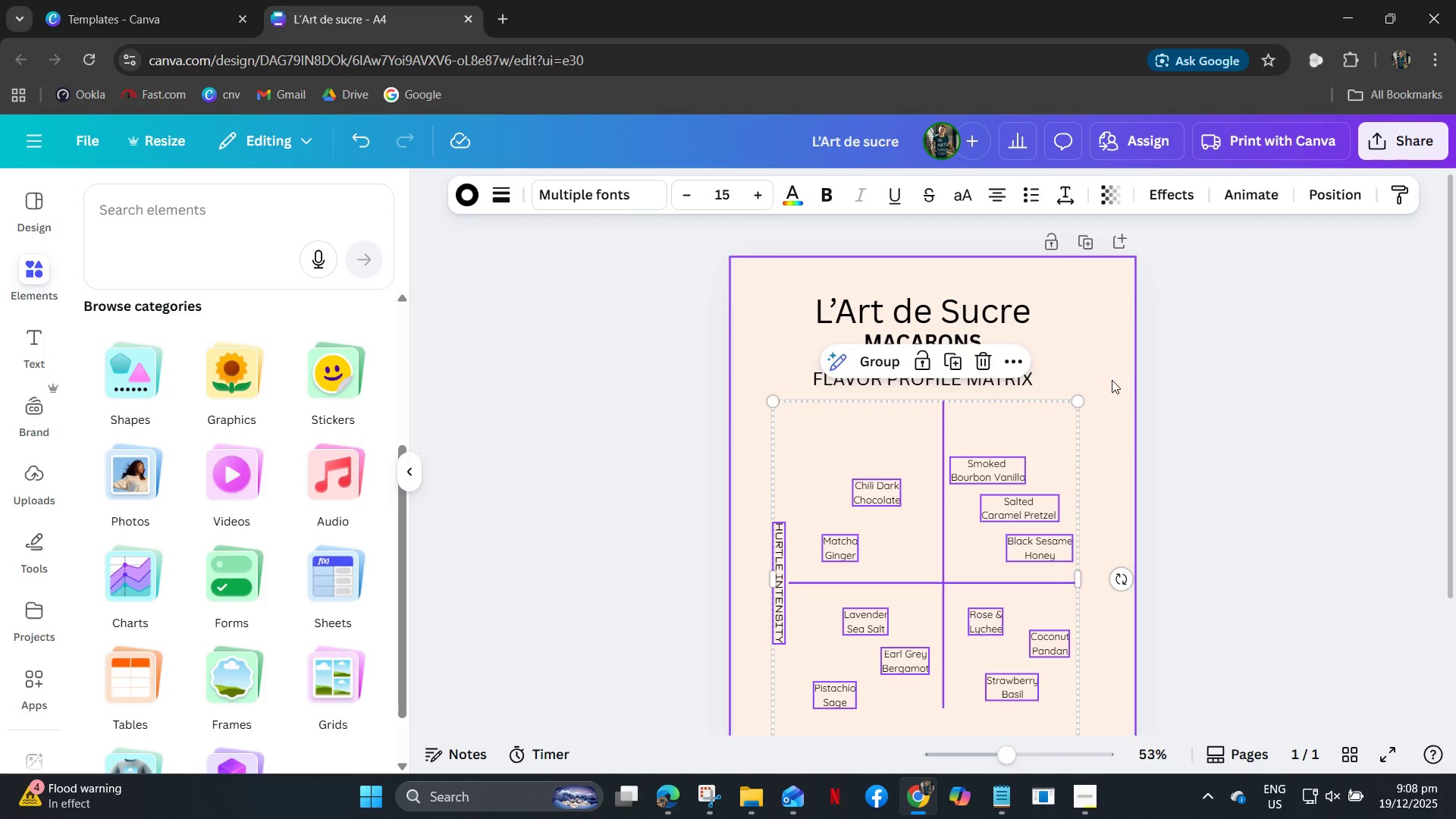 
left_click([1107, 377])
 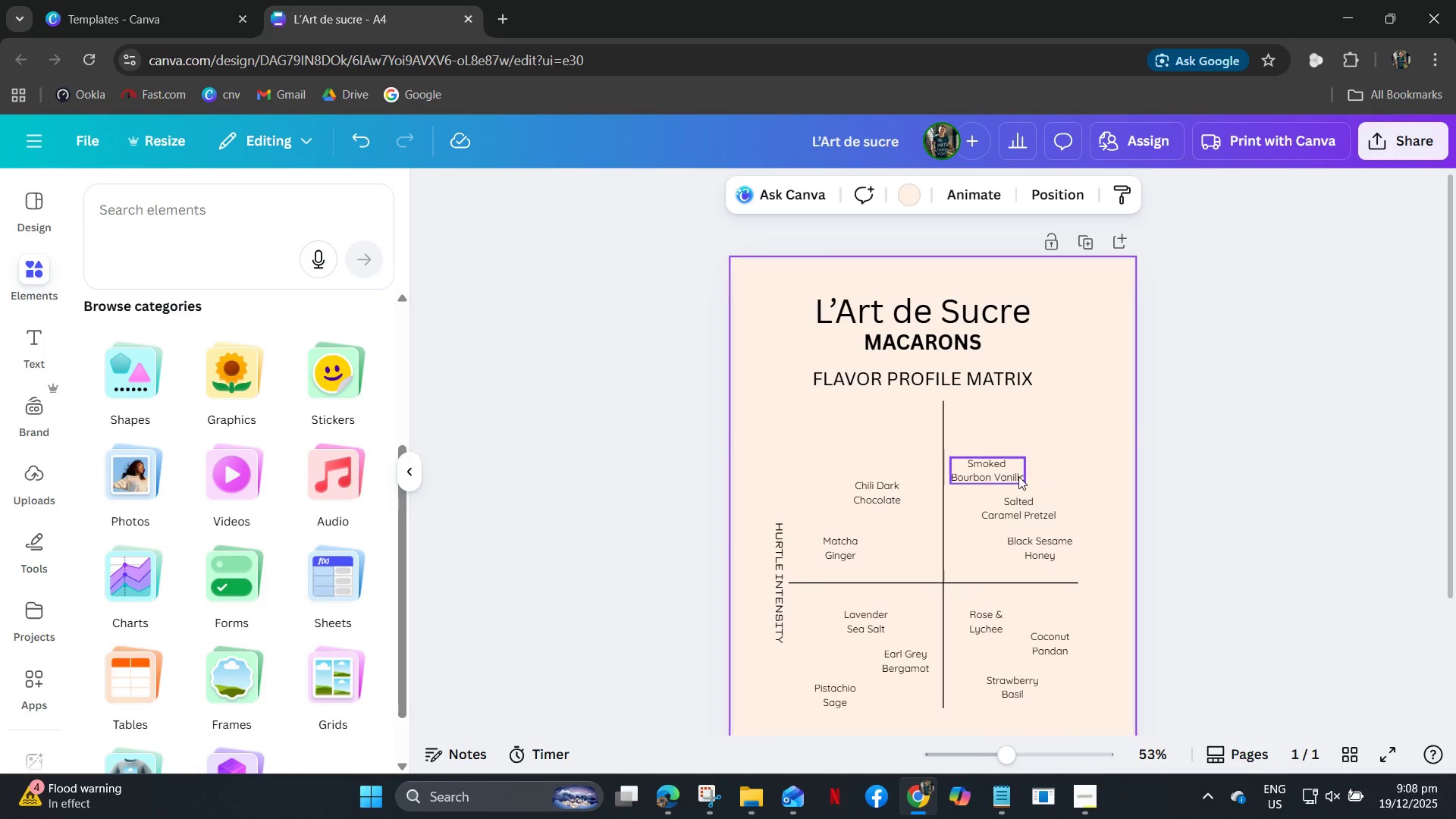 
scroll: coordinate [1017, 483], scroll_direction: down, amount: 4.0
 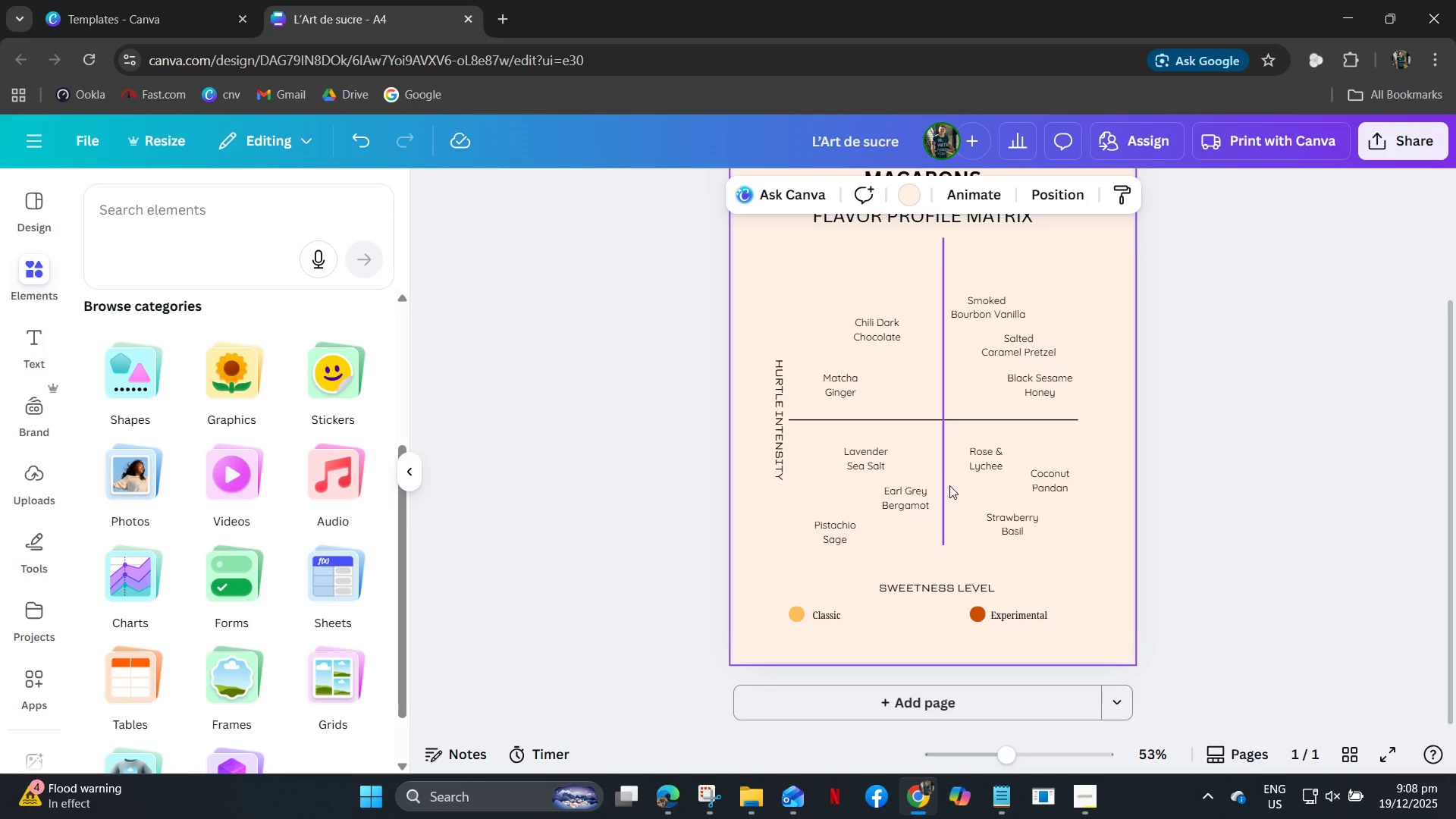 
right_click([943, 501])
 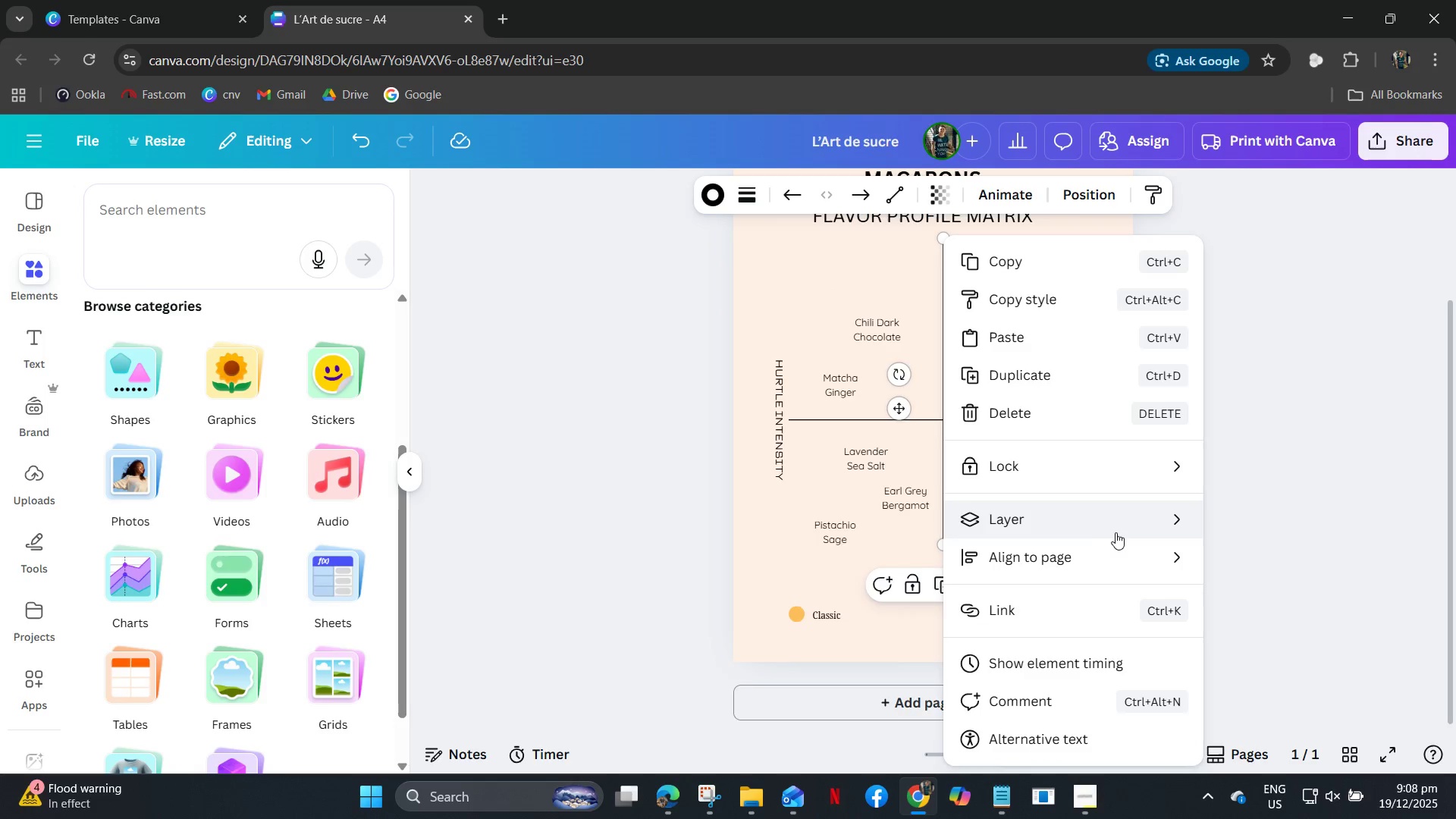 
mouse_move([1138, 545])
 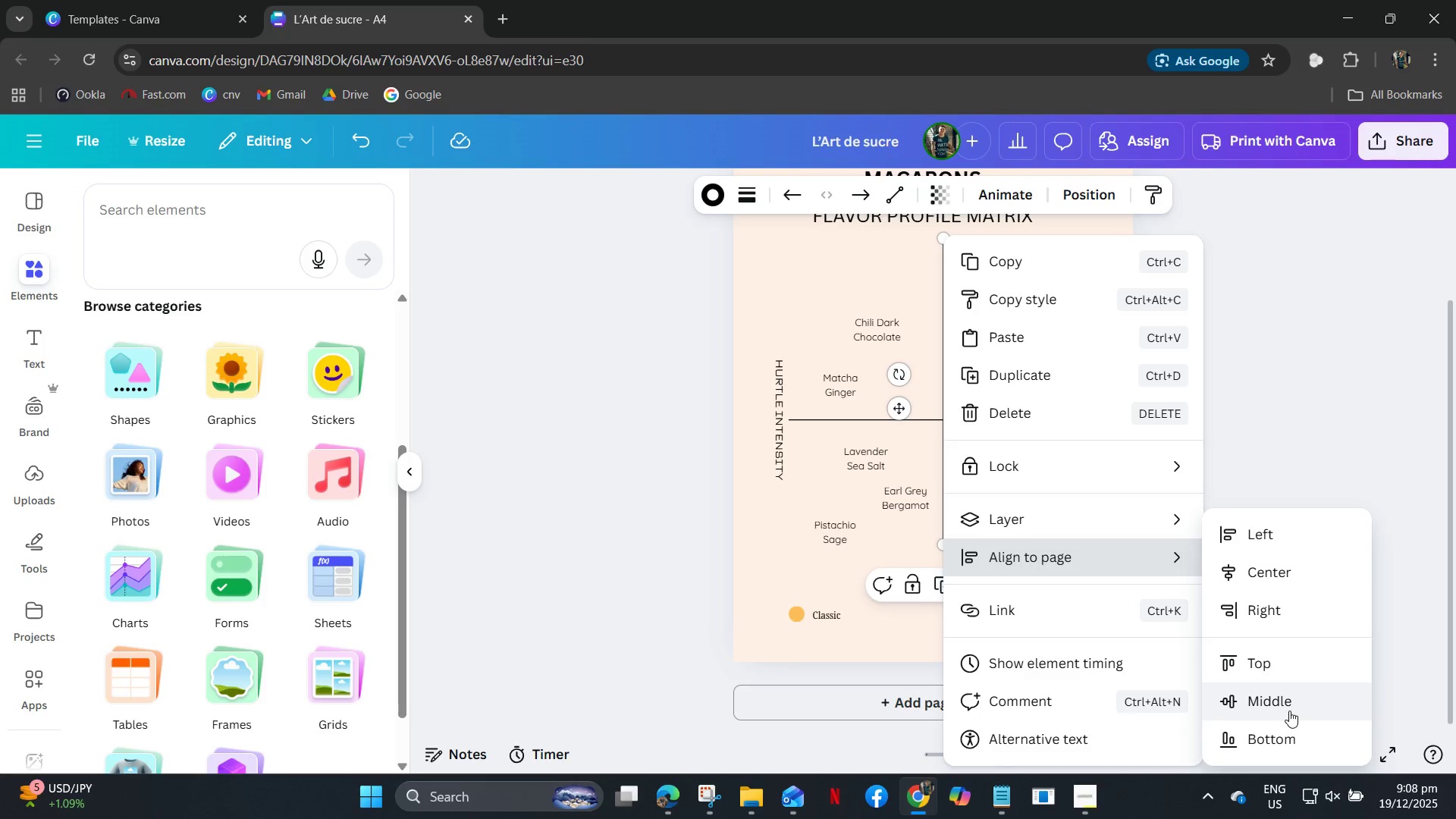 
left_click([1274, 694])
 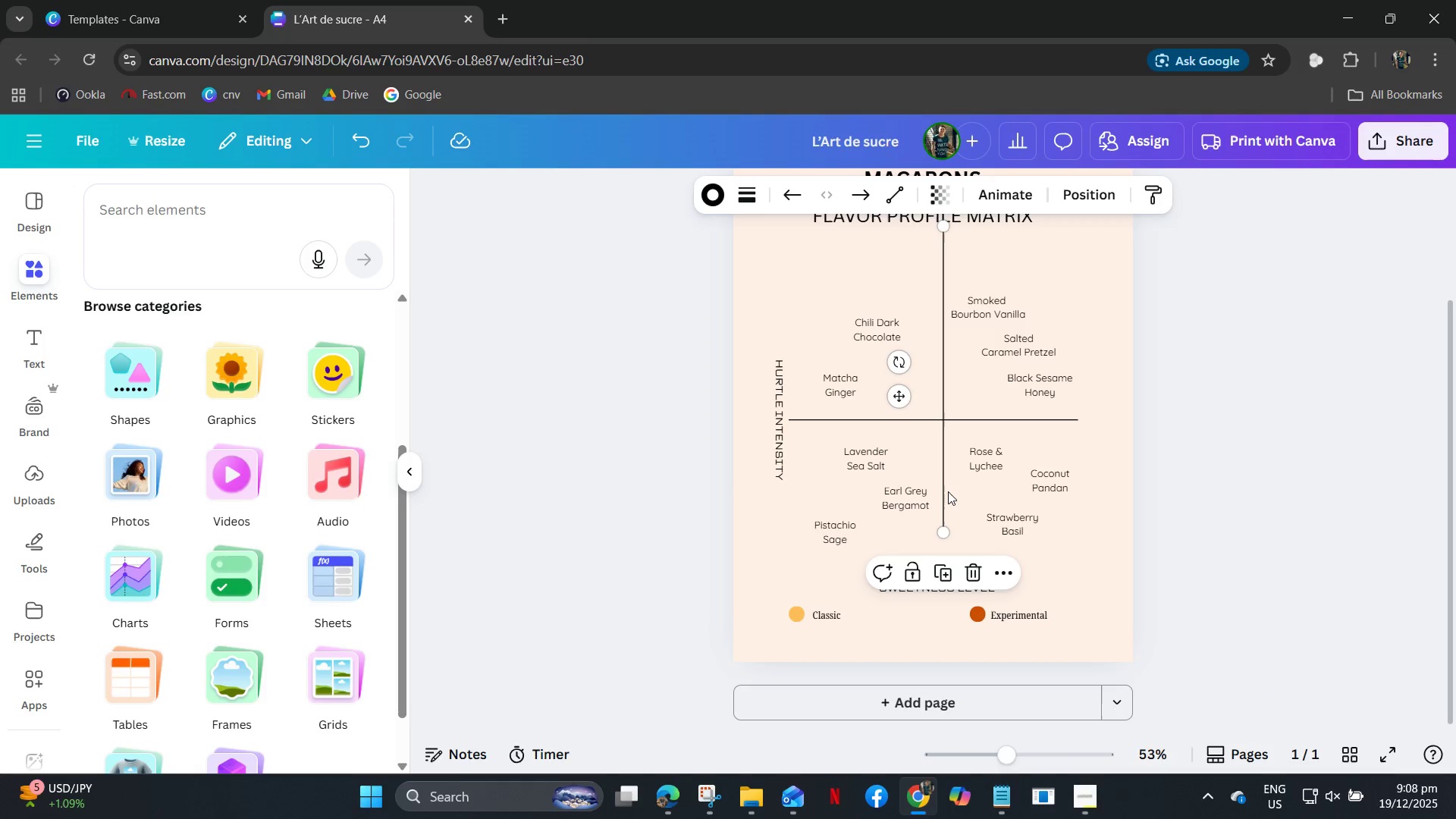 
hold_key(key=ArrowDown, duration=0.55)
 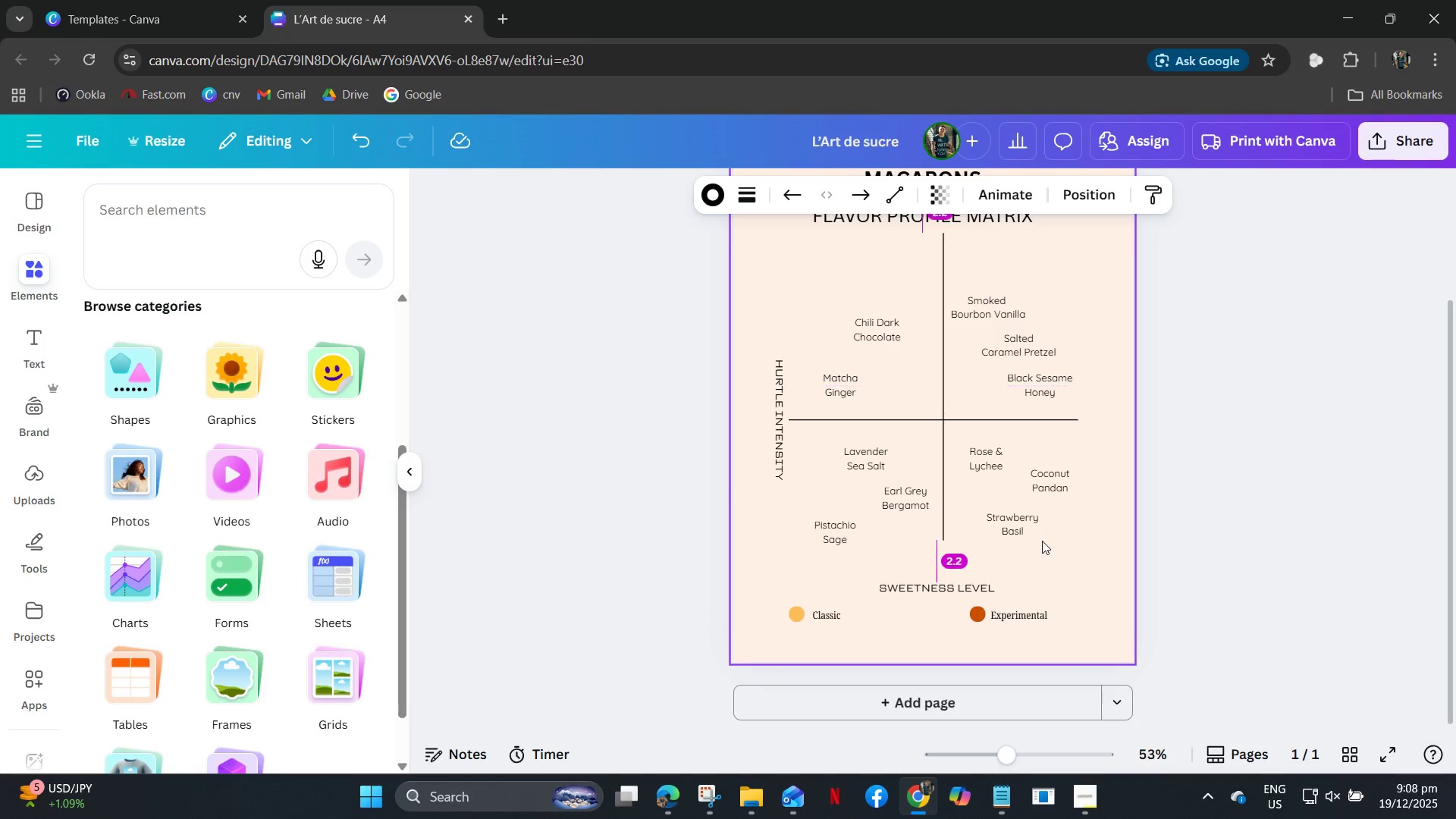 
hold_key(key=ArrowDown, duration=0.61)
 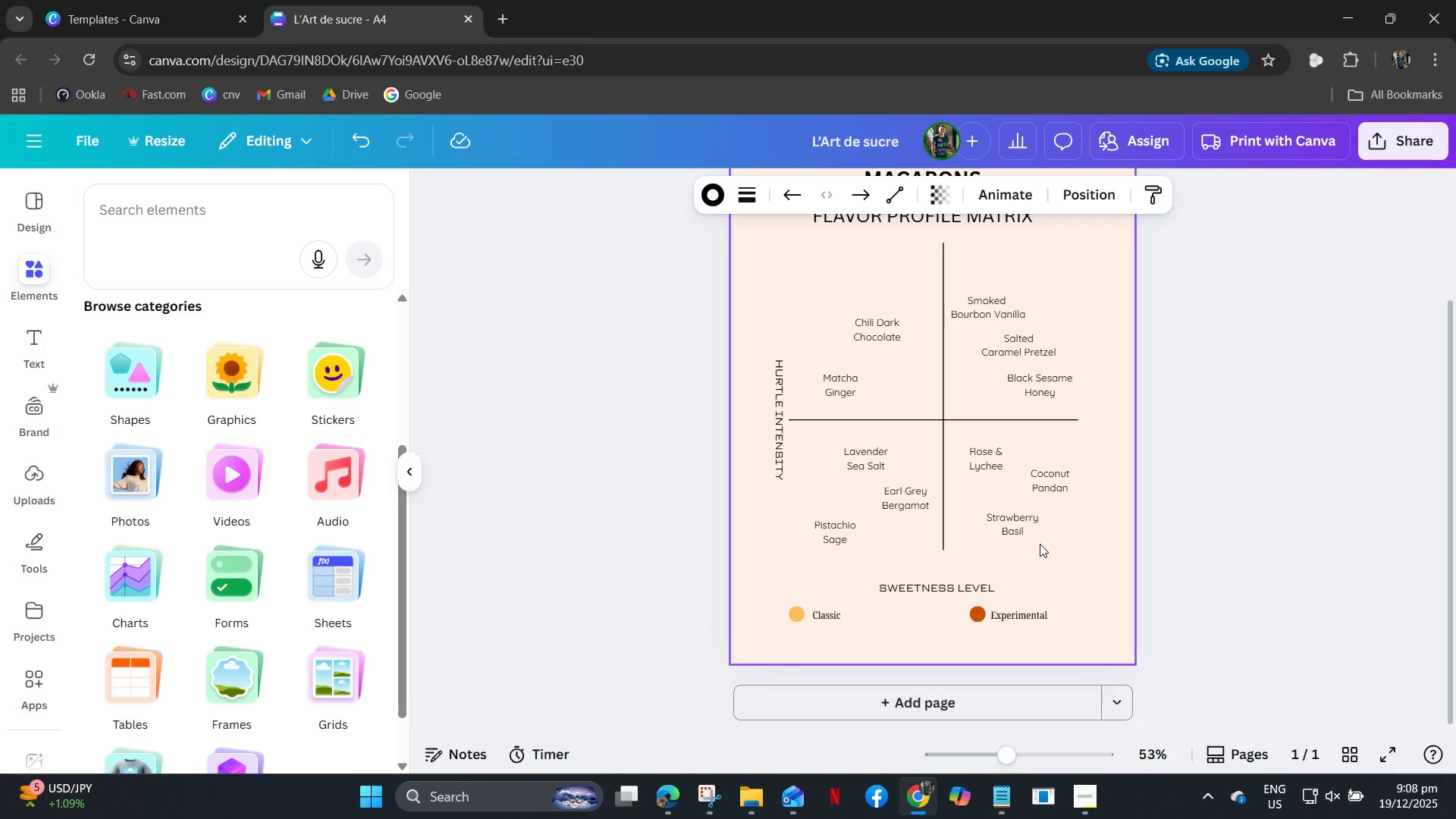 
hold_key(key=ArrowDown, duration=0.39)
 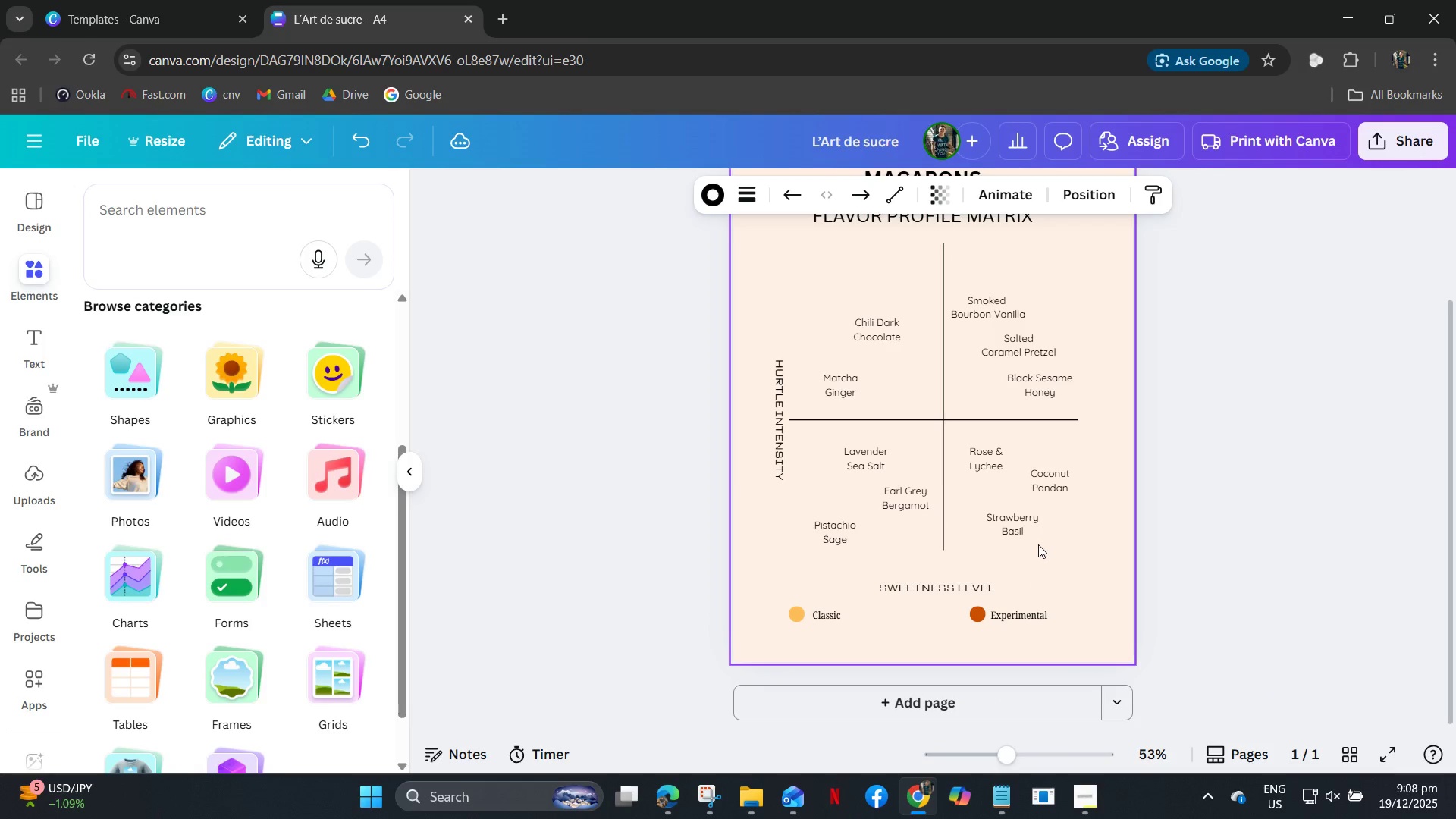 
hold_key(key=ArrowDown, duration=0.48)
 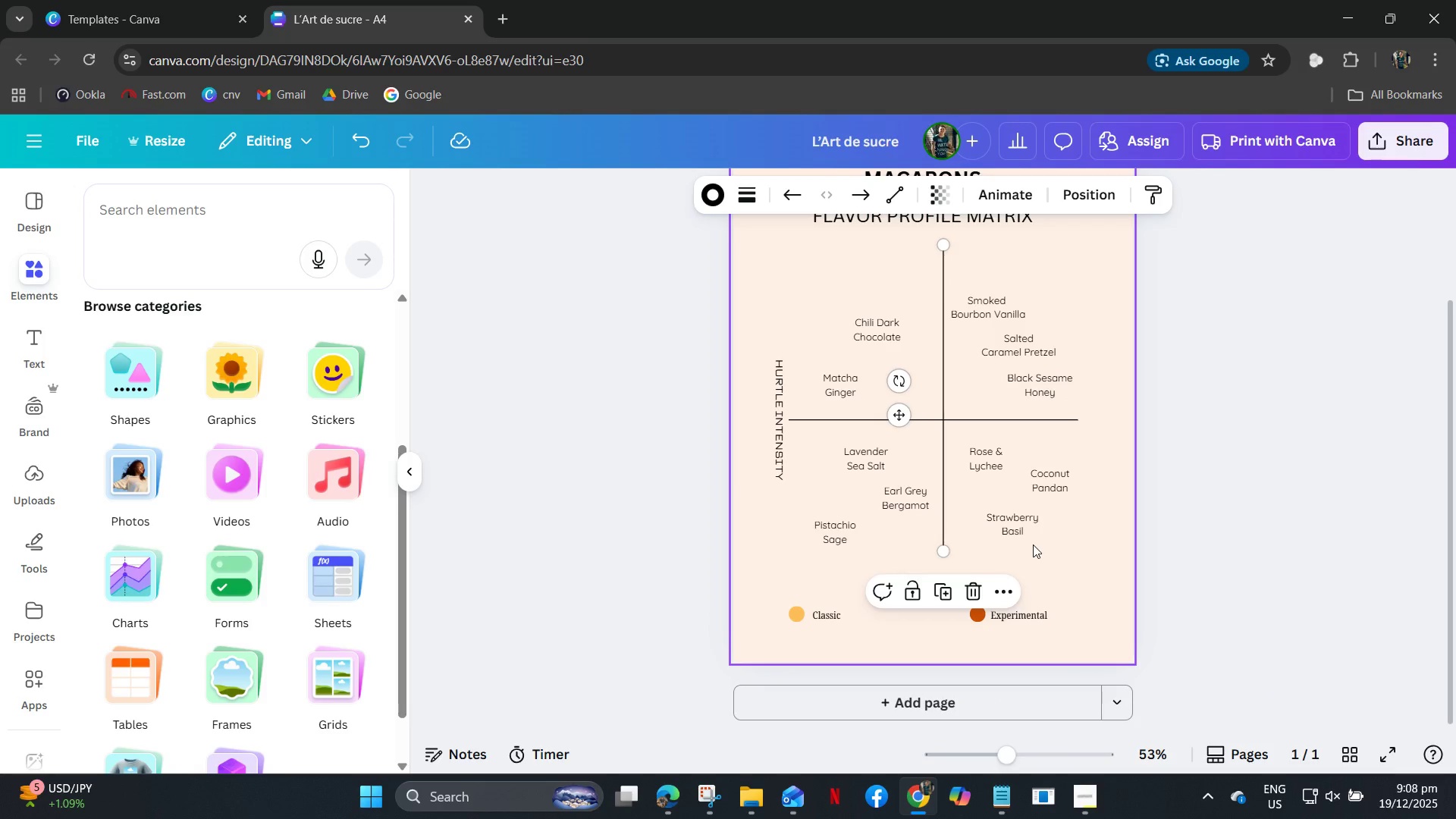 
key(ArrowDown)
 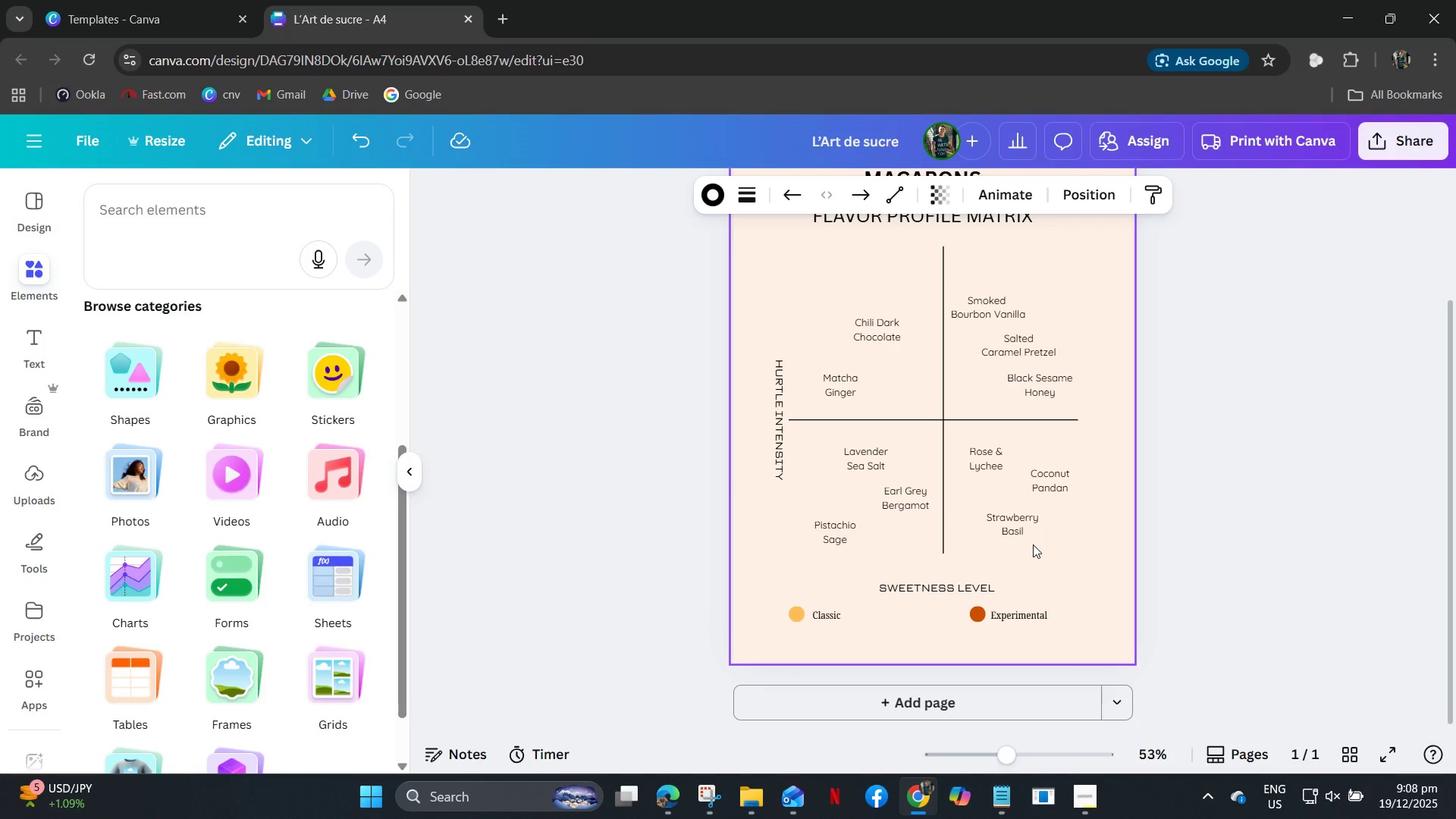 
key(ArrowDown)
 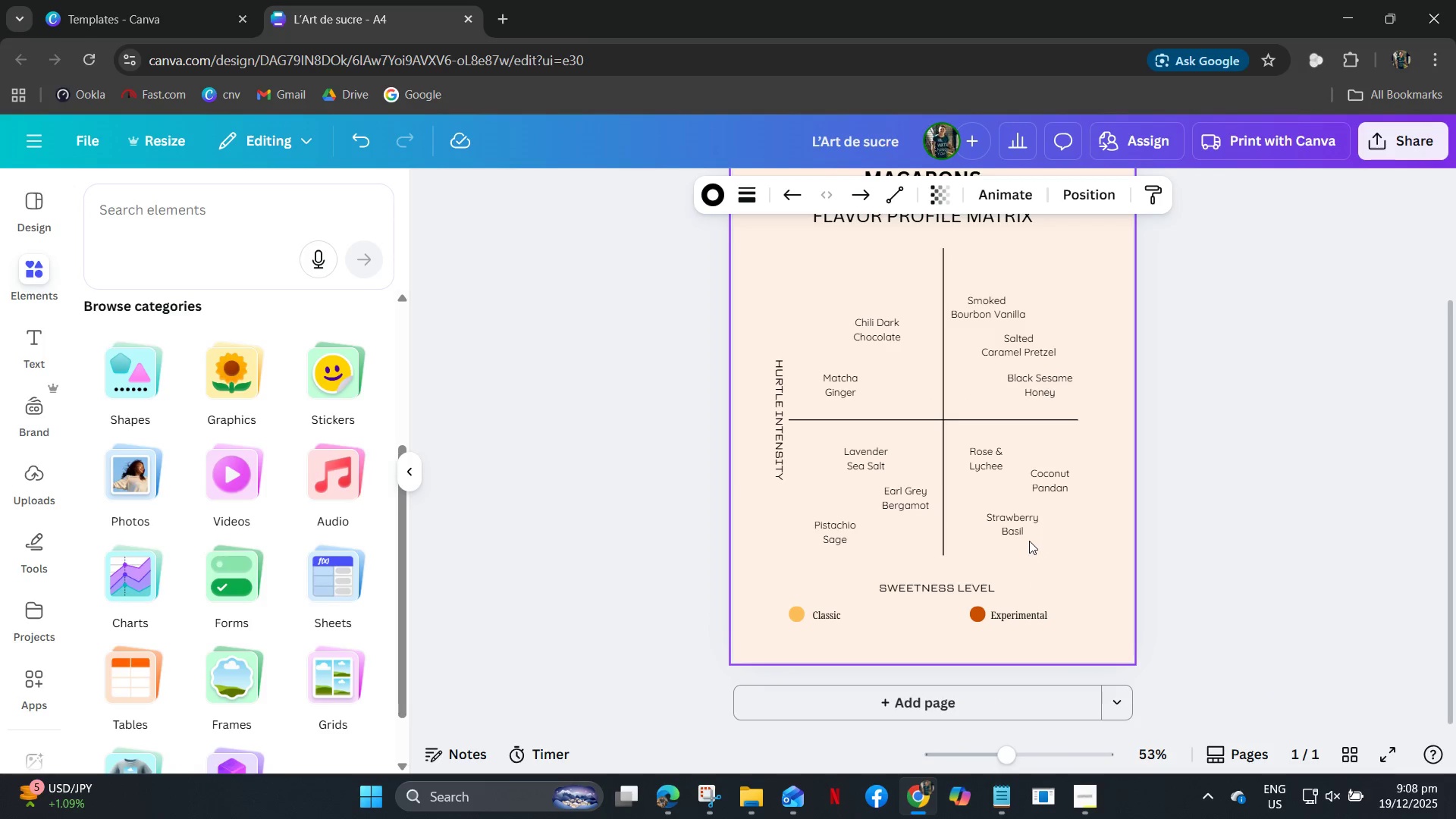 
hold_key(key=ArrowDown, duration=0.5)
 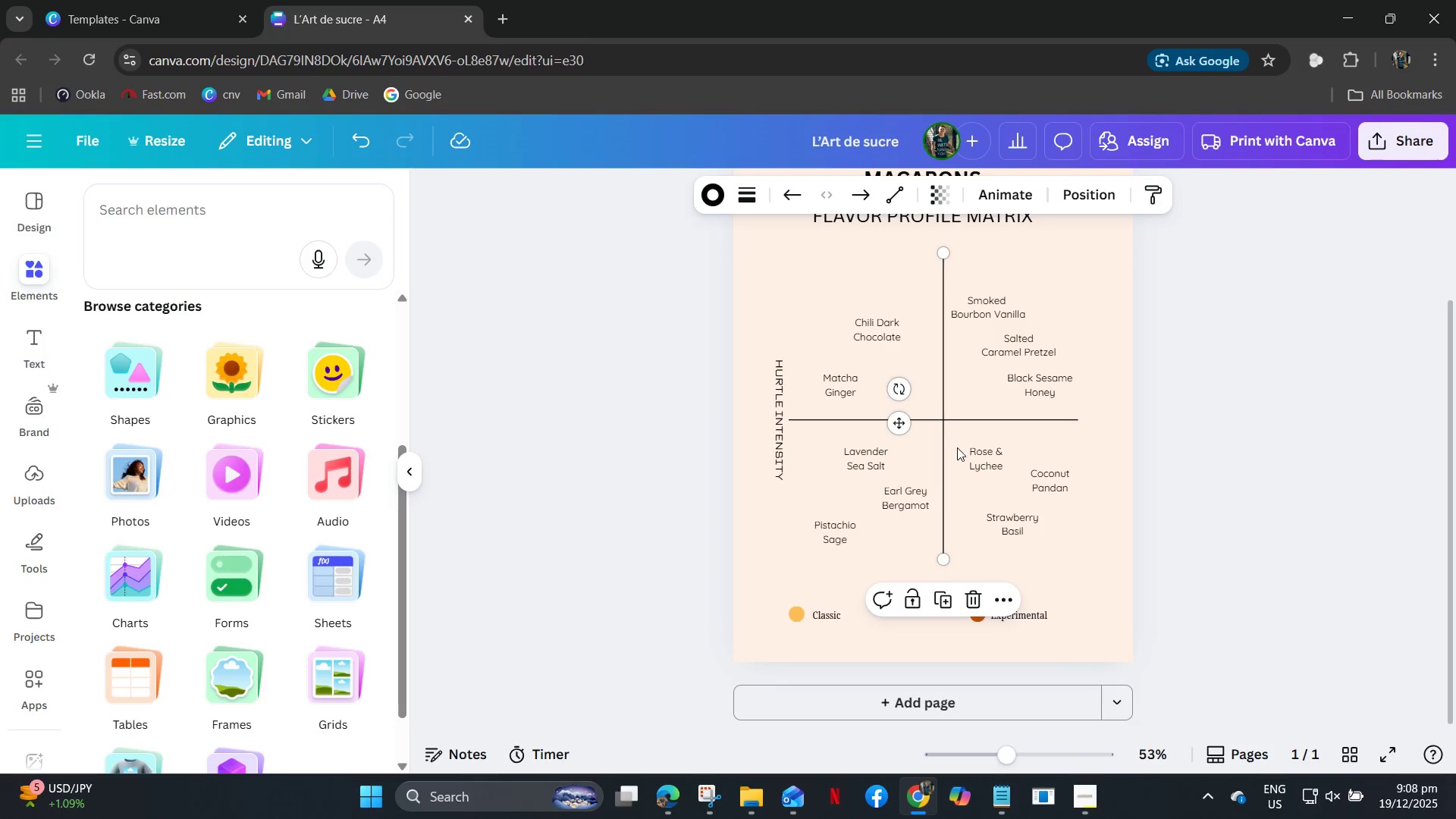 
key(ArrowDown)
 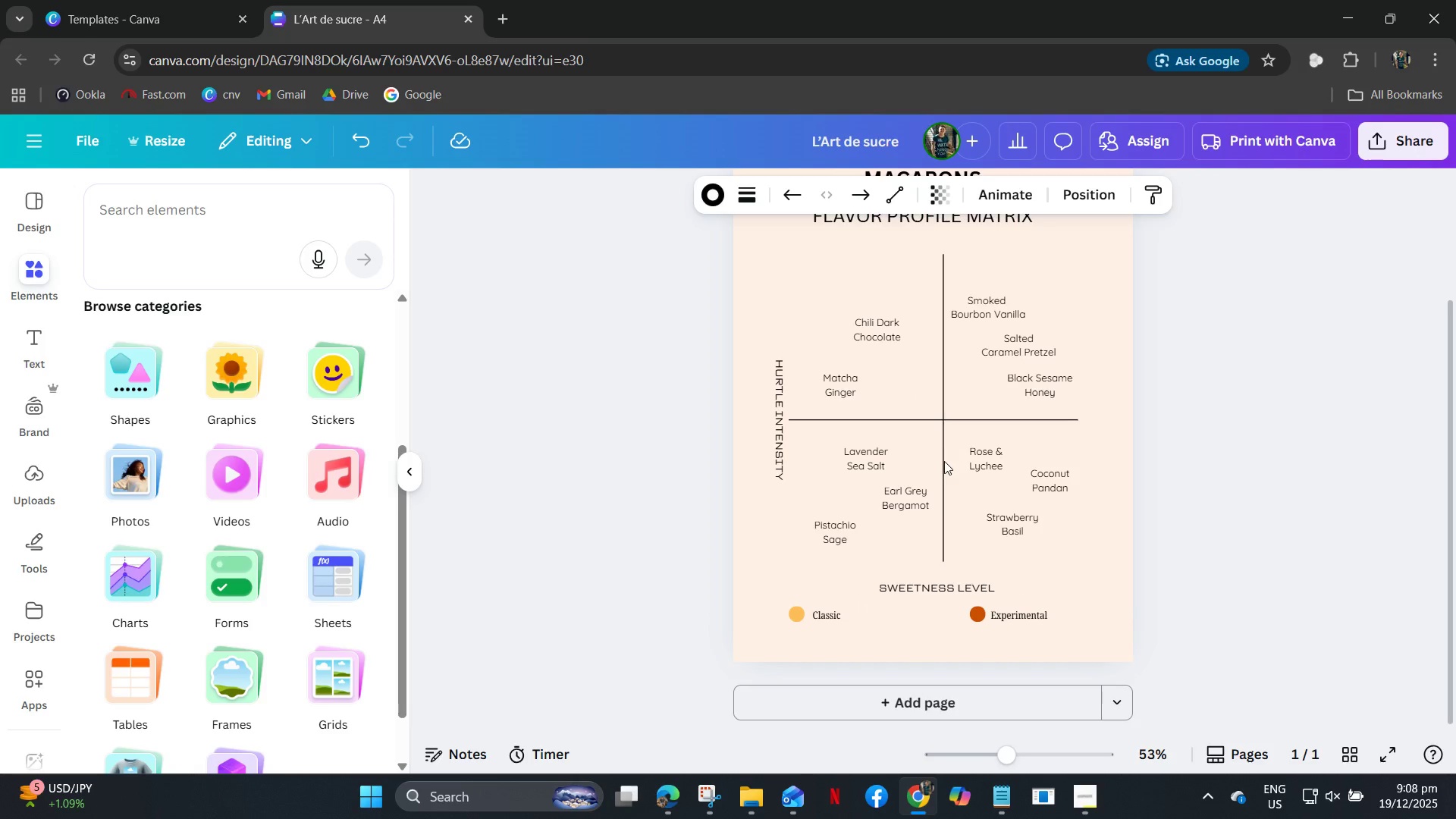 
left_click([944, 461])
 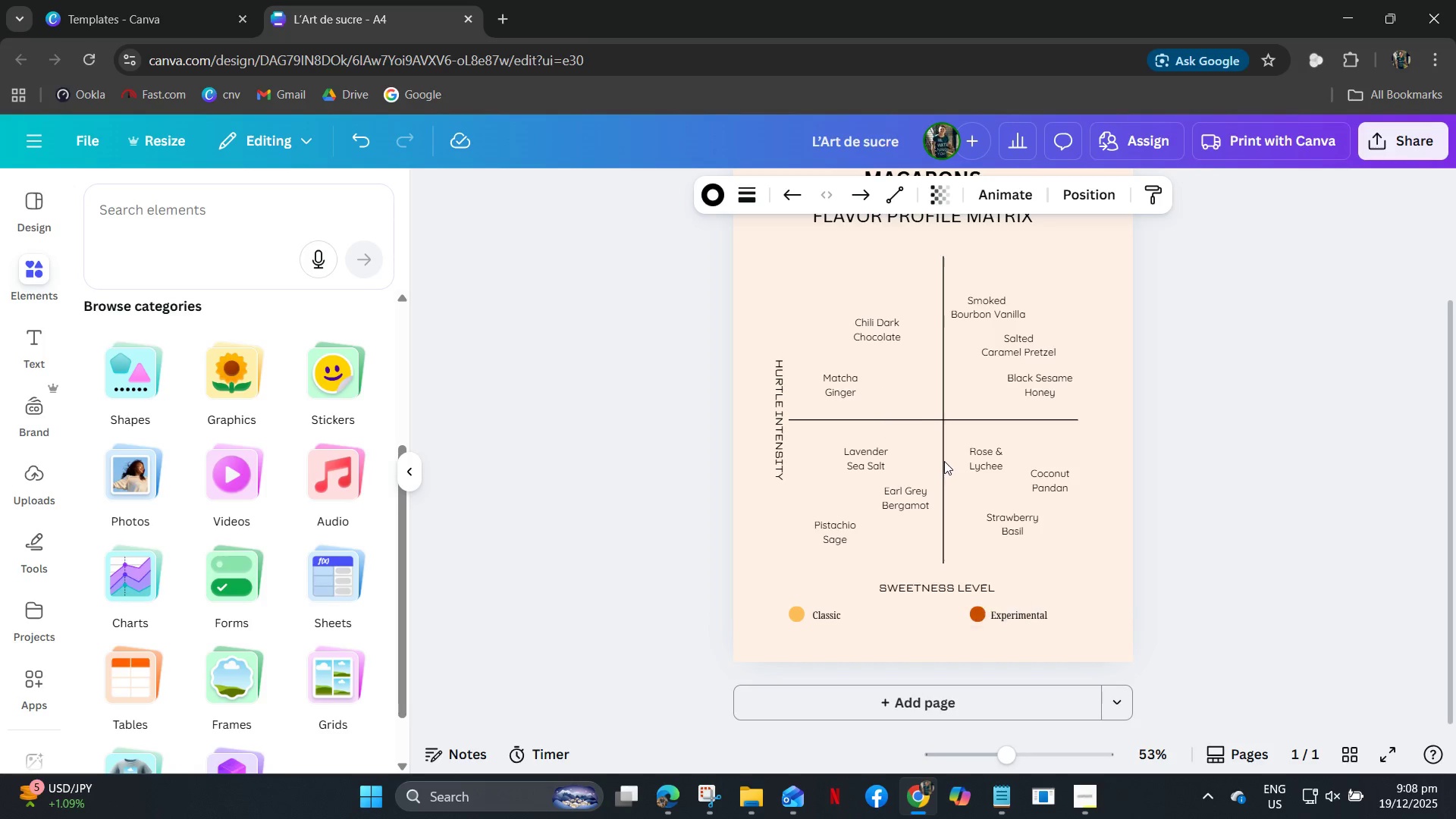 
hold_key(key=ArrowDown, duration=0.38)
 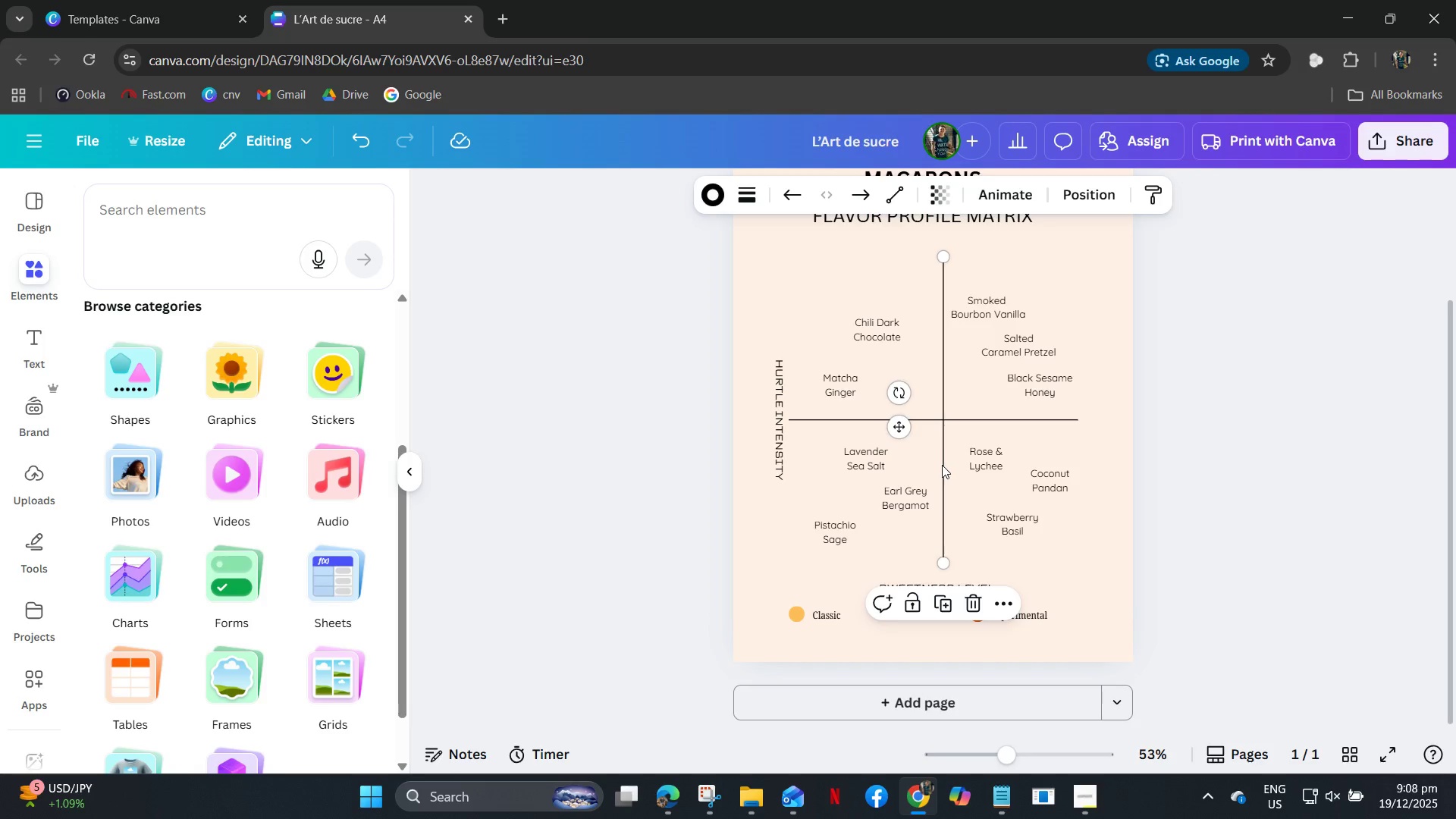 
key(ArrowDown)
 